 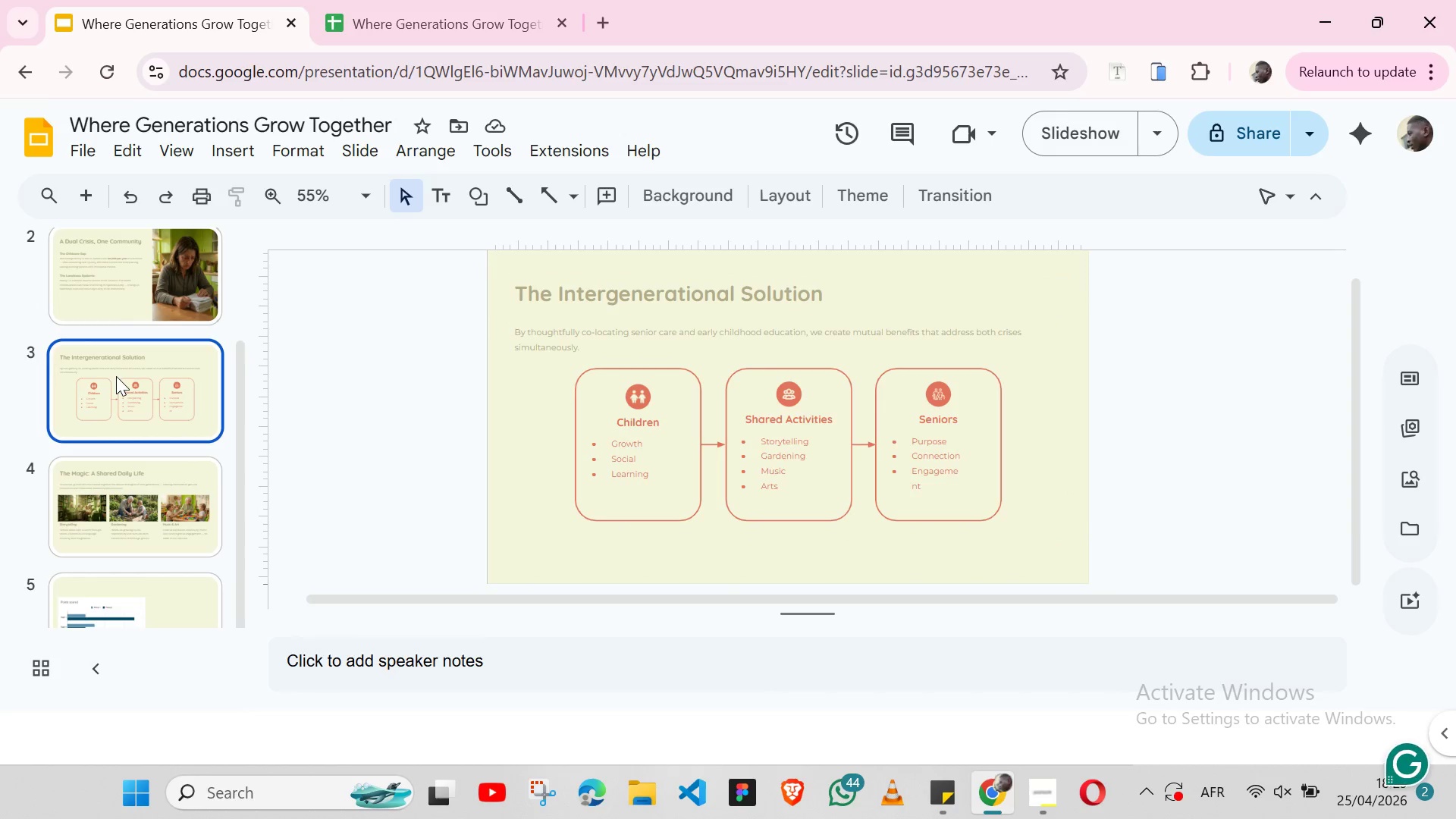 
left_click([94, 359])
 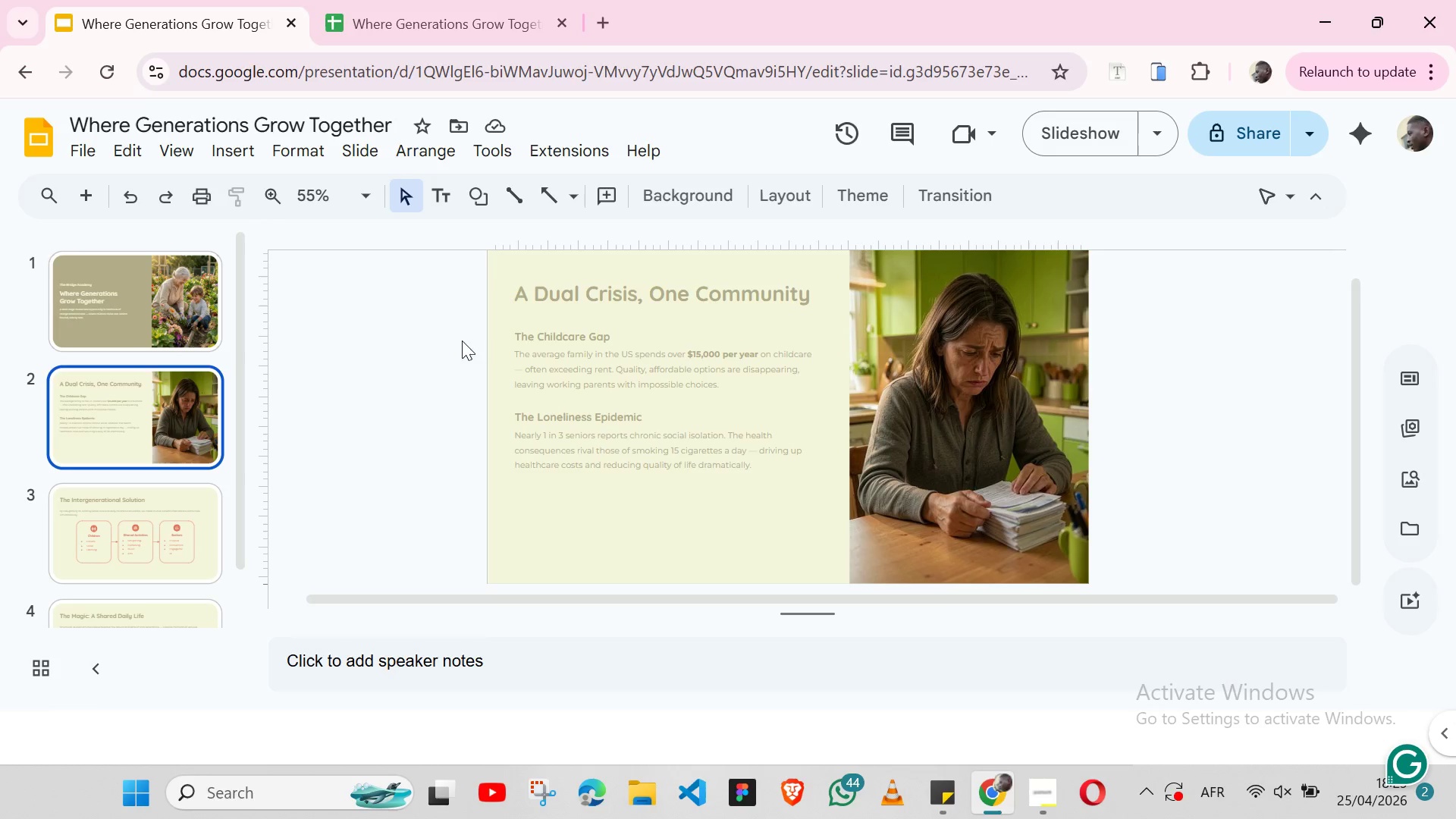 
left_click([543, 344])
 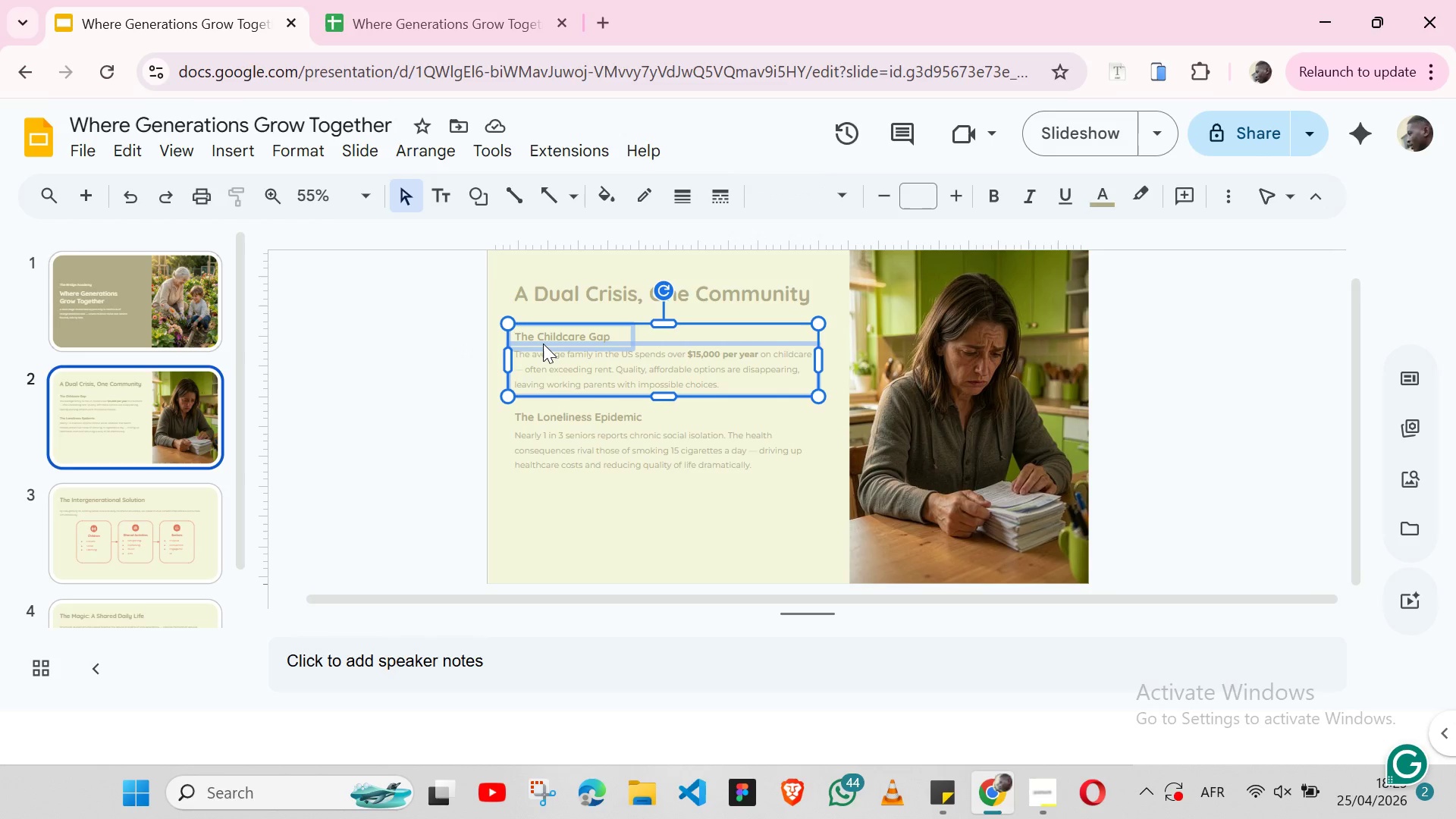 
key(Control+C)
 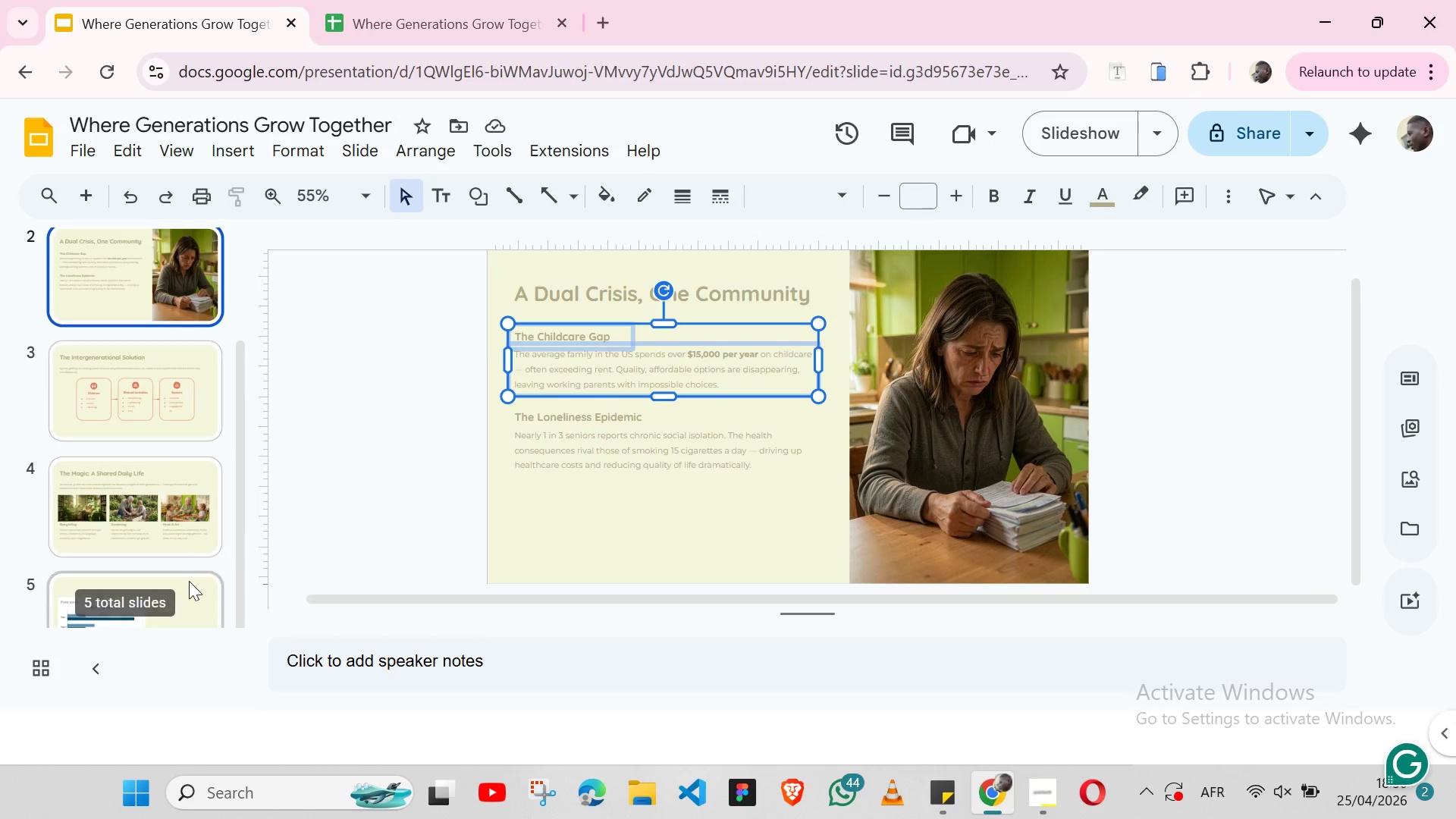 
left_click([189, 581])
 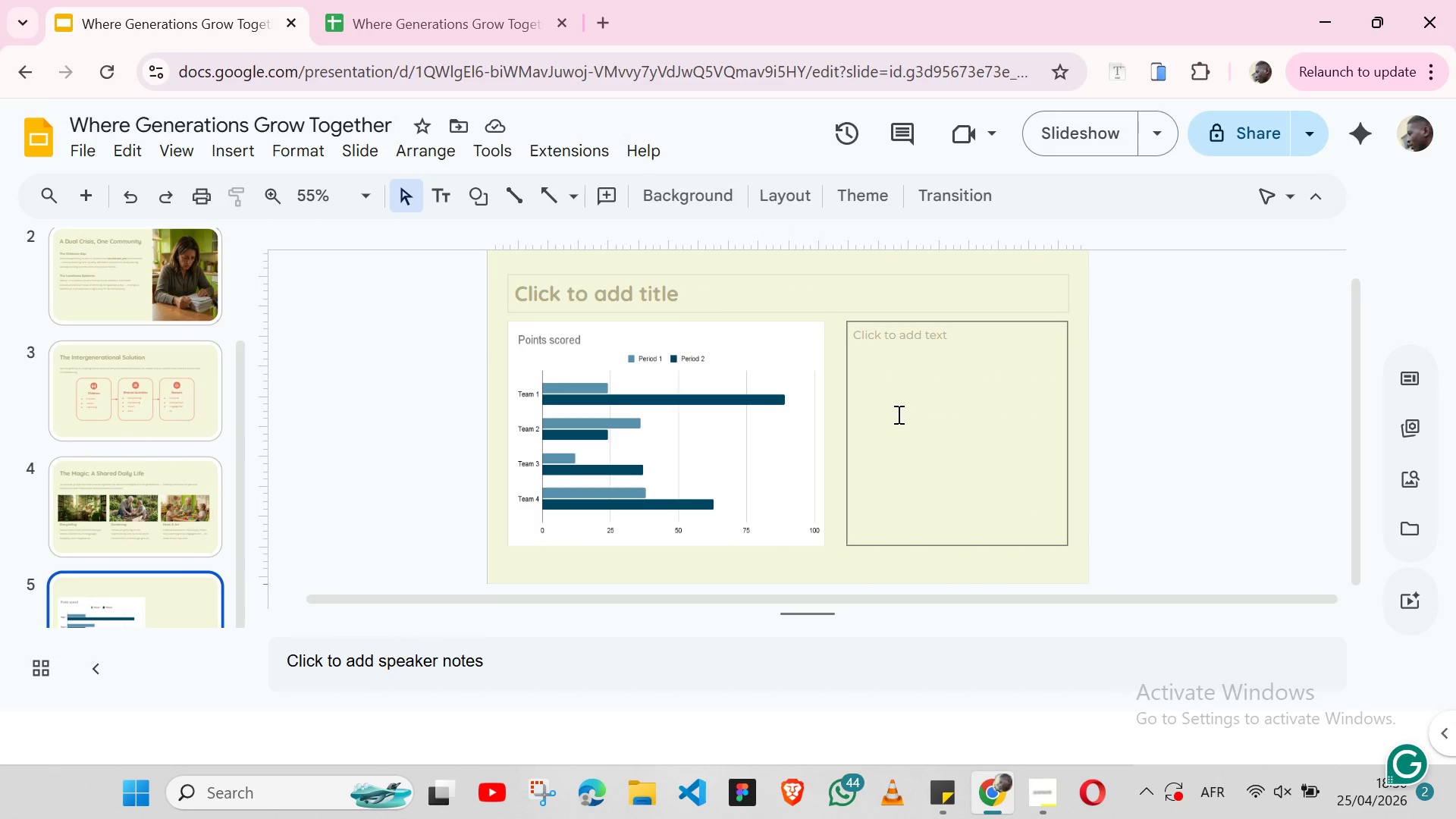 
wait(10.86)
 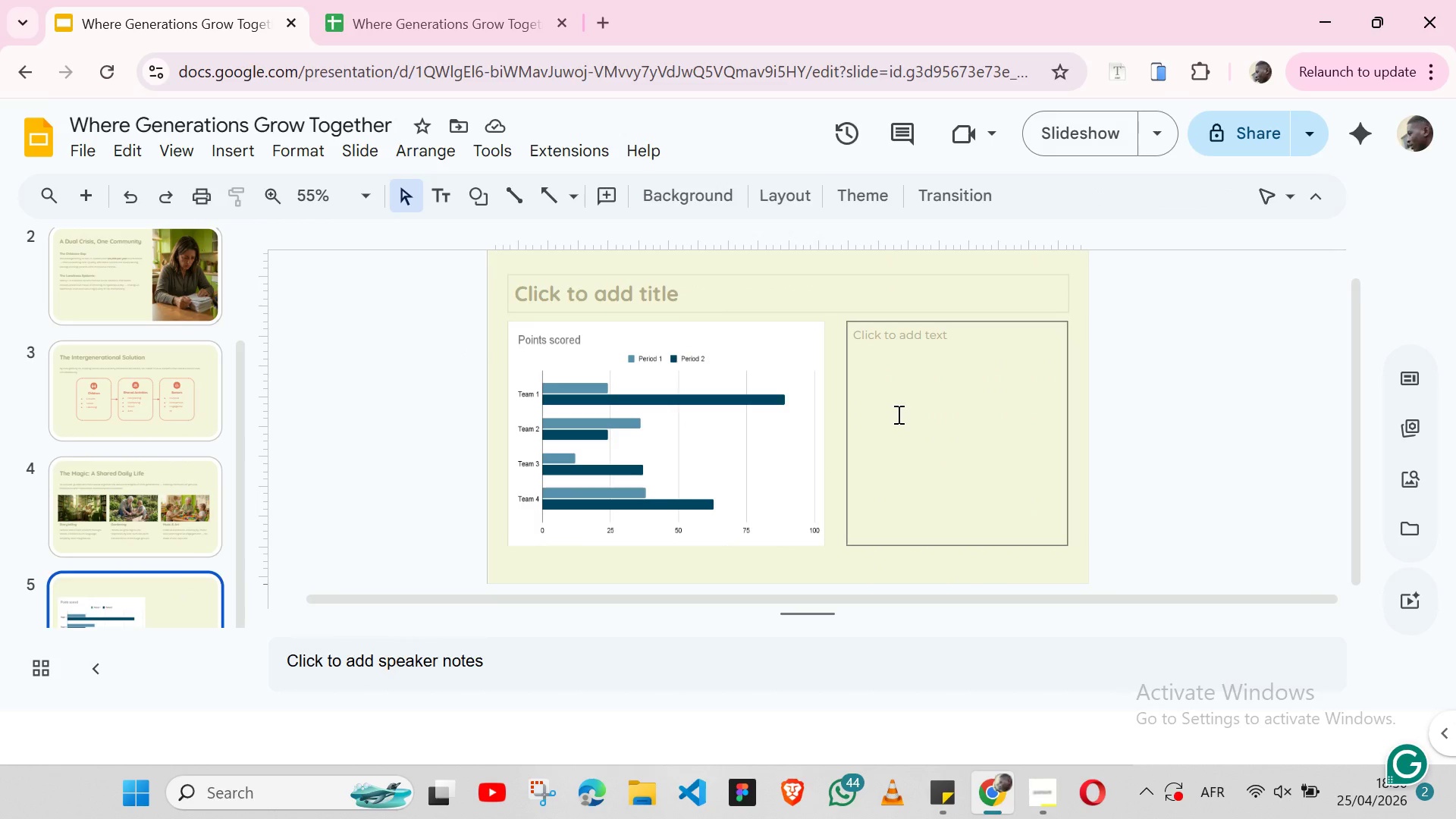 
left_click([874, 404])
 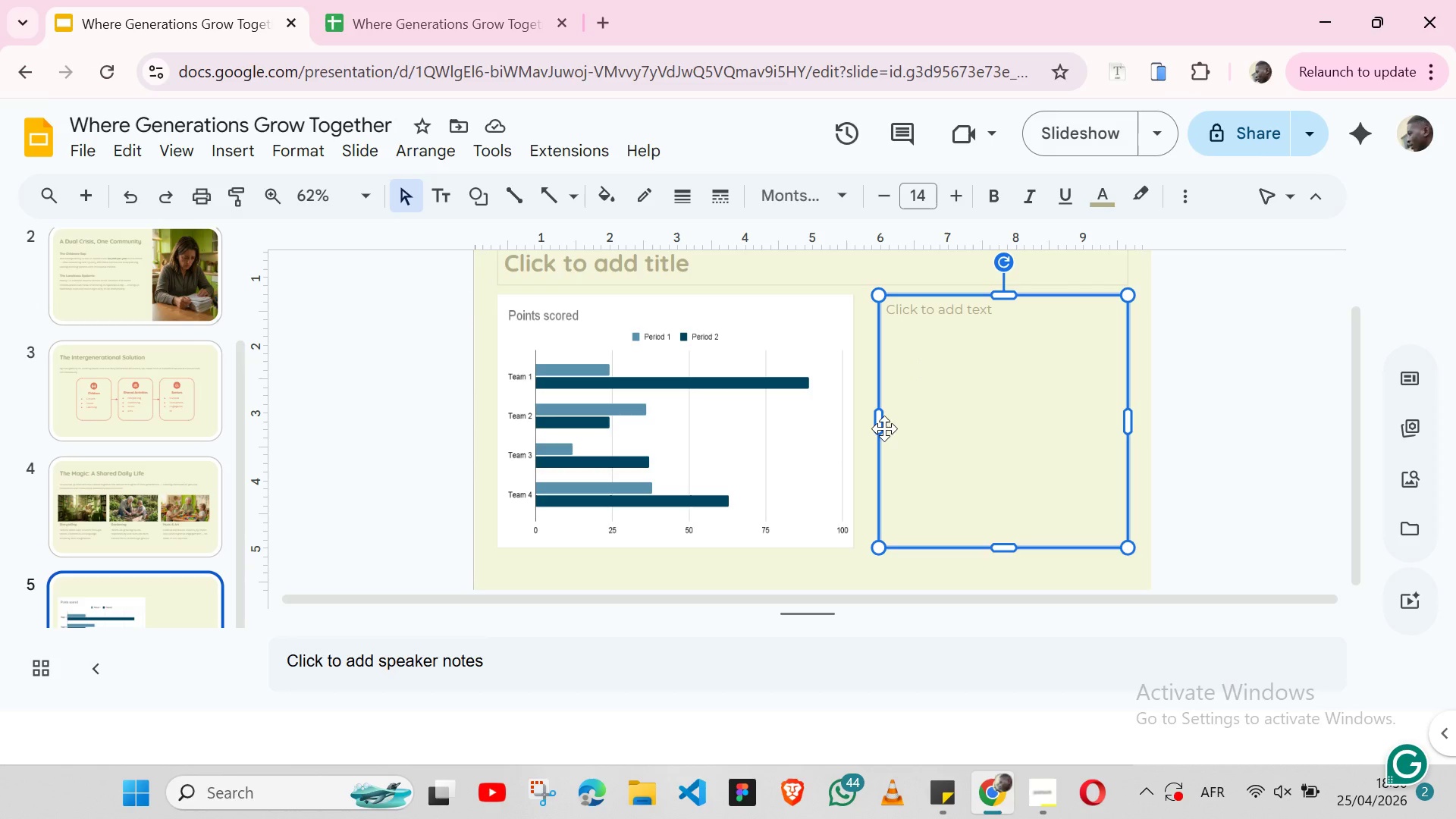 
wait(12.53)
 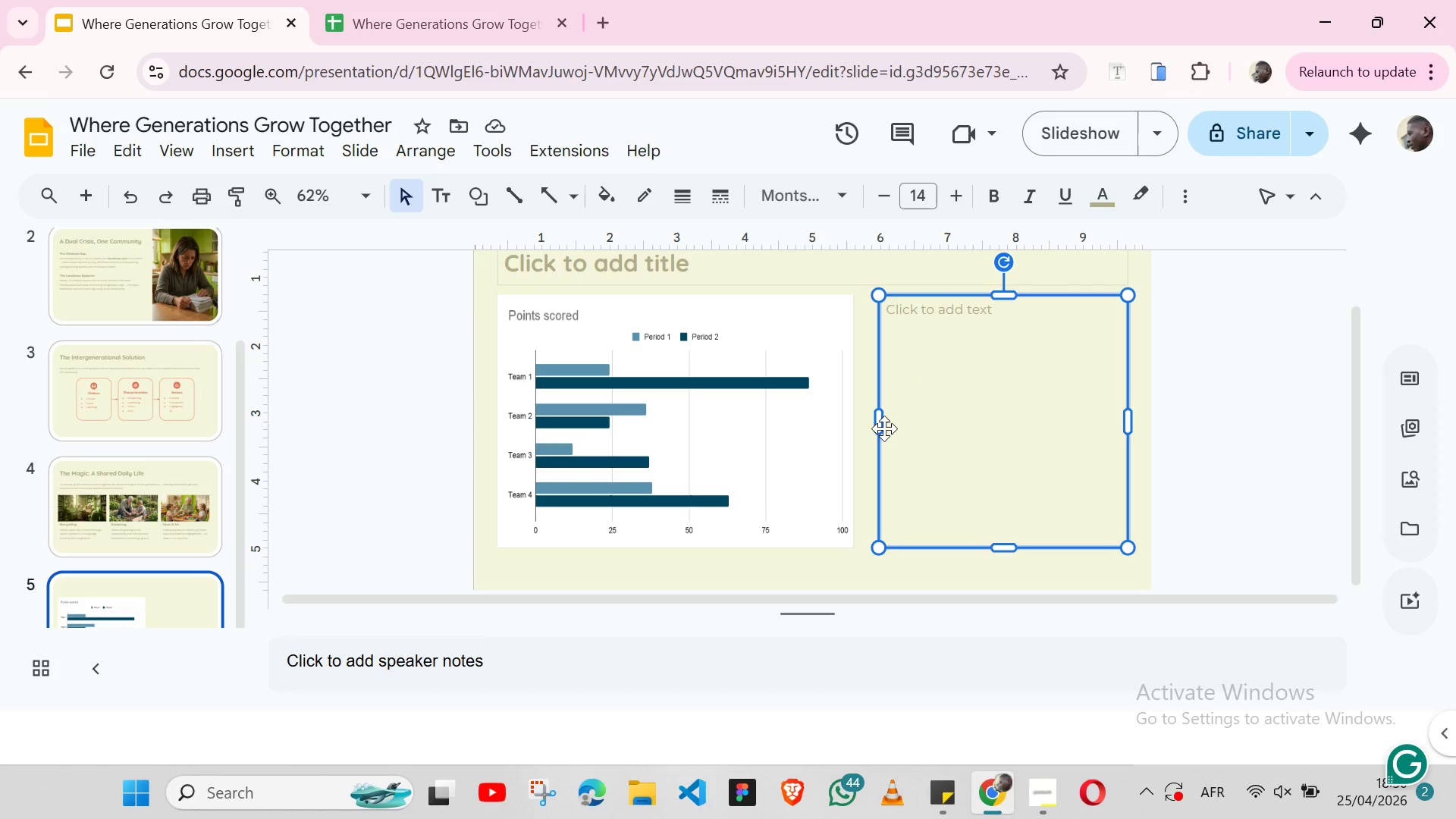 
key(Control+ControlLeft)
 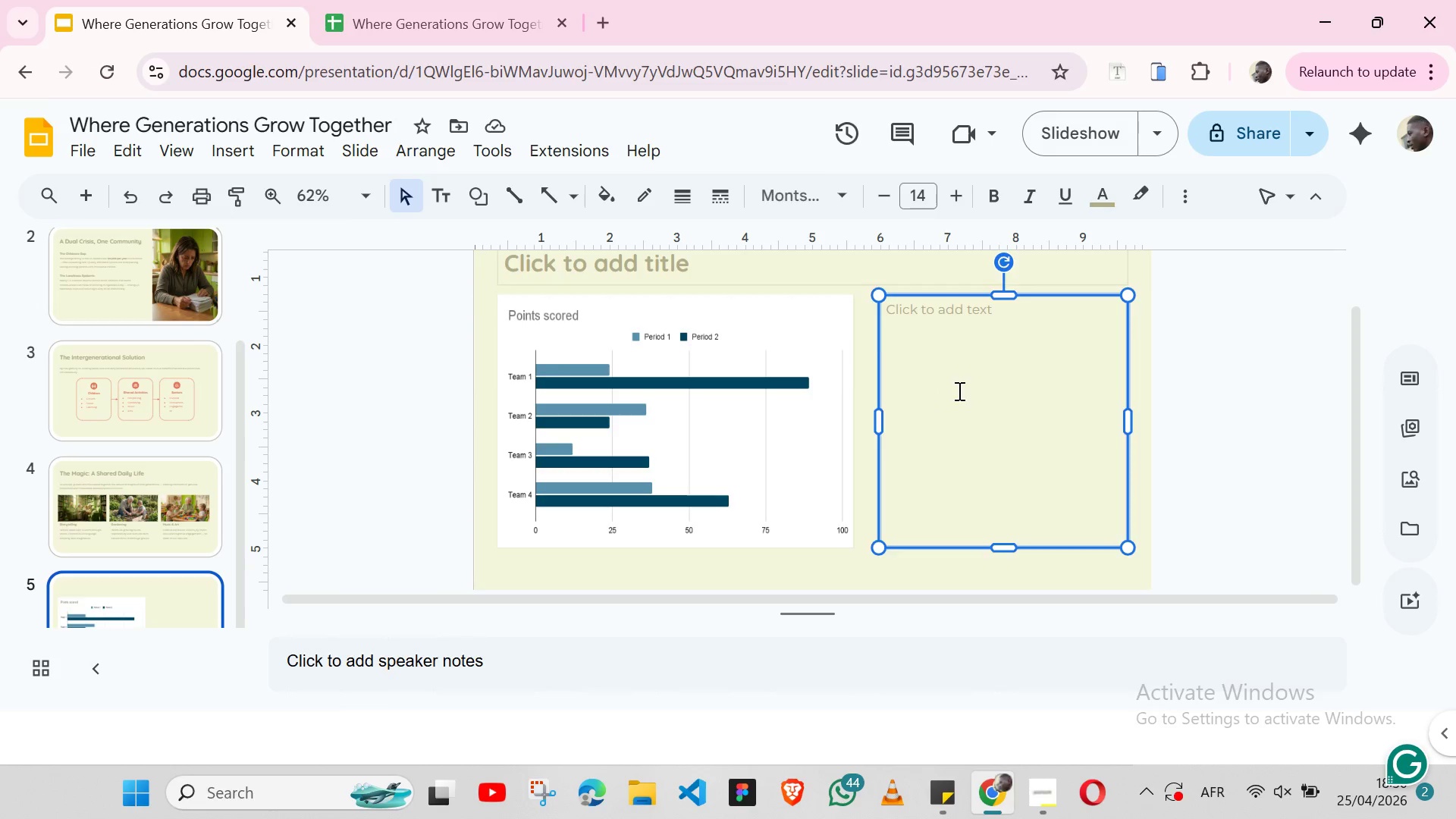 
key(Control+V)
 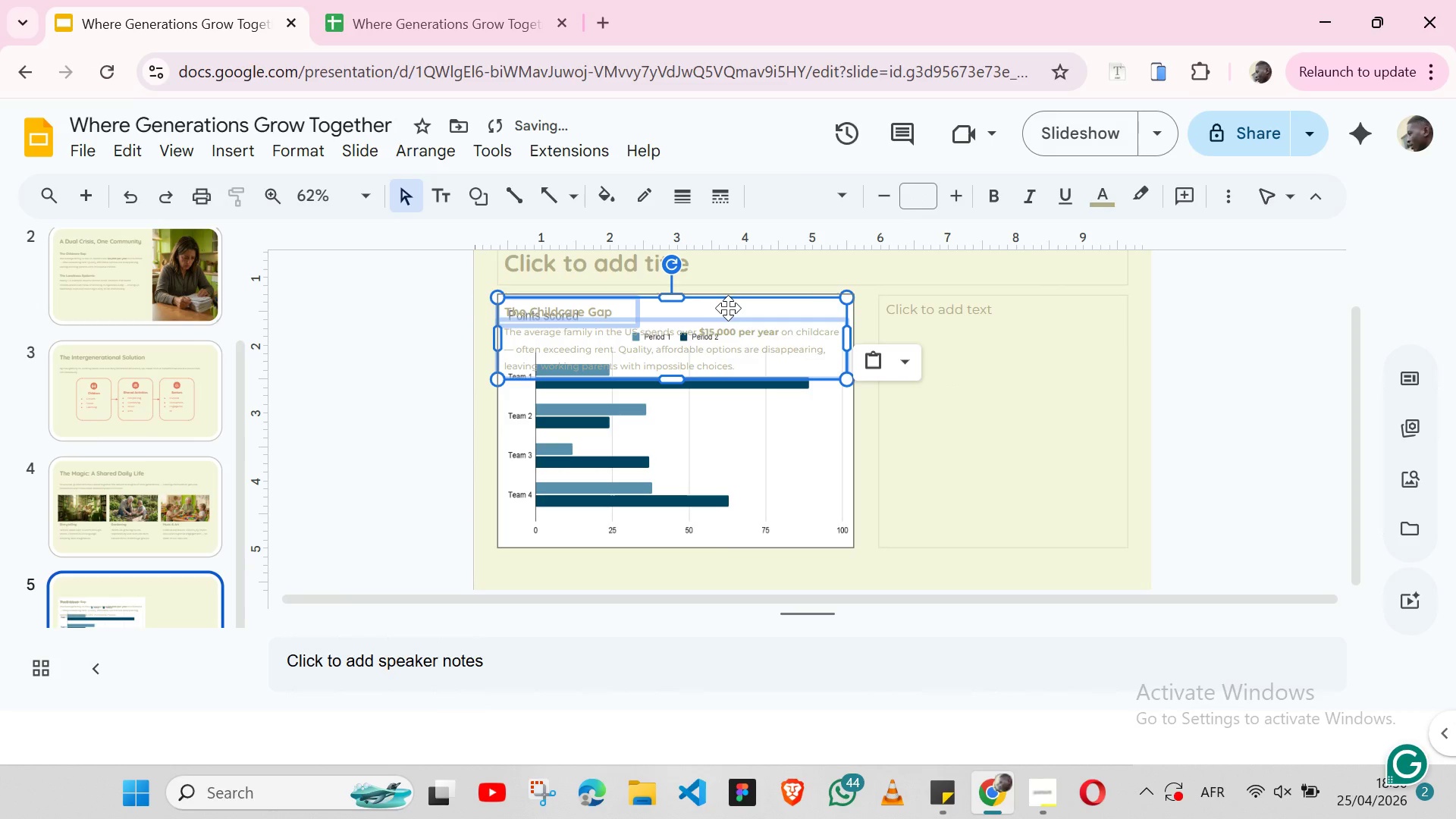 
left_click_drag(start_coordinate=[728, 308], to_coordinate=[946, 413])
 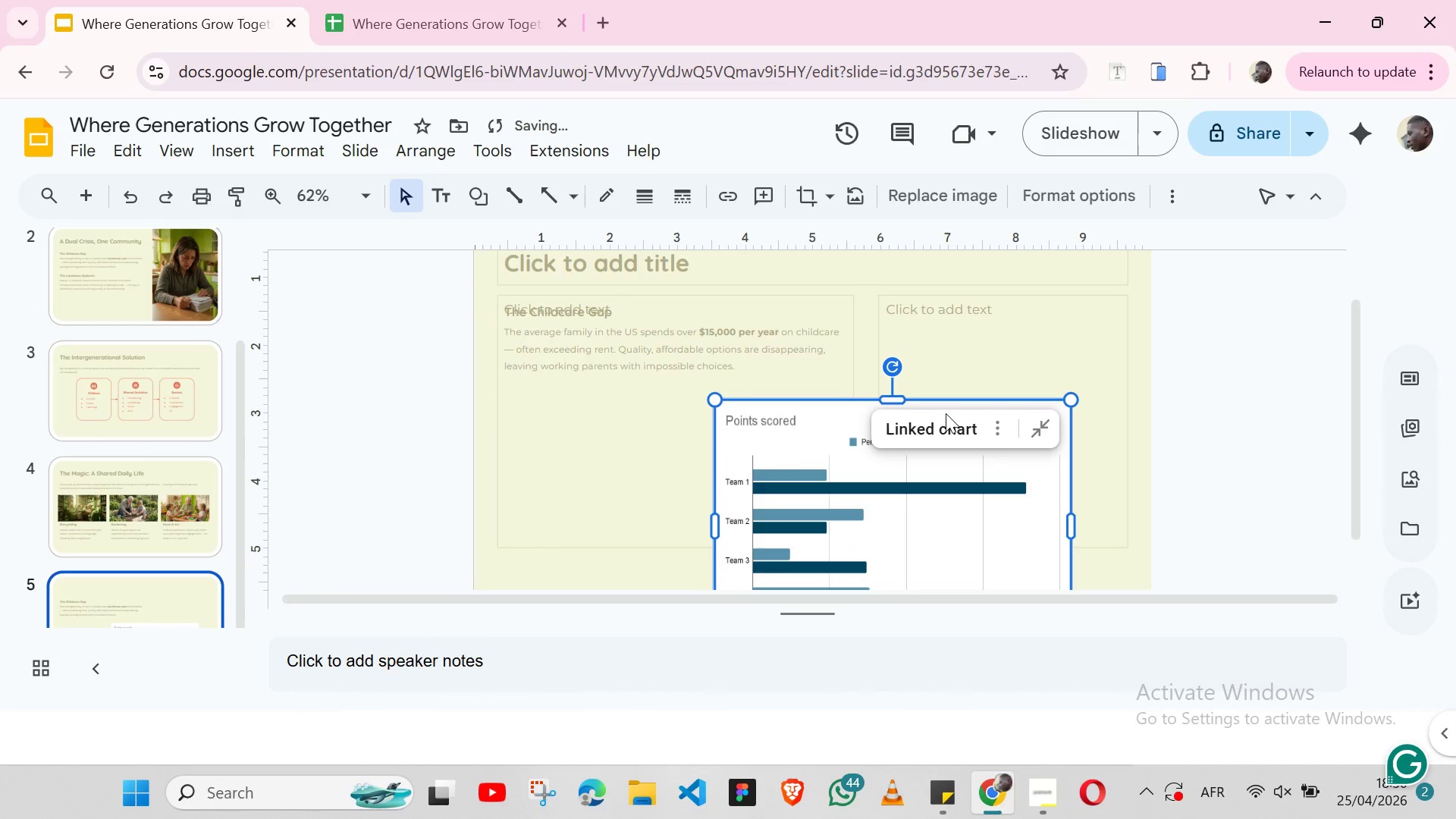 
key(Control+Z)
 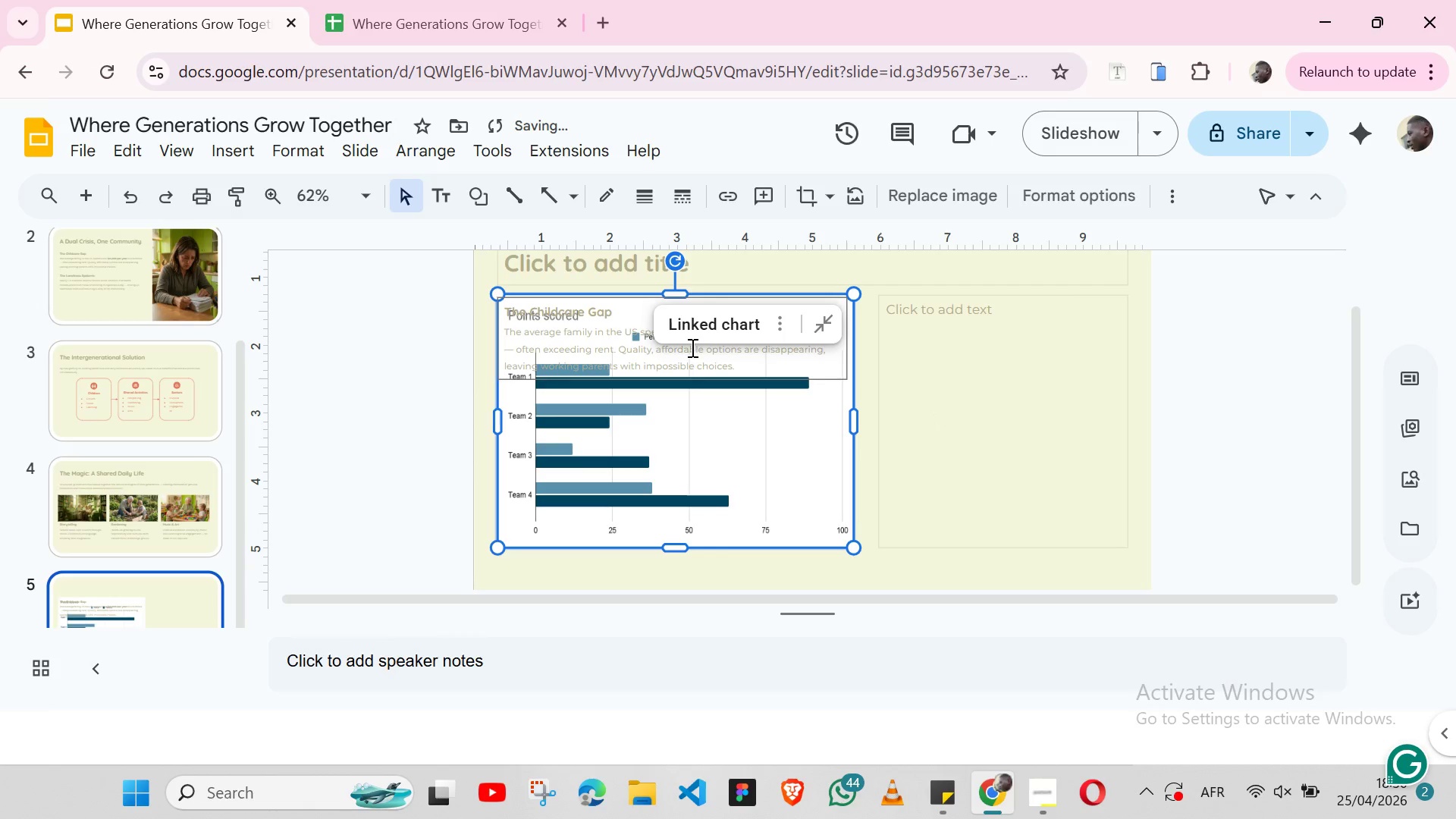 
key(Control+Z)
 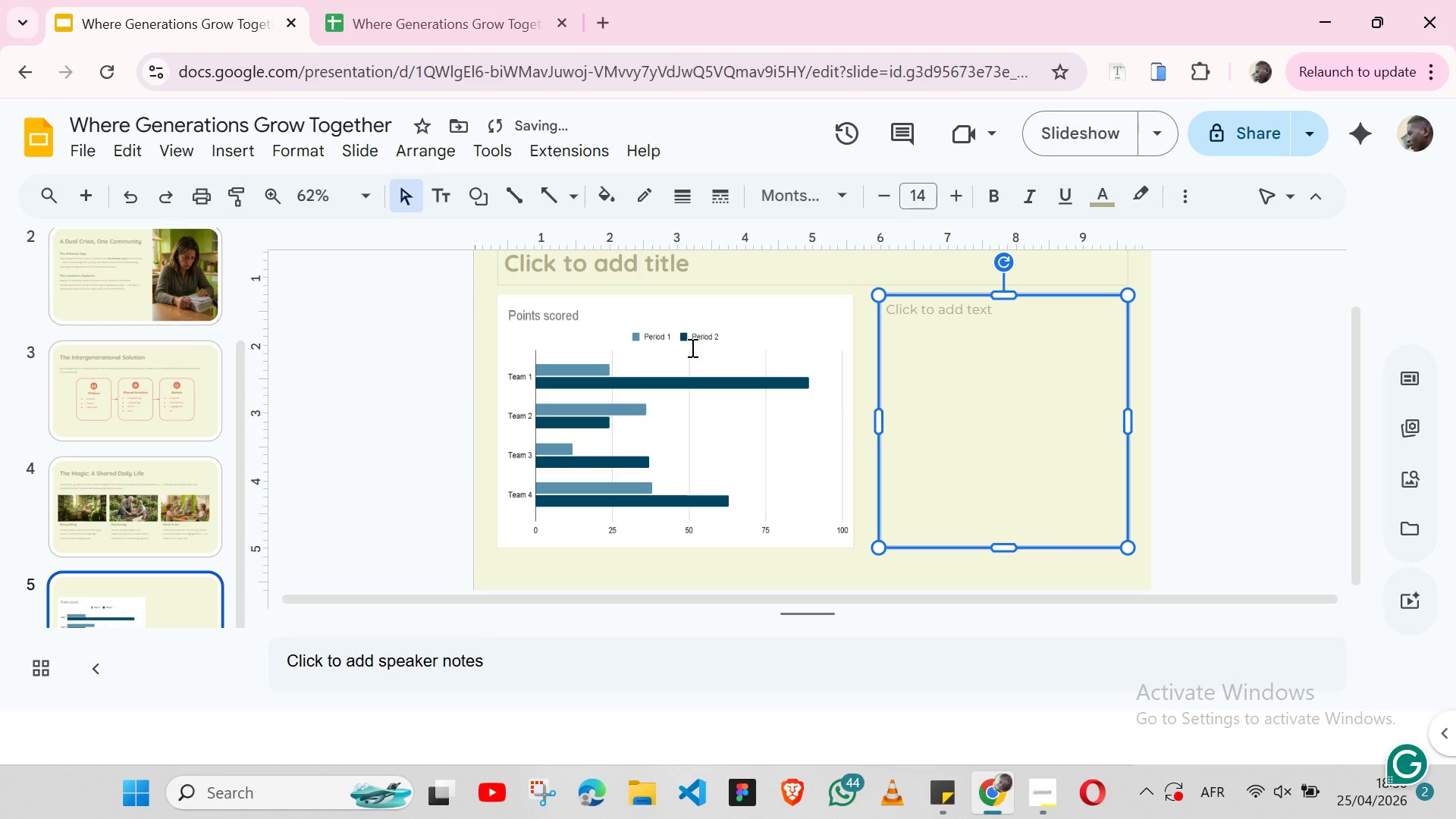 
key(Control+V)
 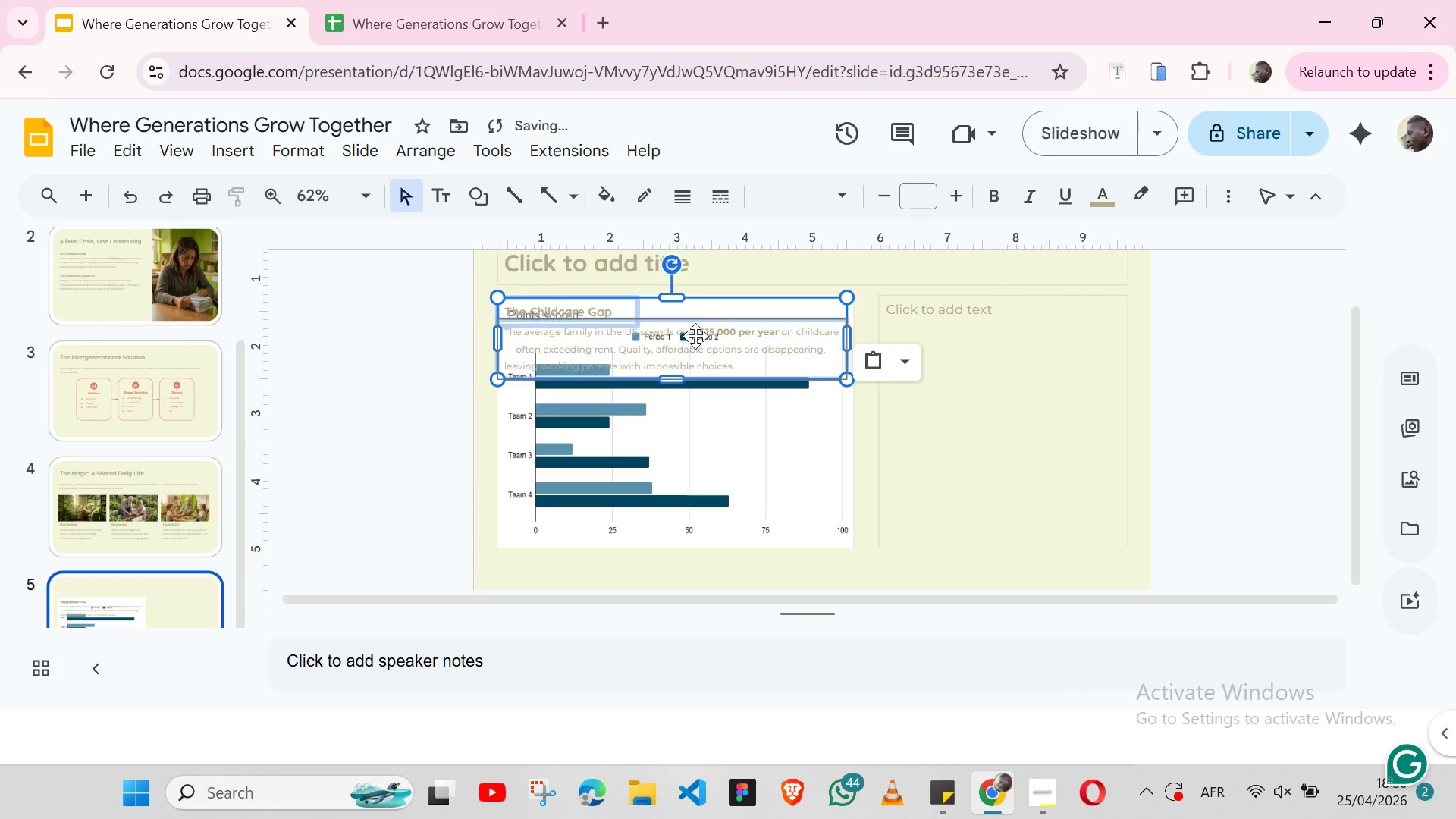 
left_click_drag(start_coordinate=[695, 337], to_coordinate=[1075, 431])
 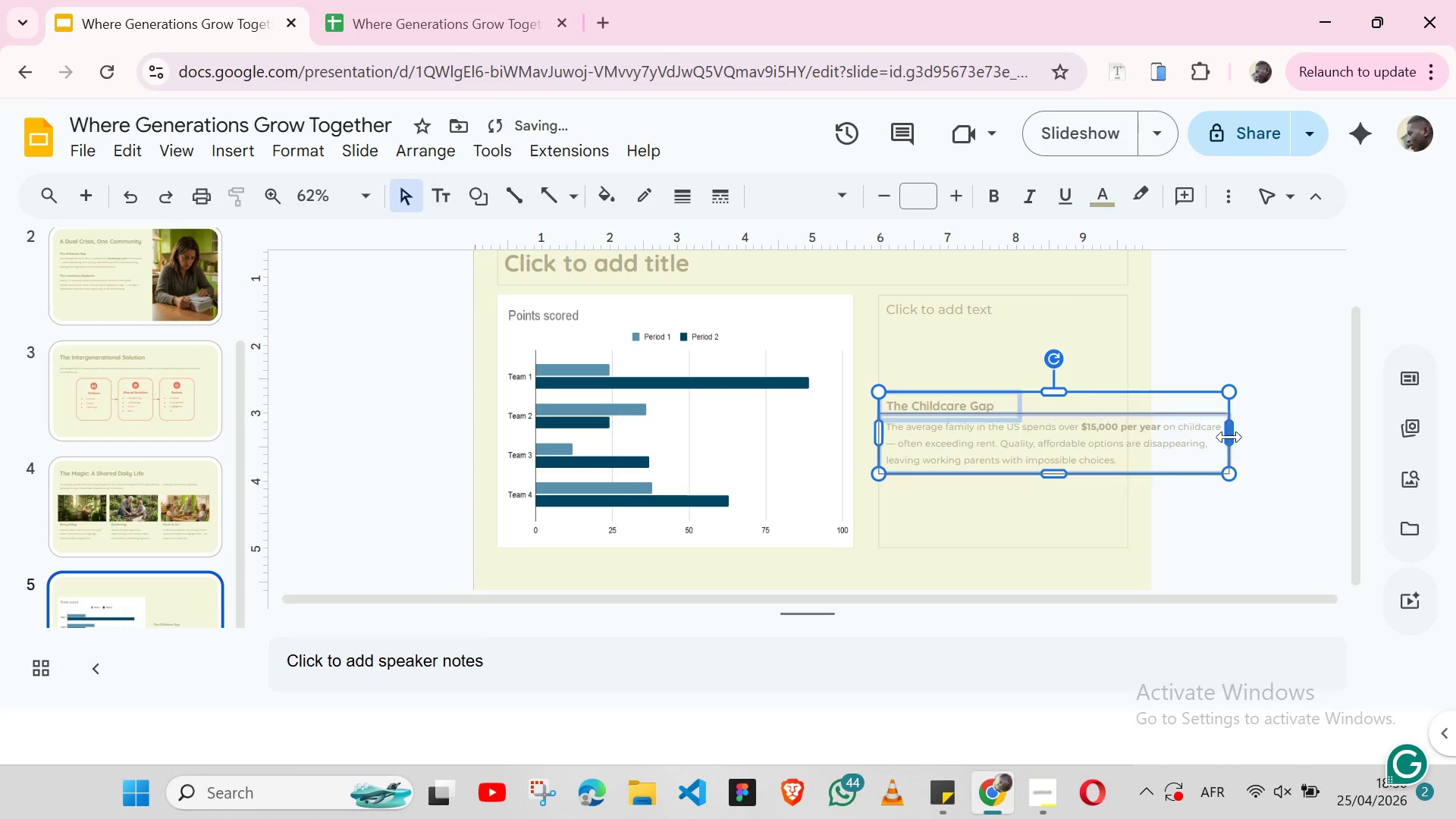 
left_click_drag(start_coordinate=[1228, 435], to_coordinate=[1129, 432])
 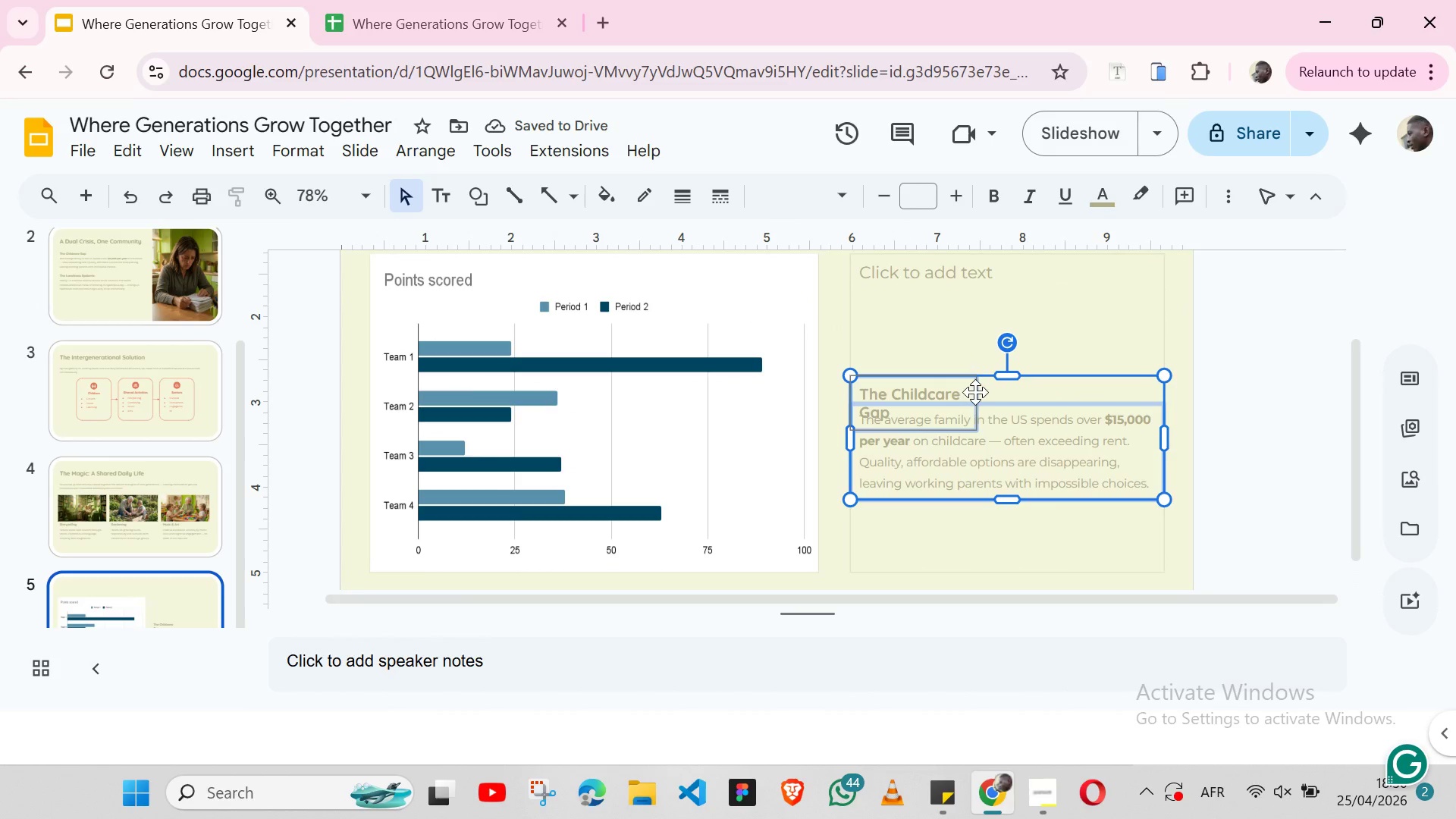 
left_click([974, 392])
 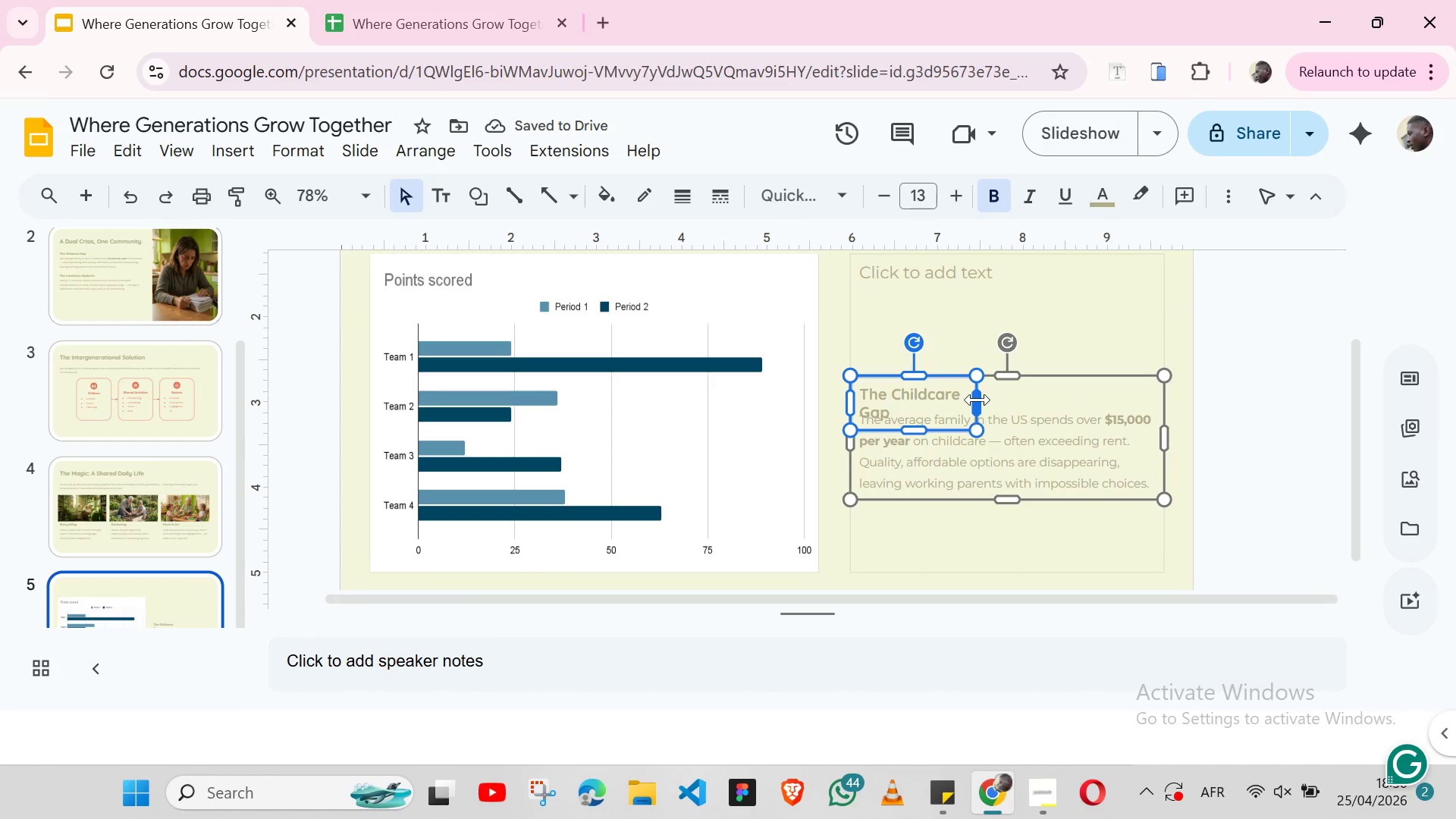 
left_click_drag(start_coordinate=[977, 400], to_coordinate=[1160, 391])
 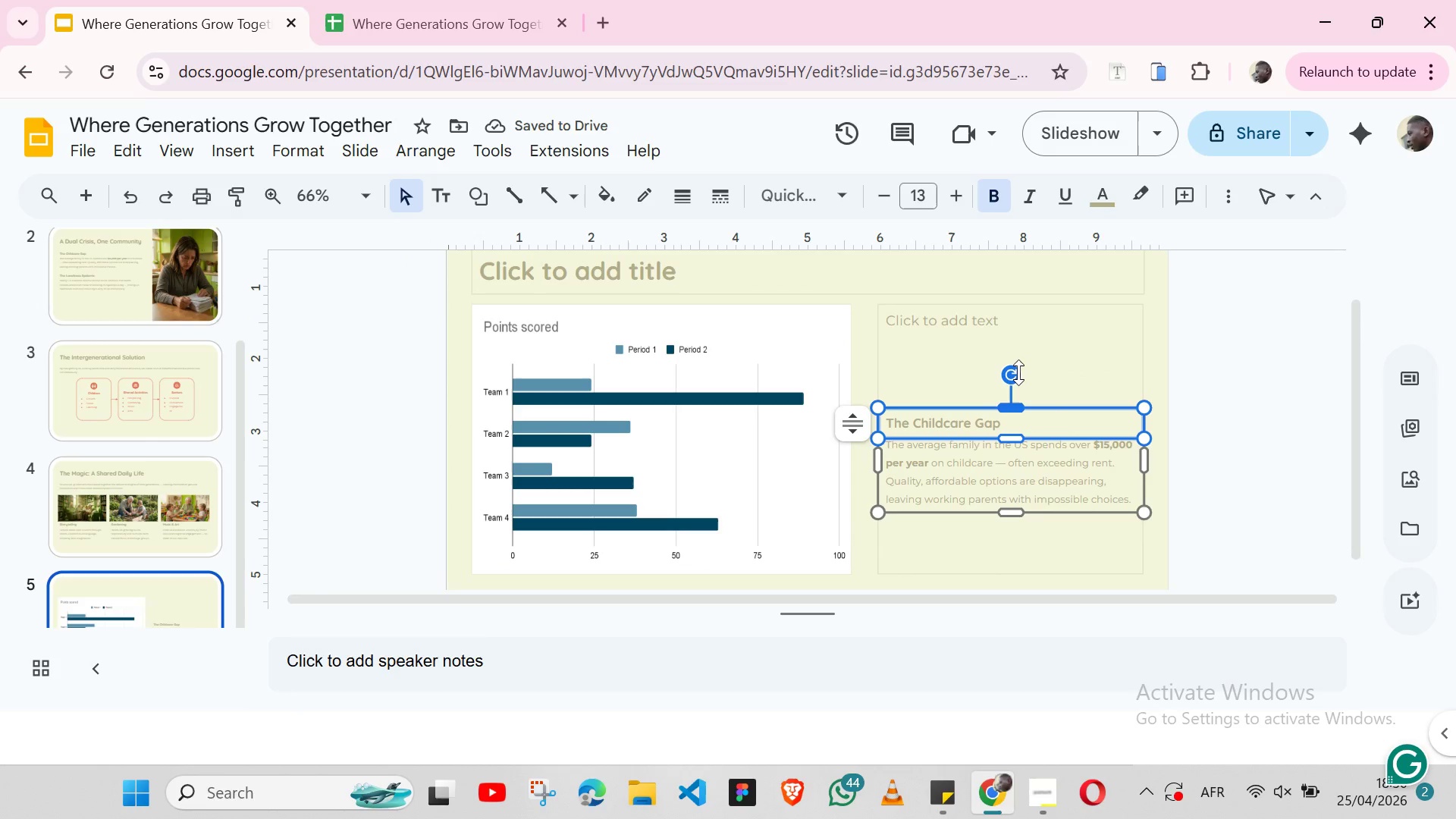 
wait(8.69)
 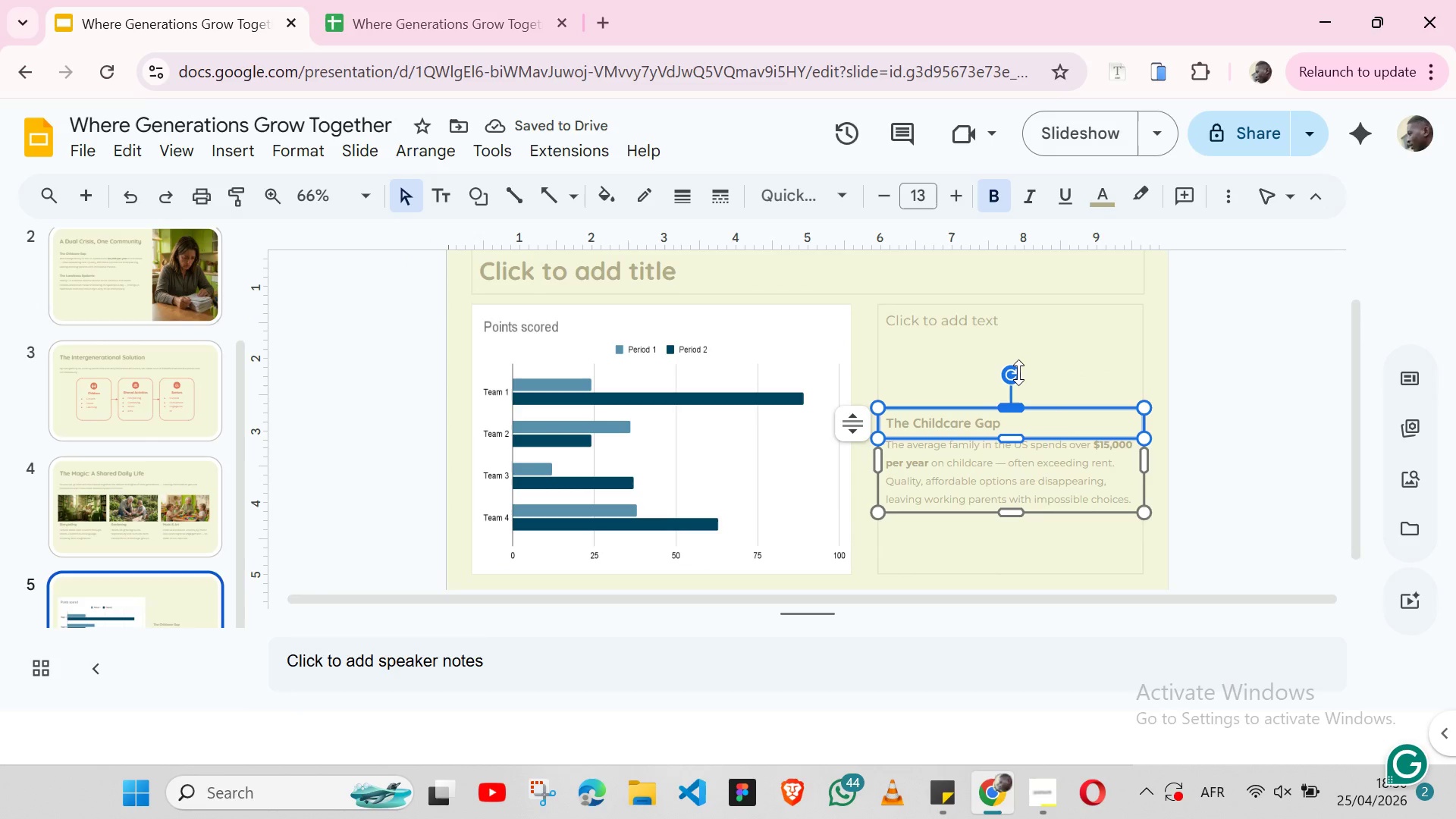 
left_click([857, 541])
 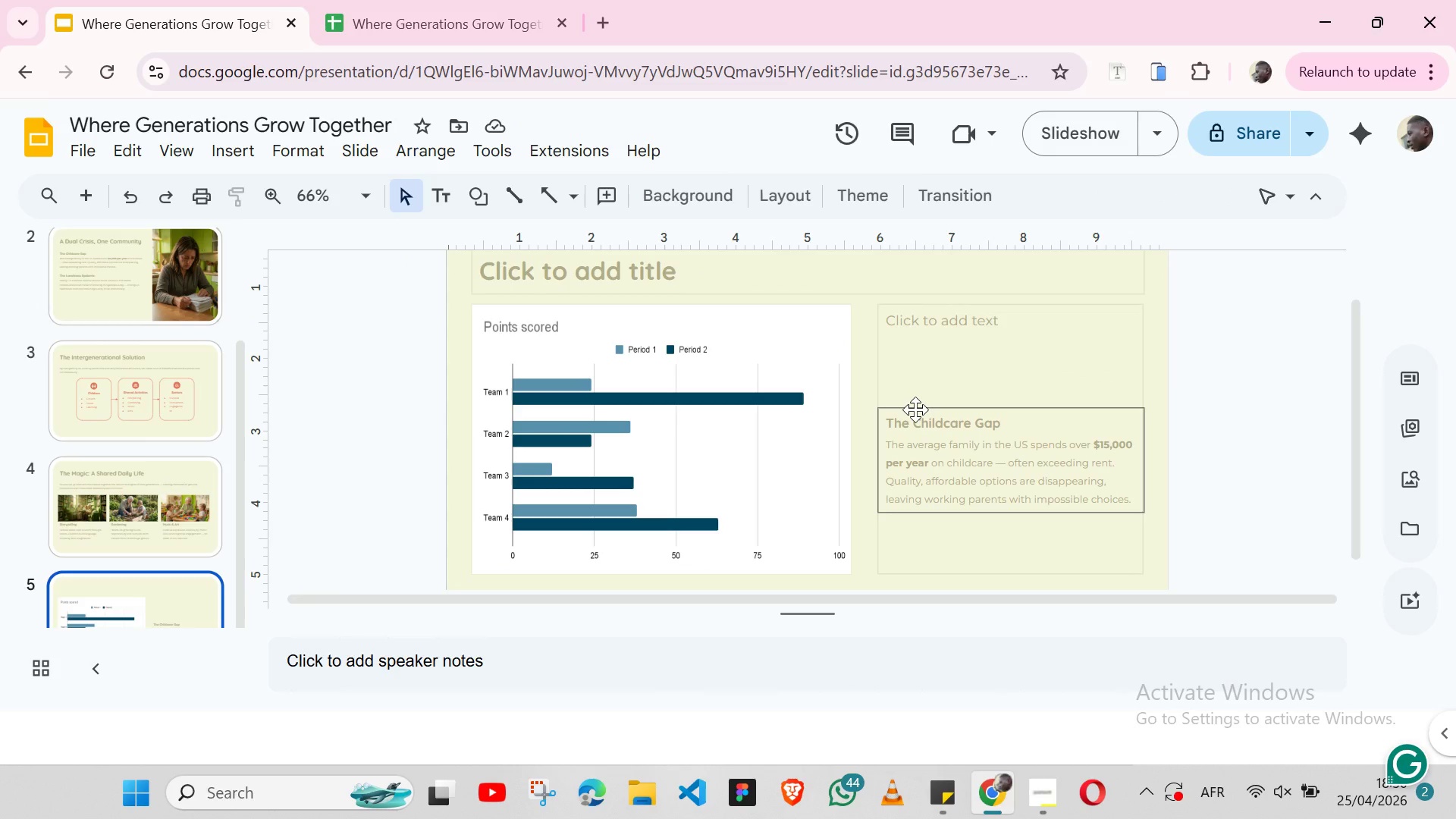 
left_click([913, 409])
 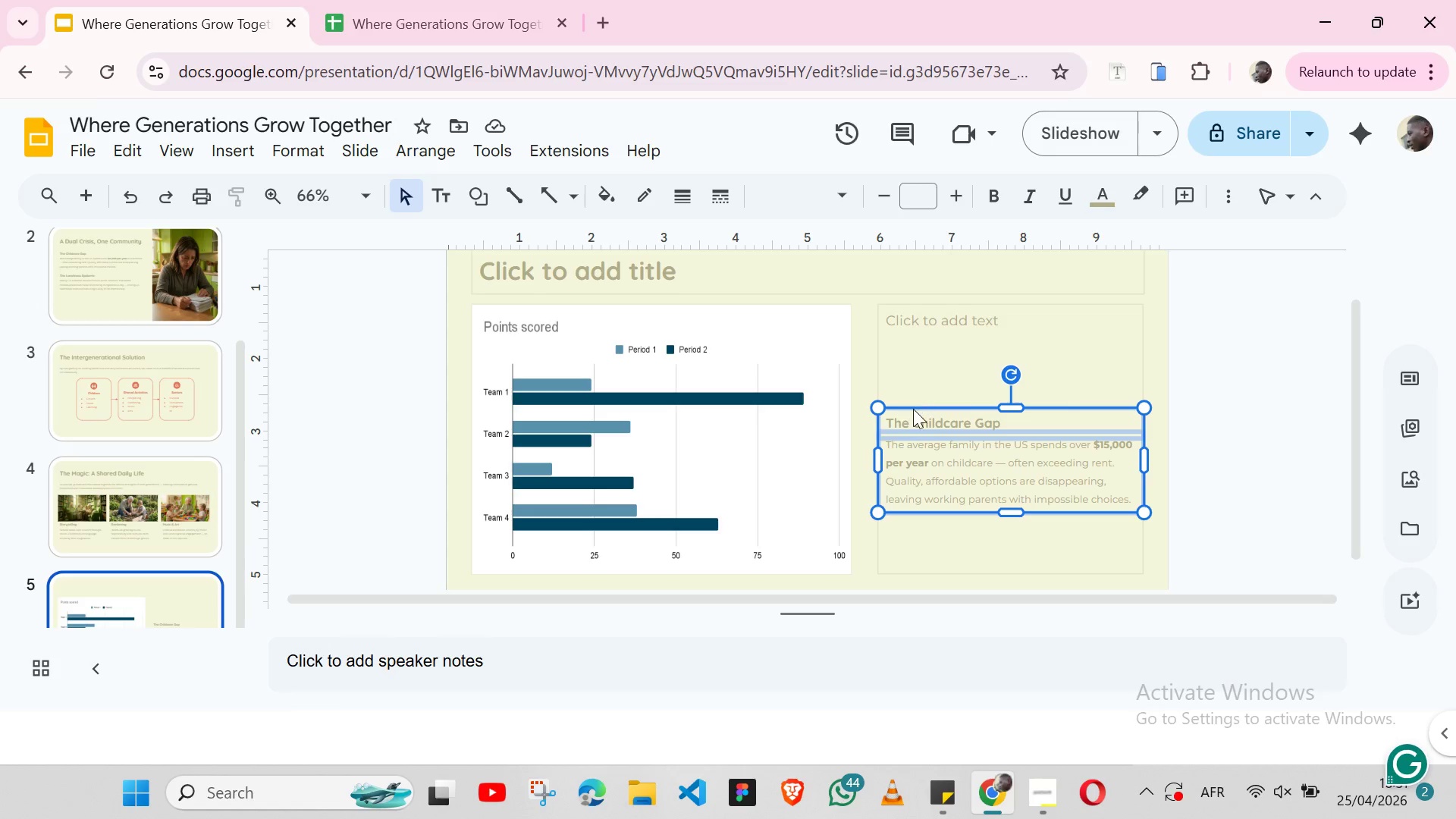 
hold_key(key=ShiftLeft, duration=1.53)
left_click([856, 312])
 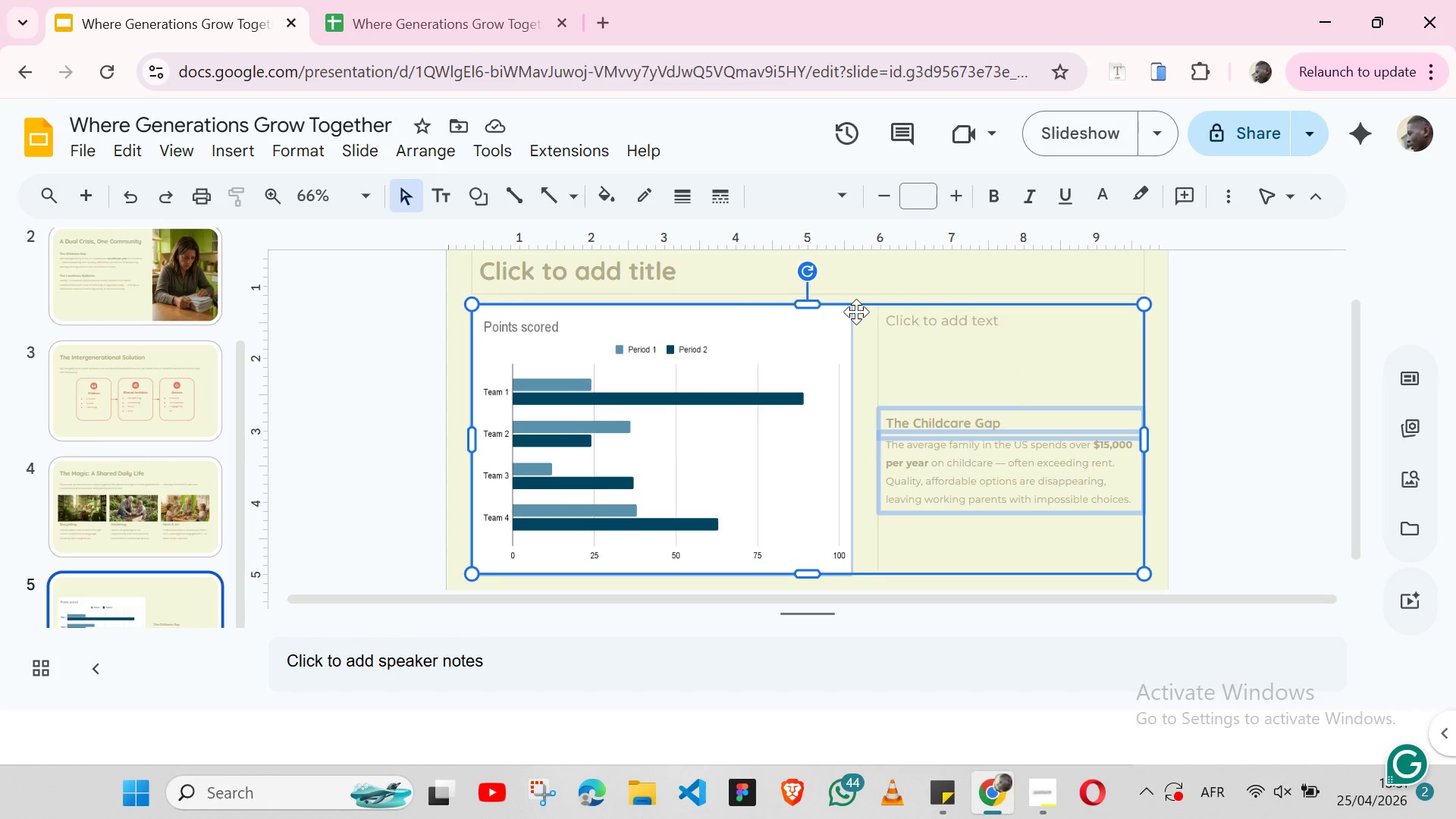 
key(Shift+ShiftLeft)
 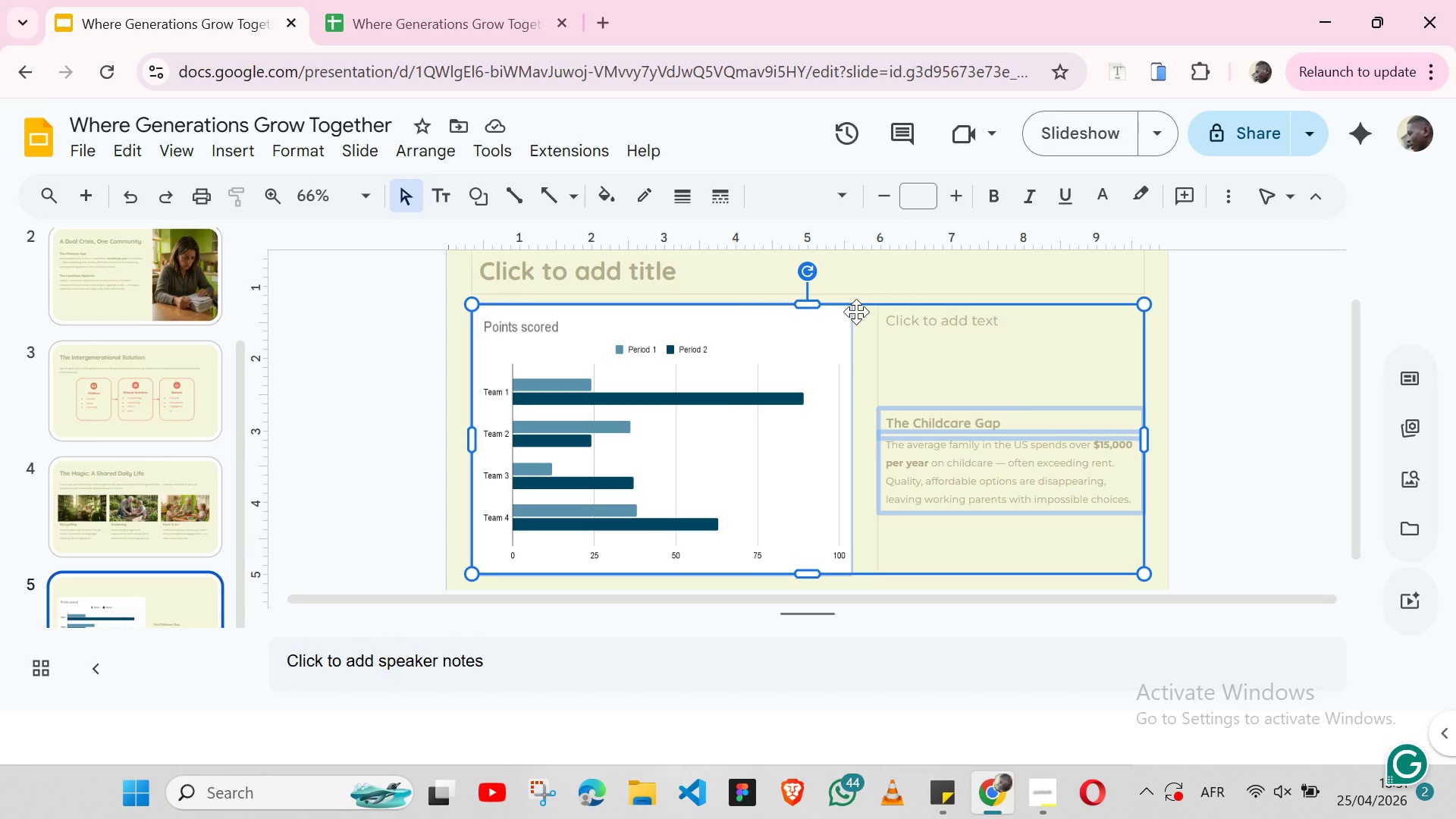 
key(Shift+ShiftLeft)
 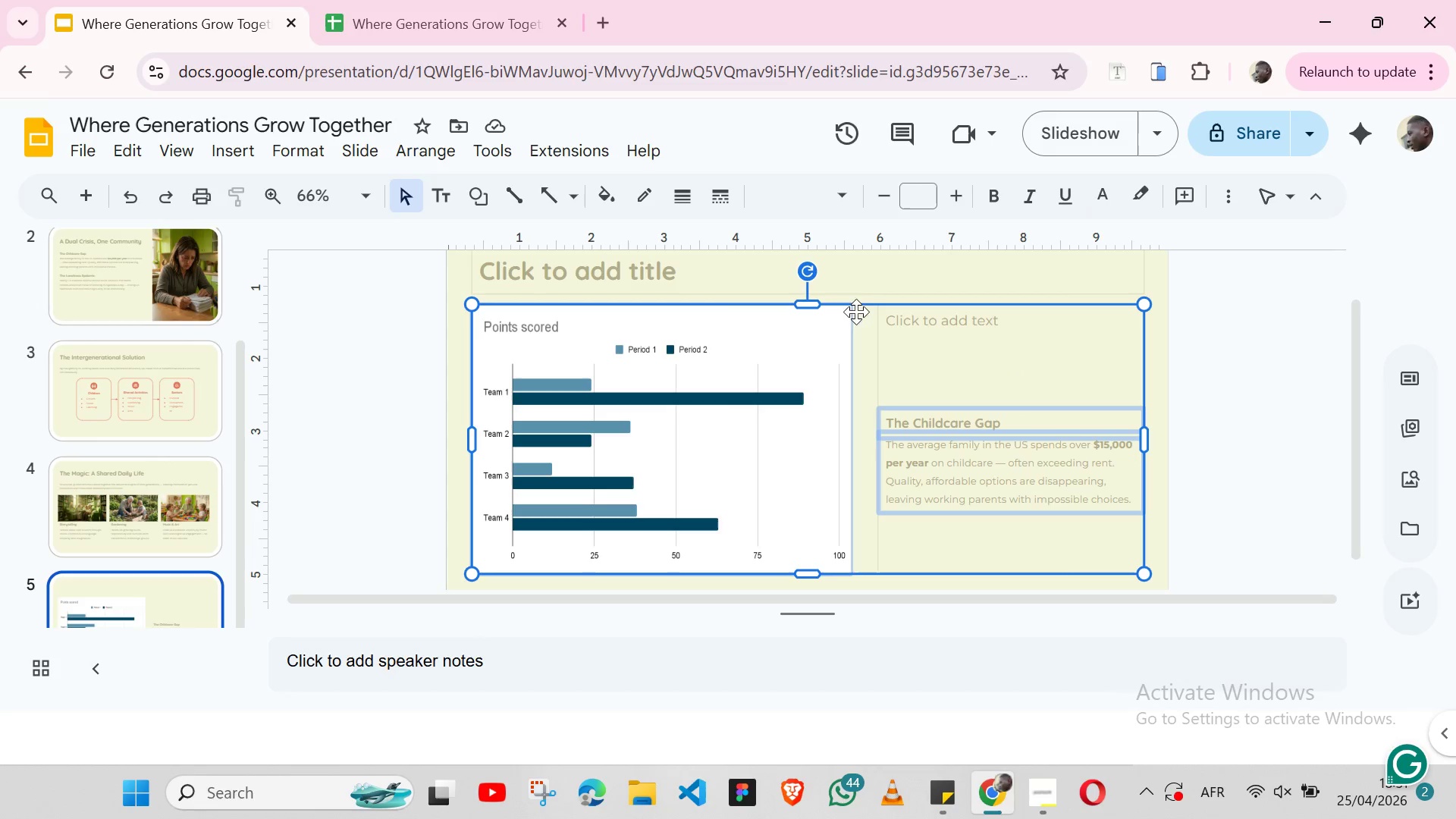 
key(Shift+ShiftLeft)
 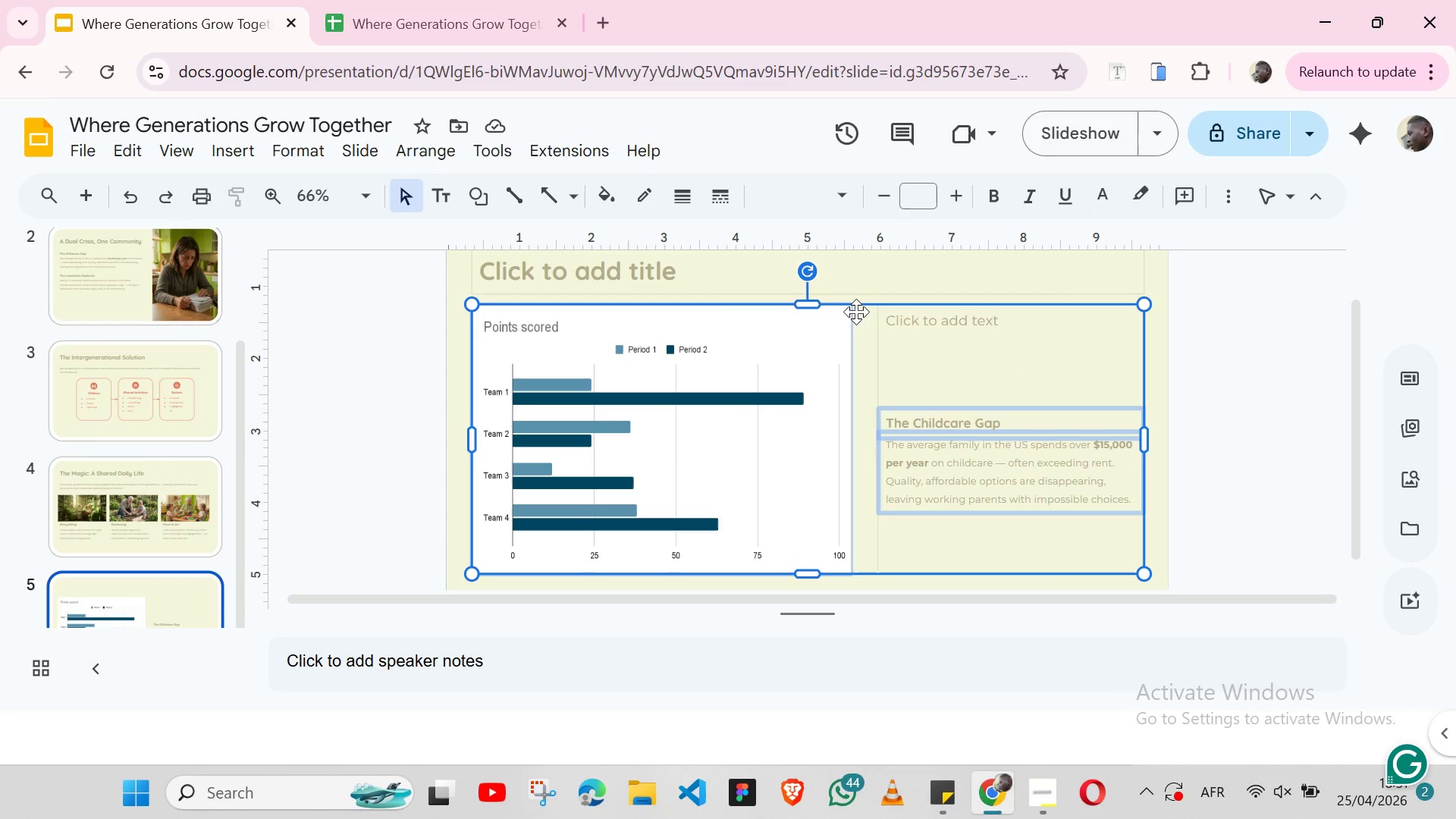 
key(Shift+ShiftLeft)
 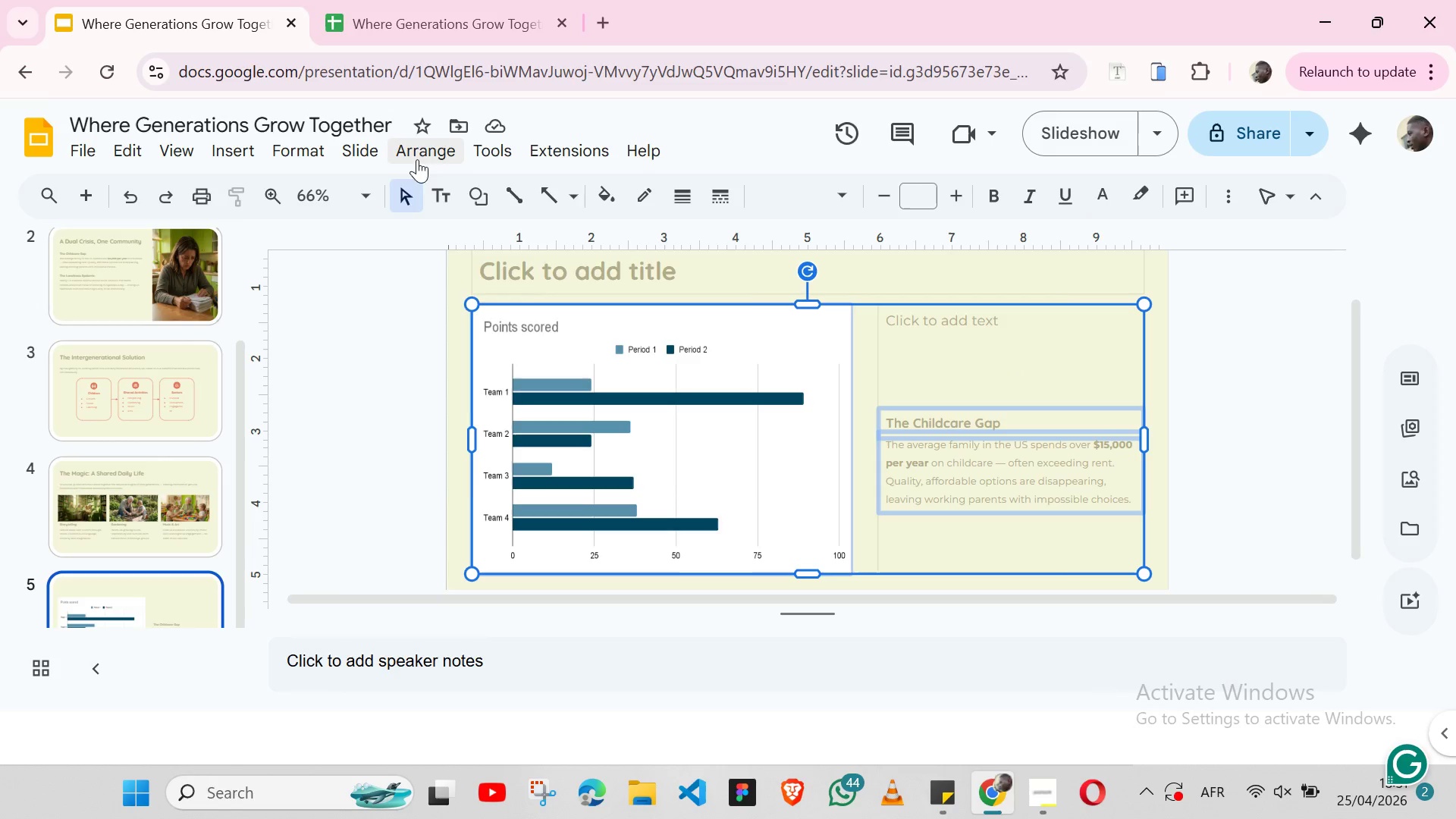 
left_click([417, 159])
 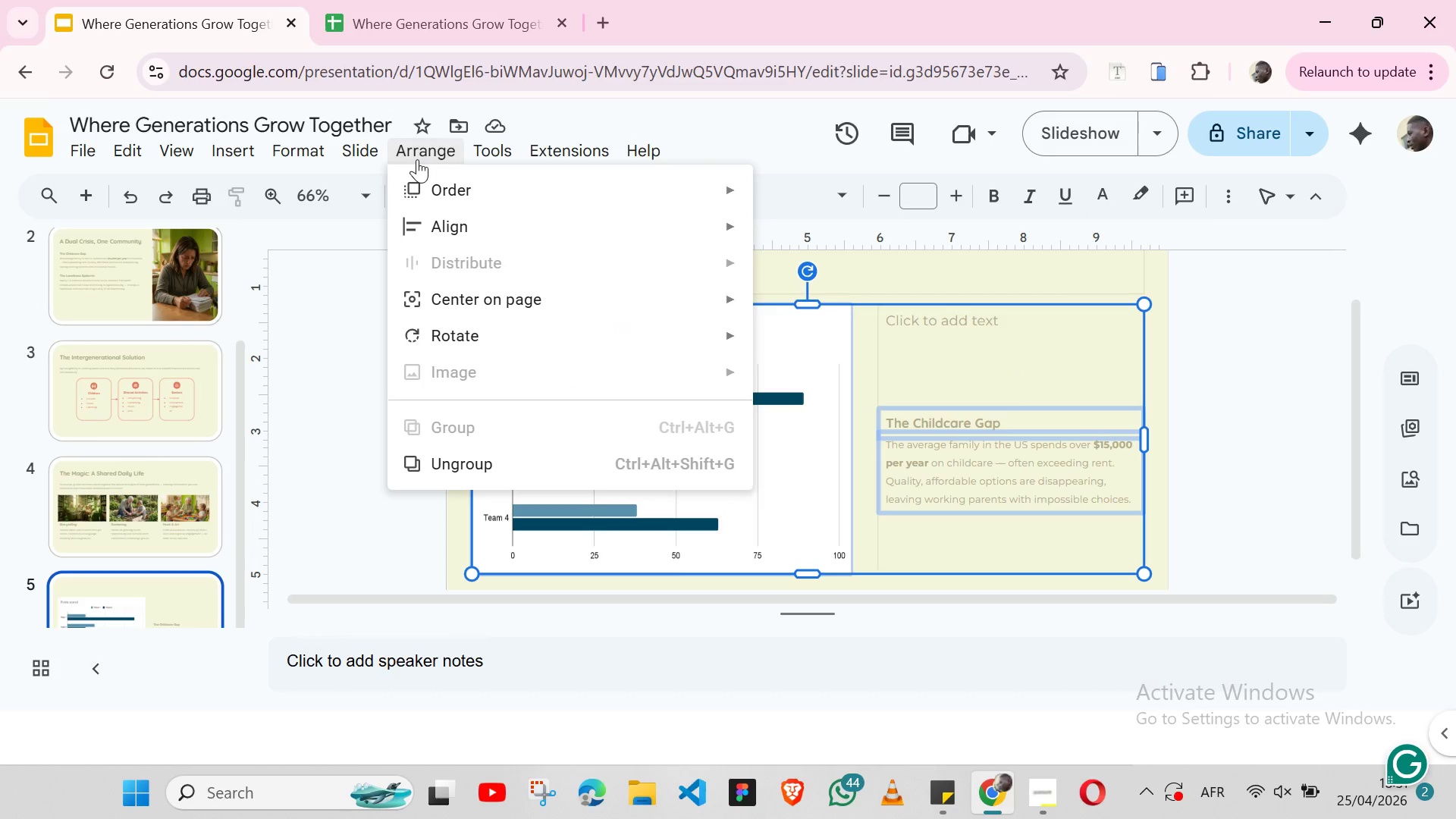 
mouse_move([829, 305])
 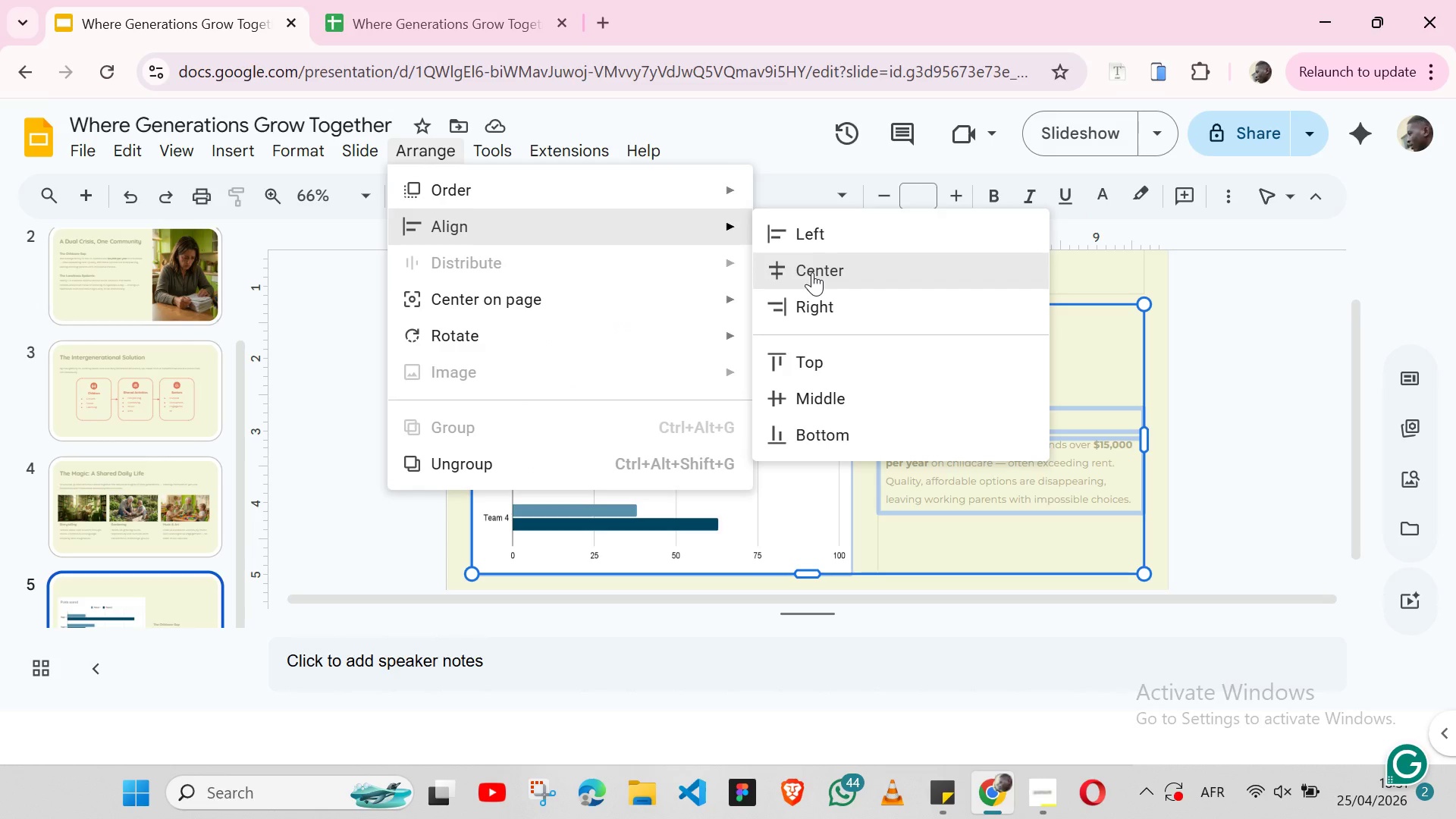 
left_click([812, 272])
 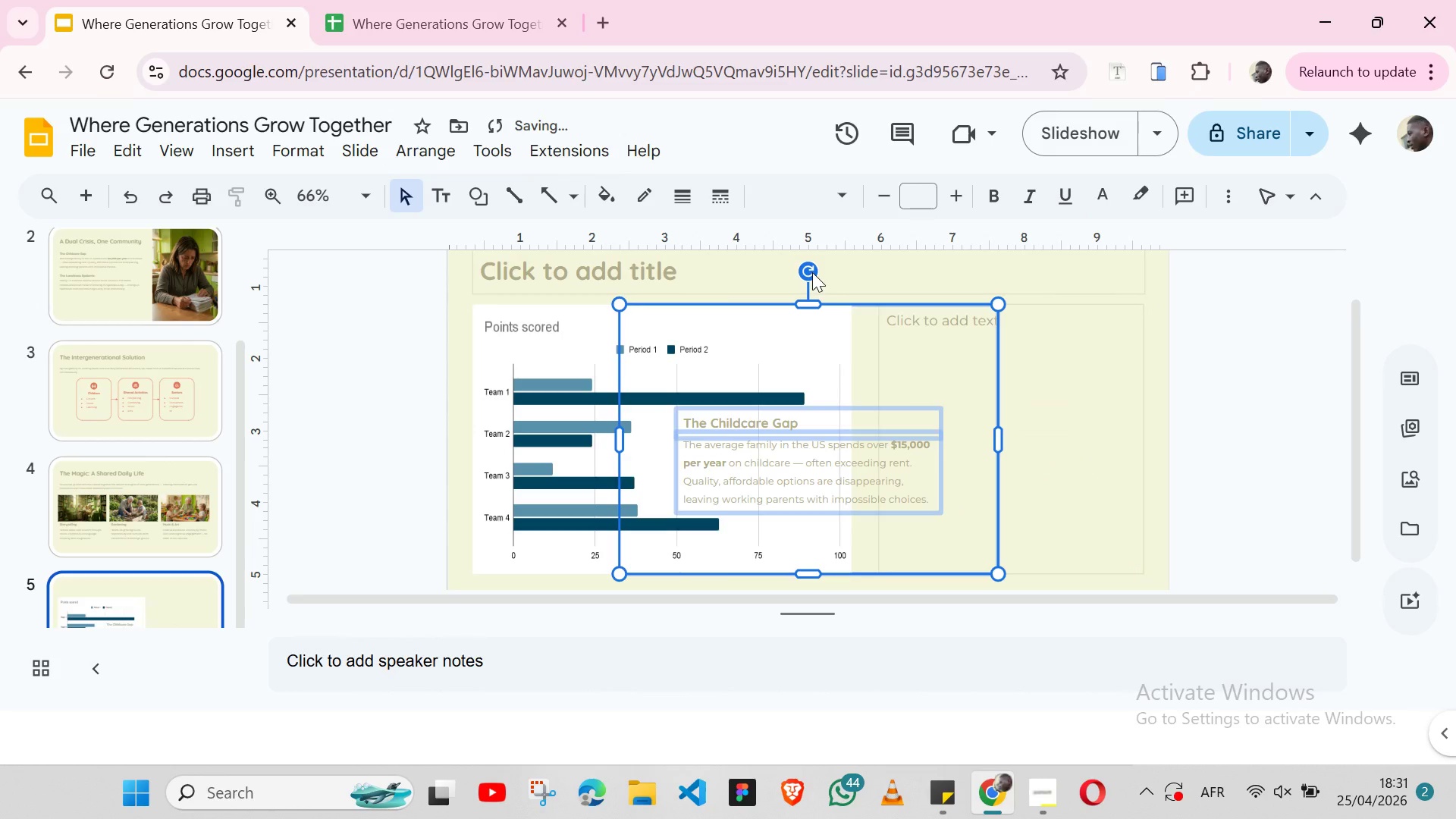 
key(Control+Z)
 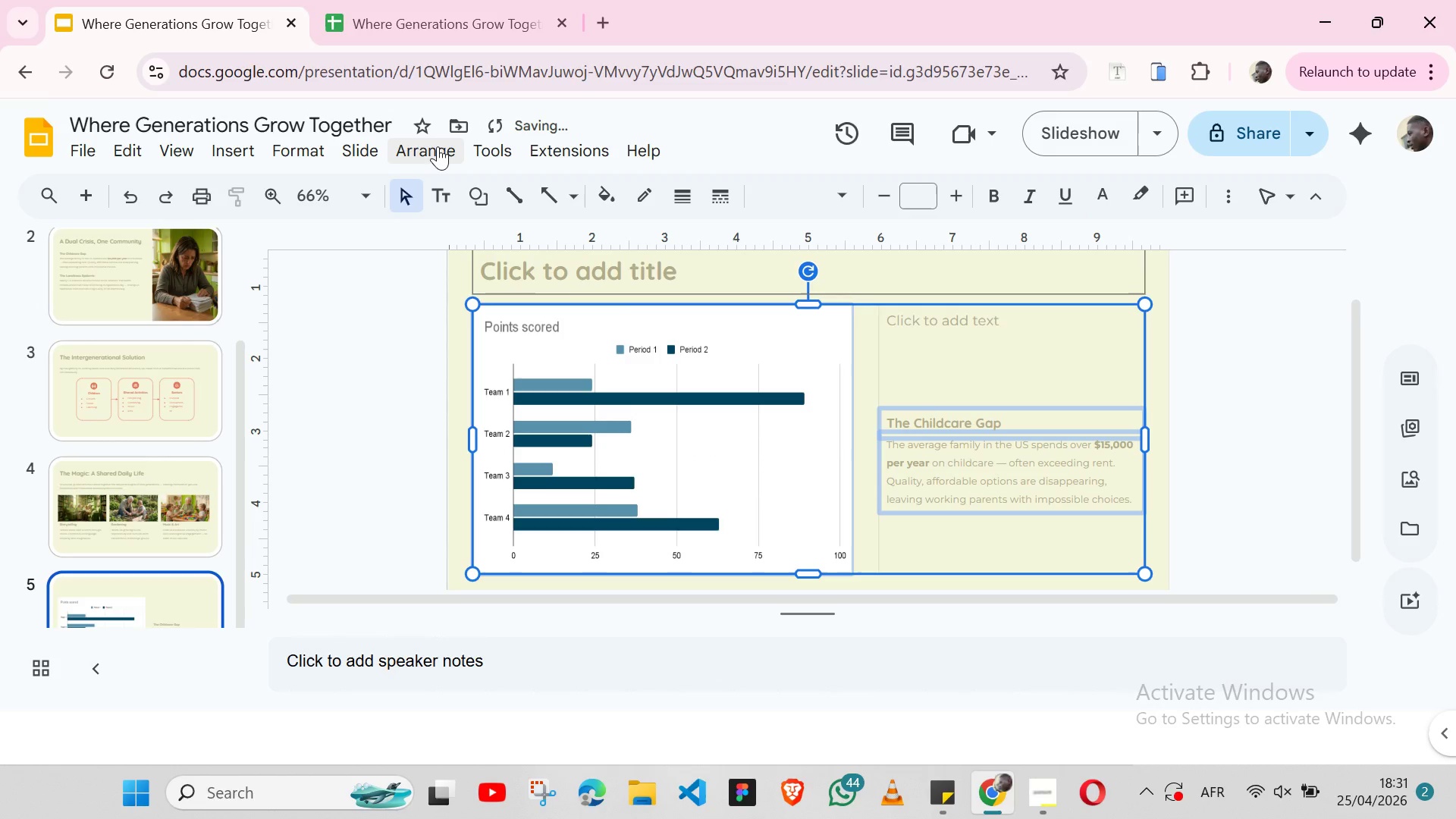 
left_click([438, 146])
 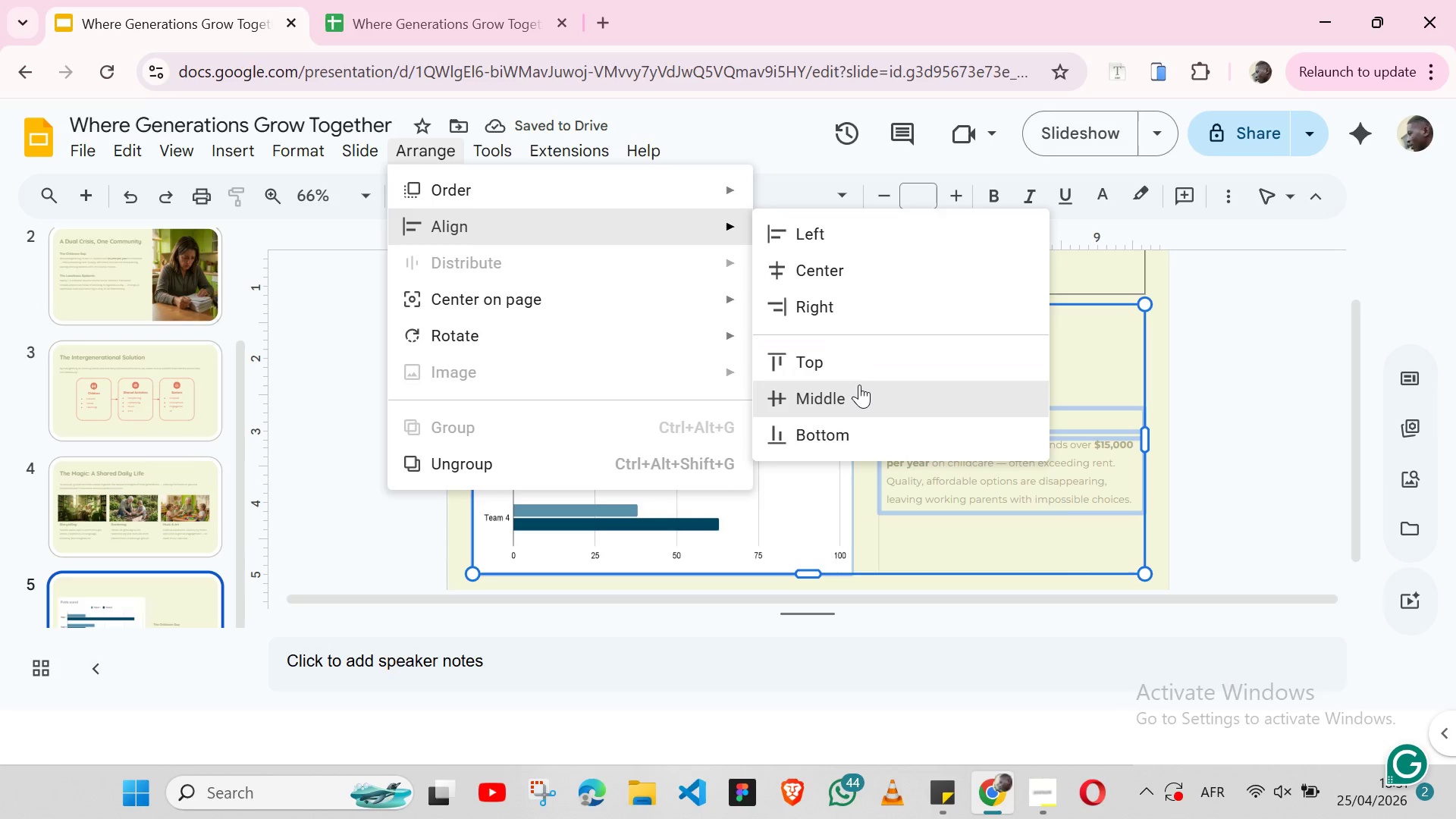 
left_click([859, 384])
 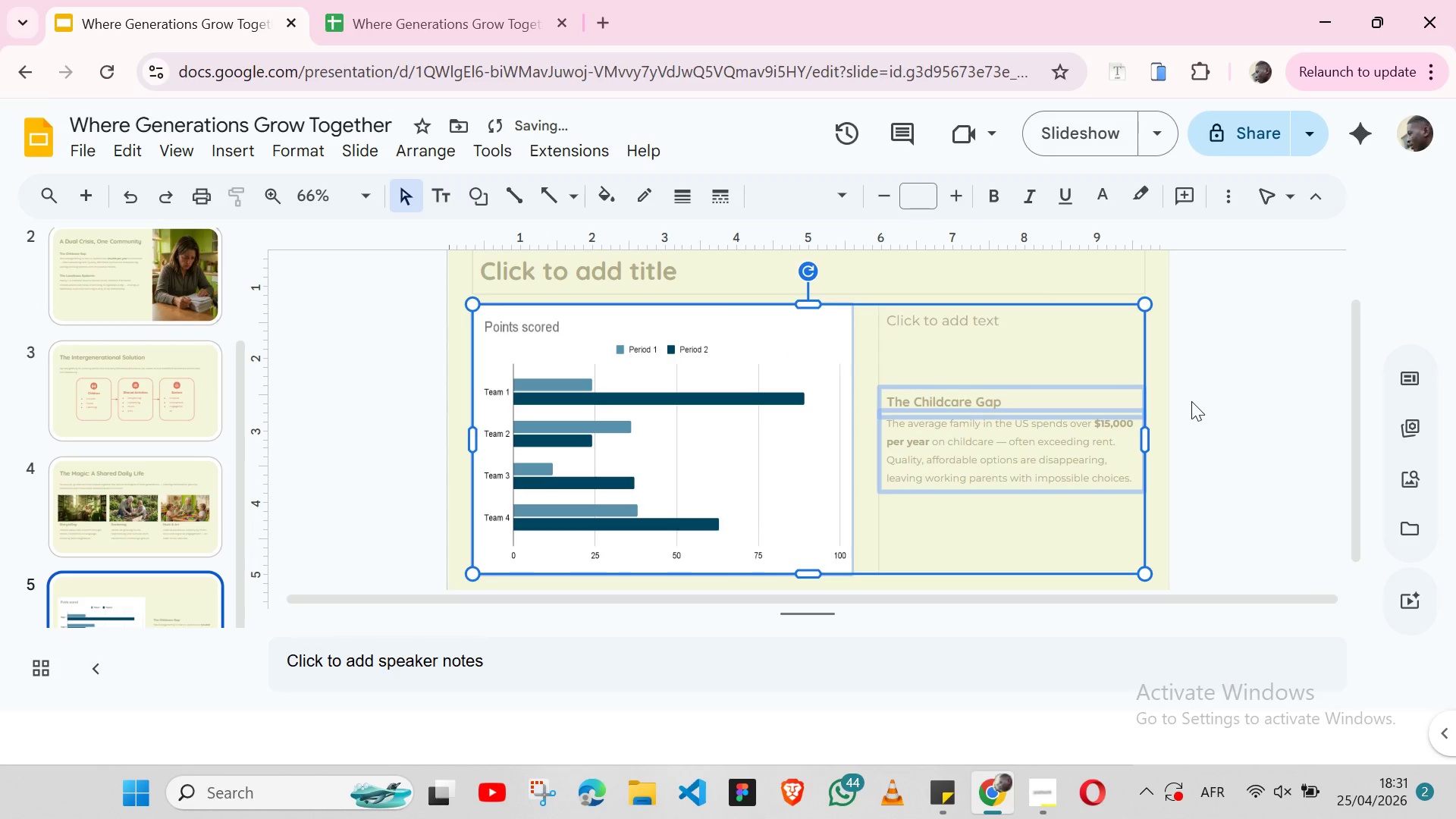 
left_click([1191, 402])
 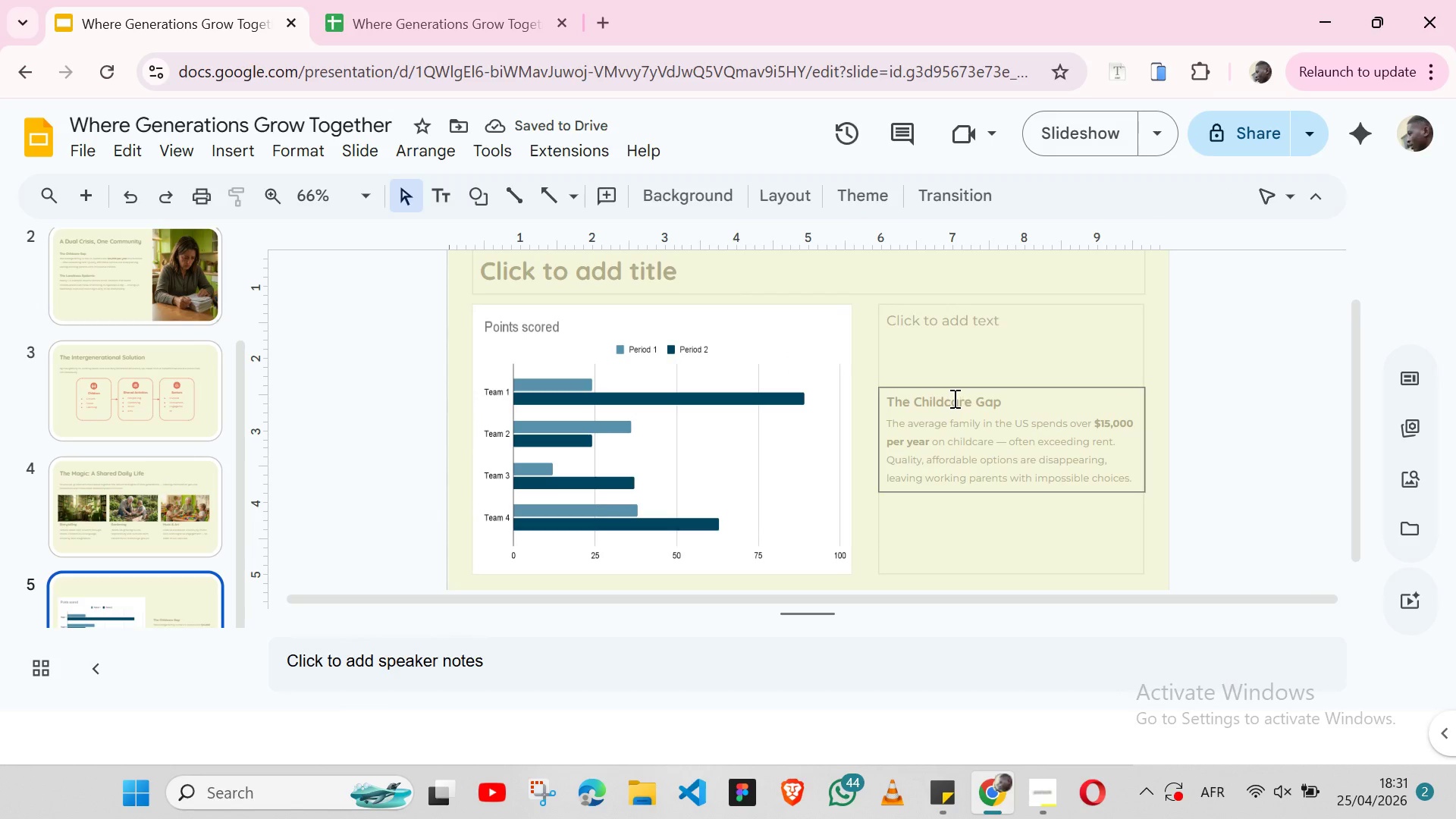 
left_click([953, 398])
 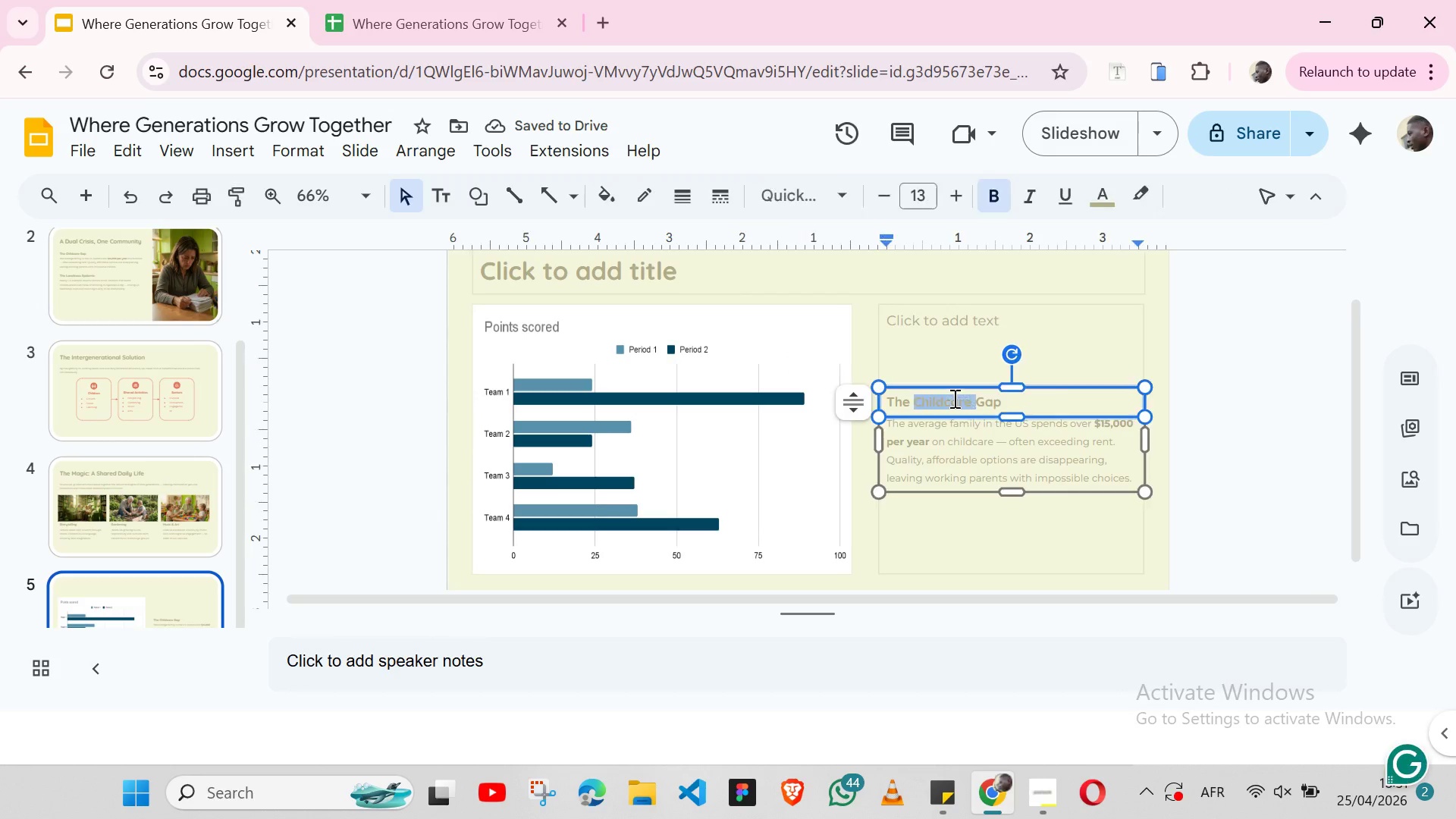 
double_click([953, 398])
 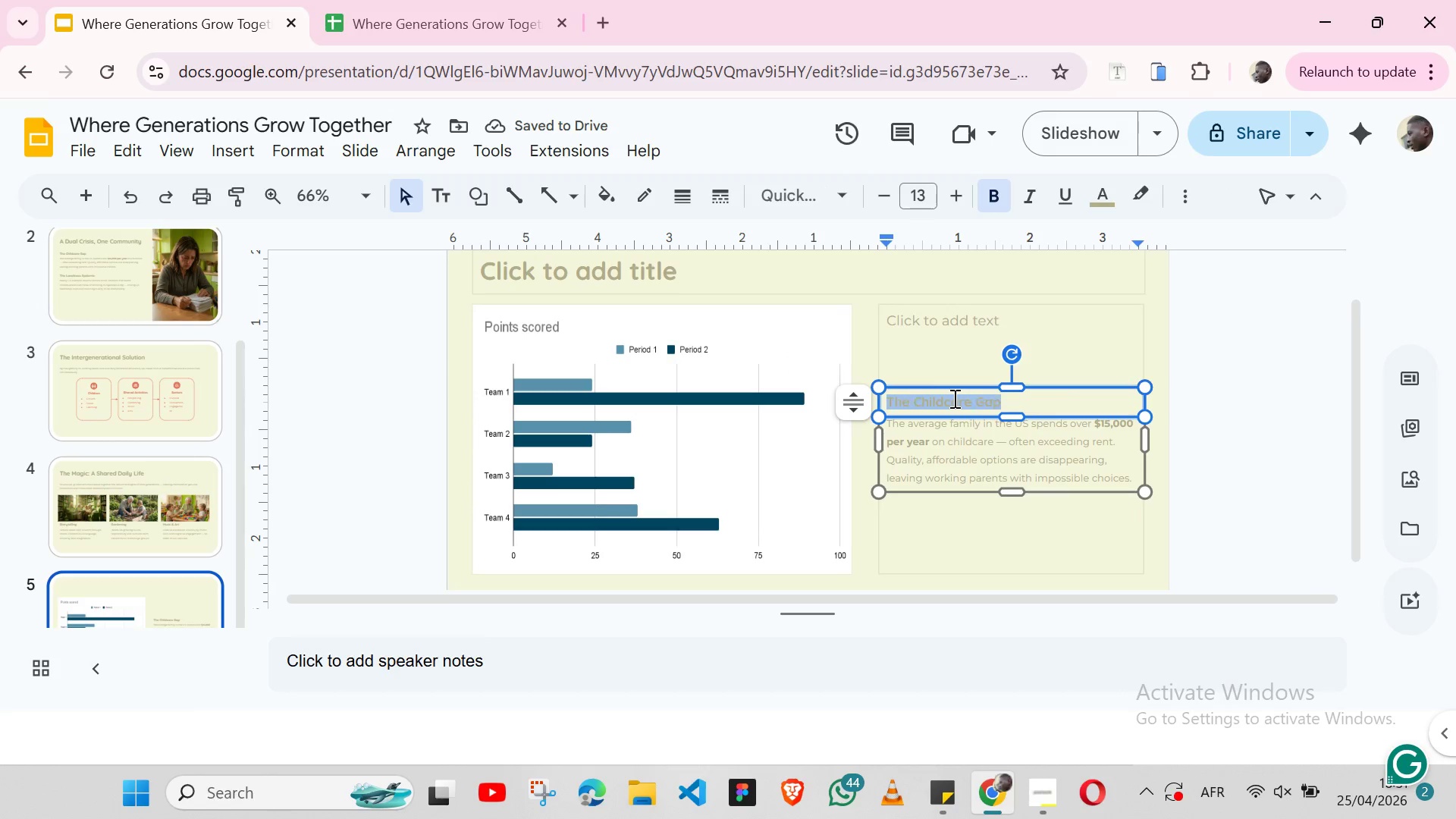 
triple_click([953, 398])
 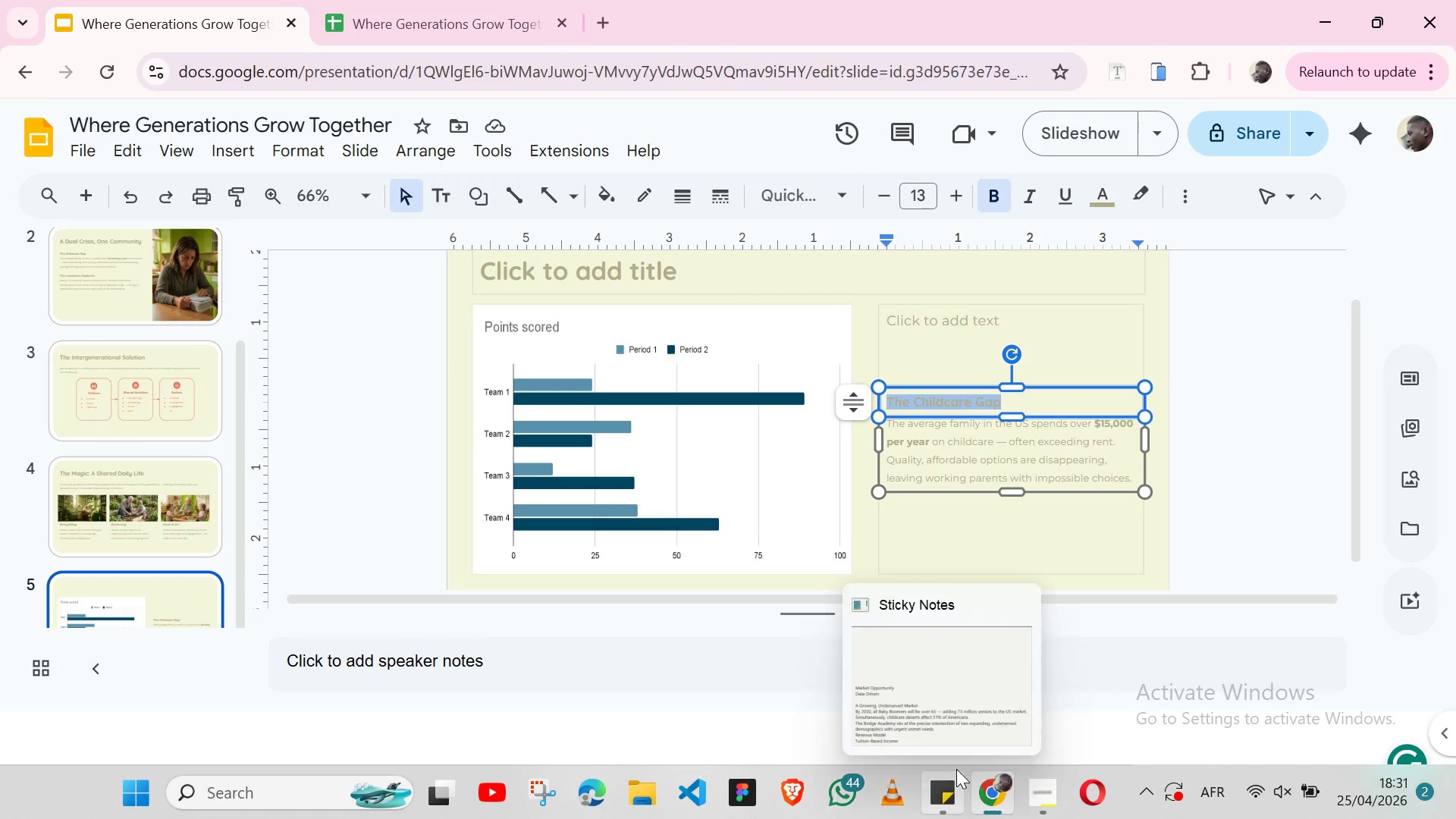 
left_click([956, 769])
 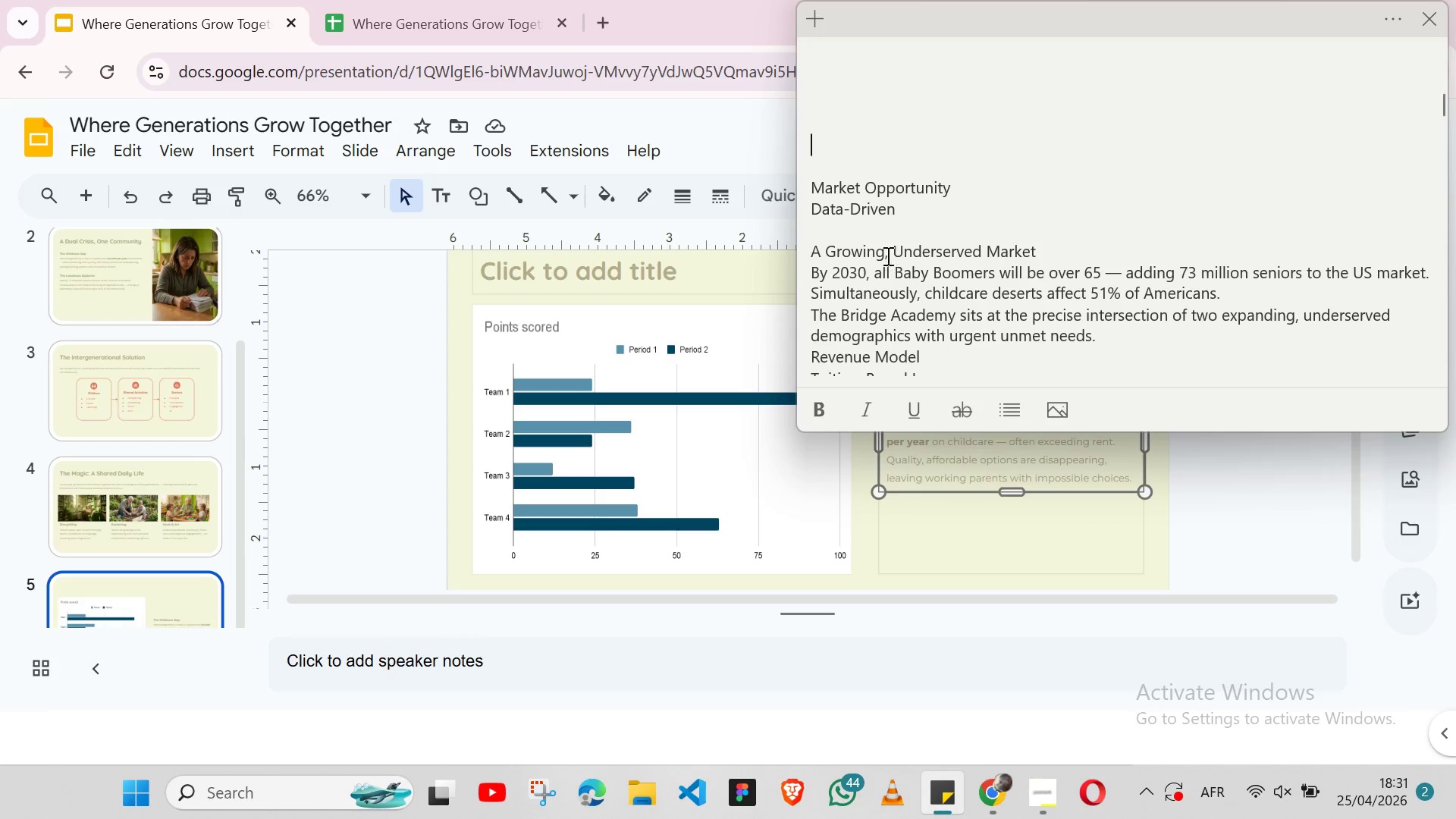 
wait(5.66)
 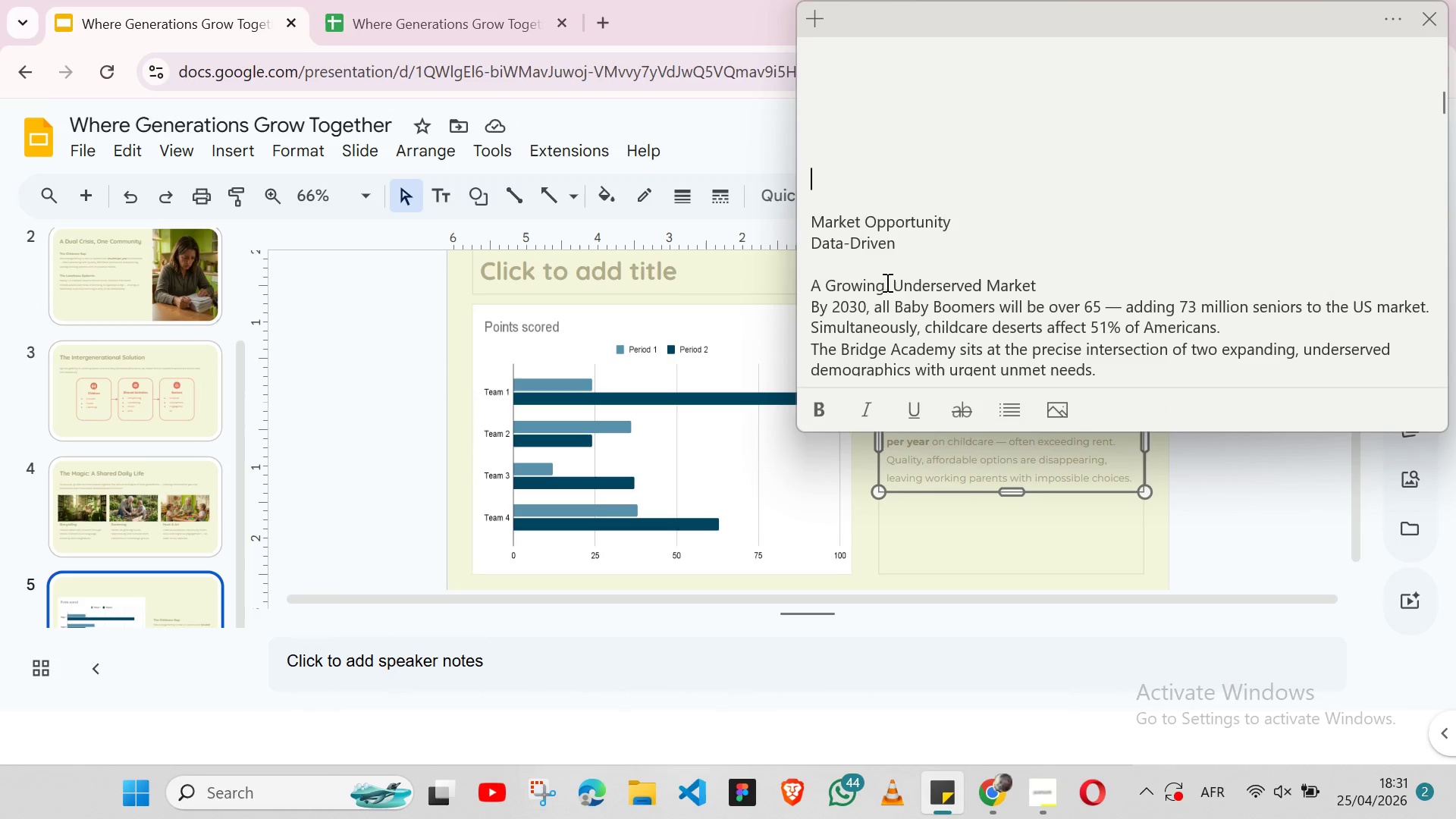 
double_click([899, 189])
 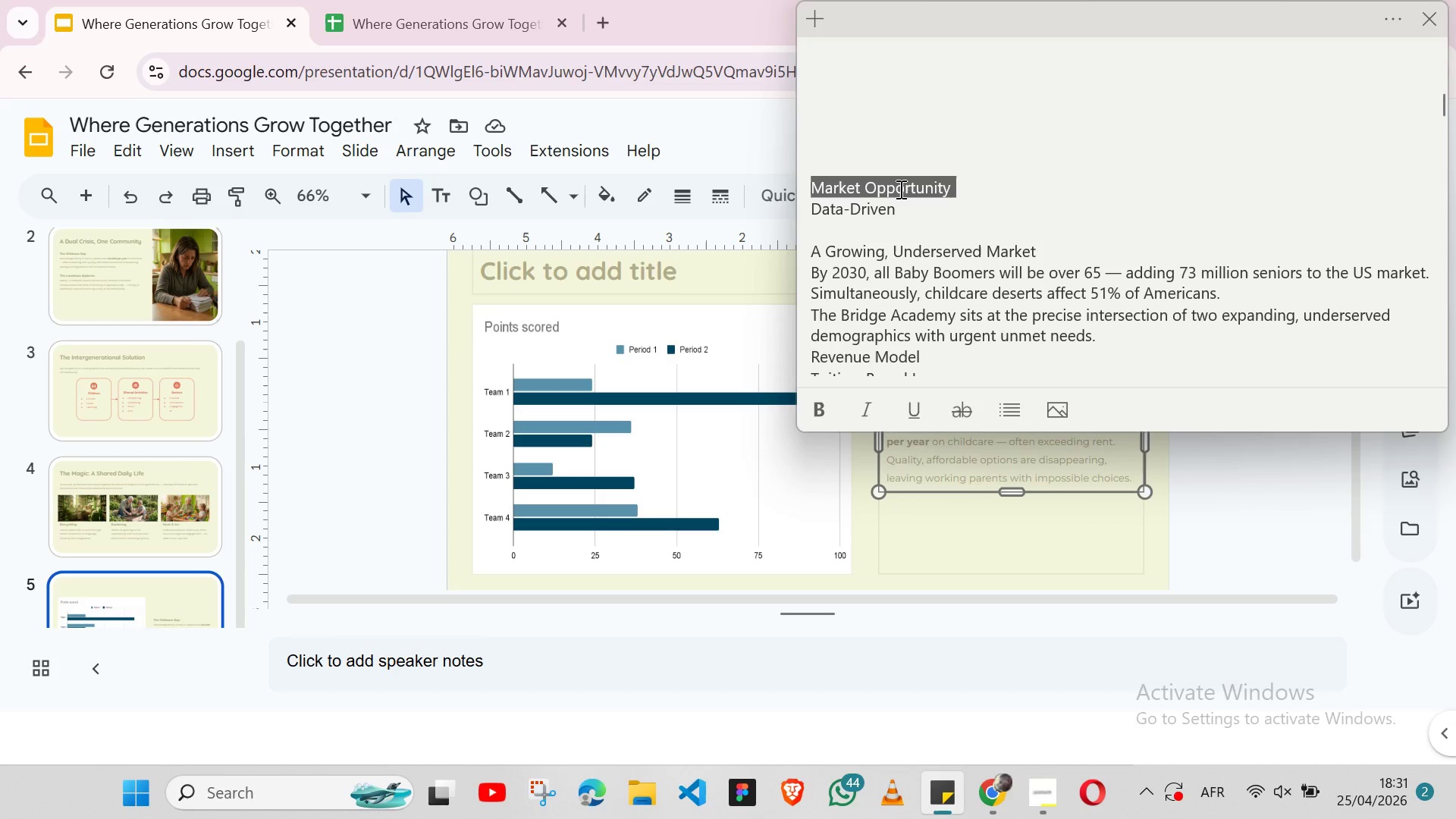 
triple_click([899, 189])
 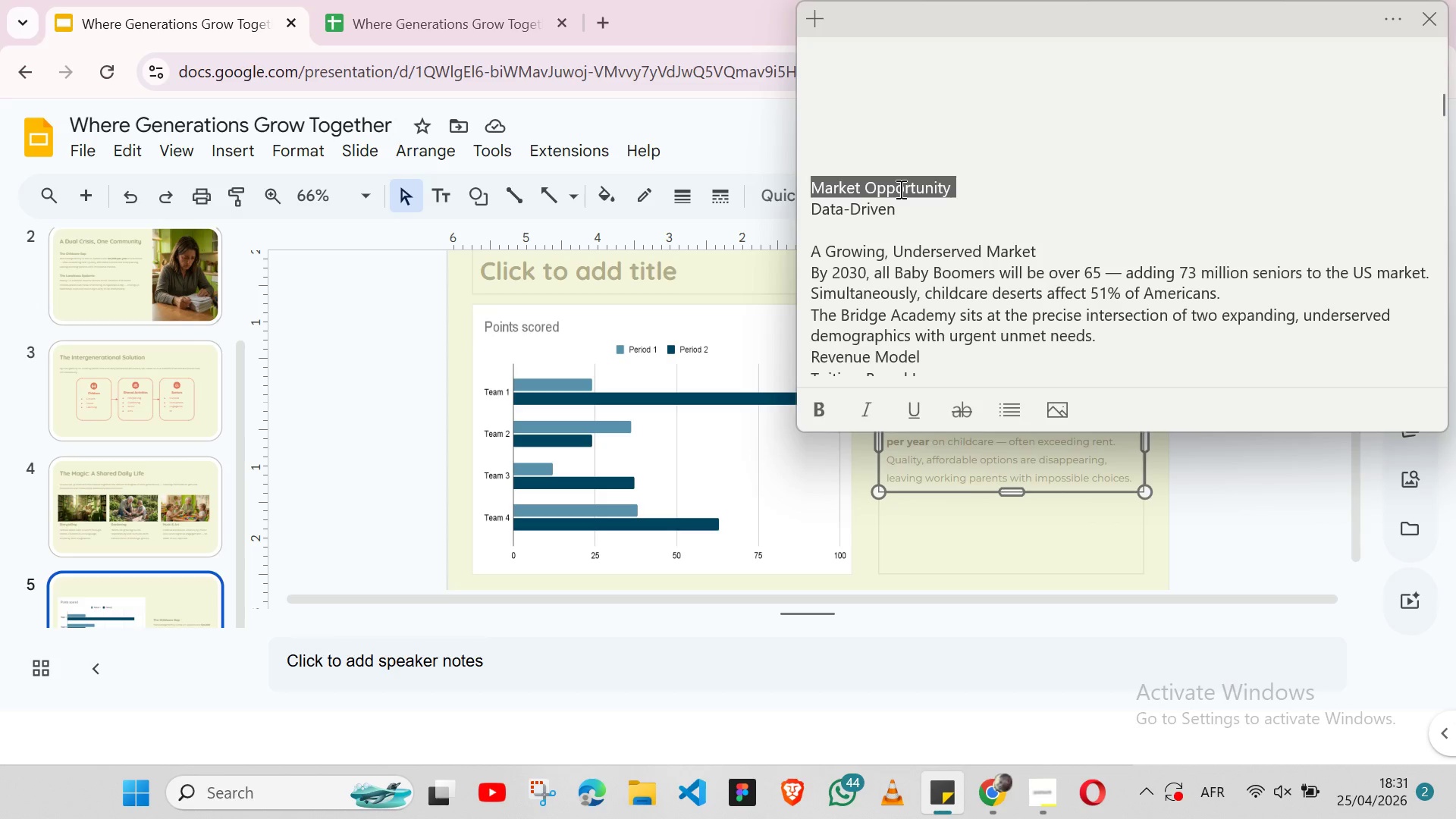 
key(Shift+ArrowLeft)
 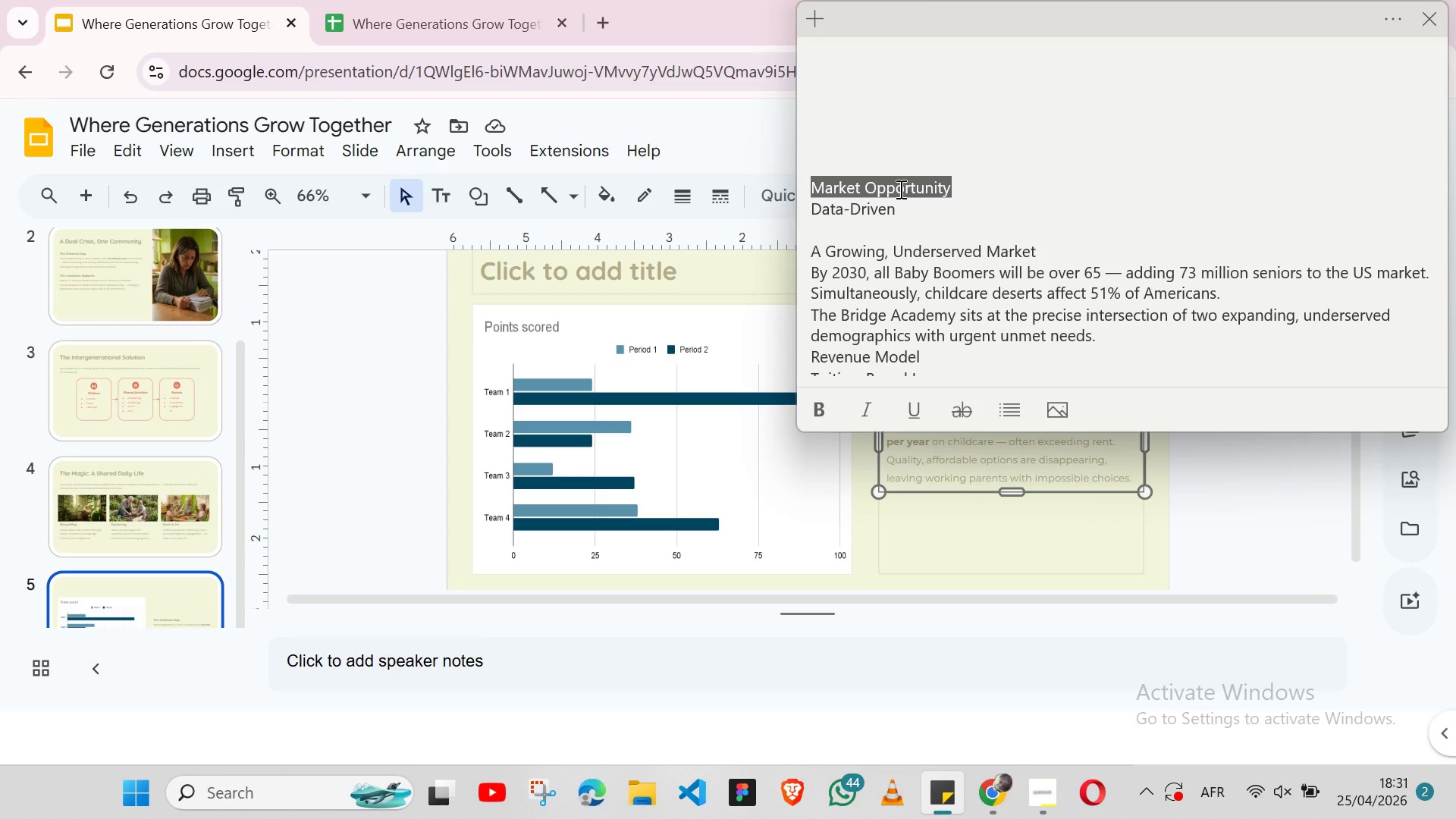 
key(Control+X)
 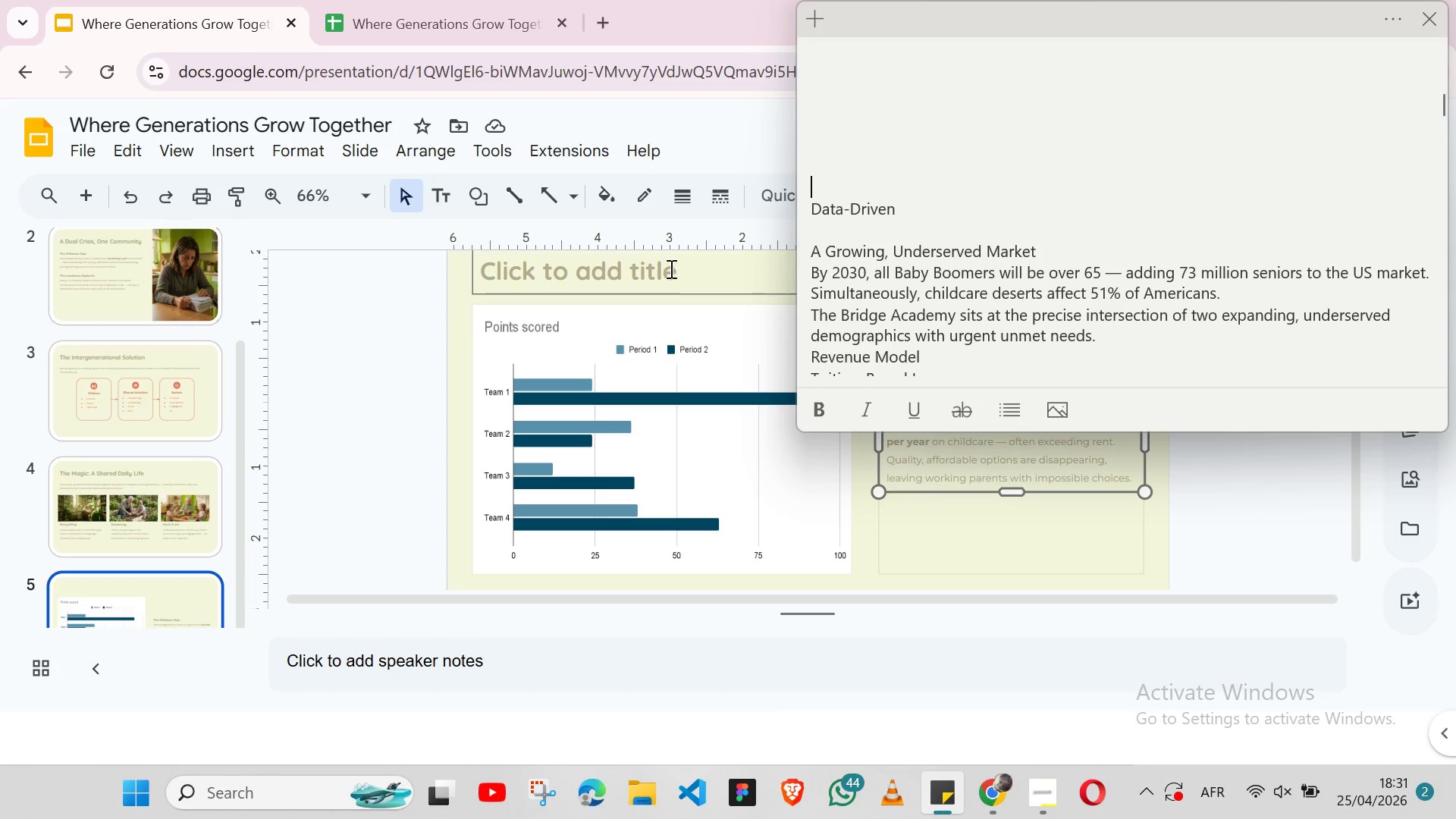 
left_click([670, 268])
 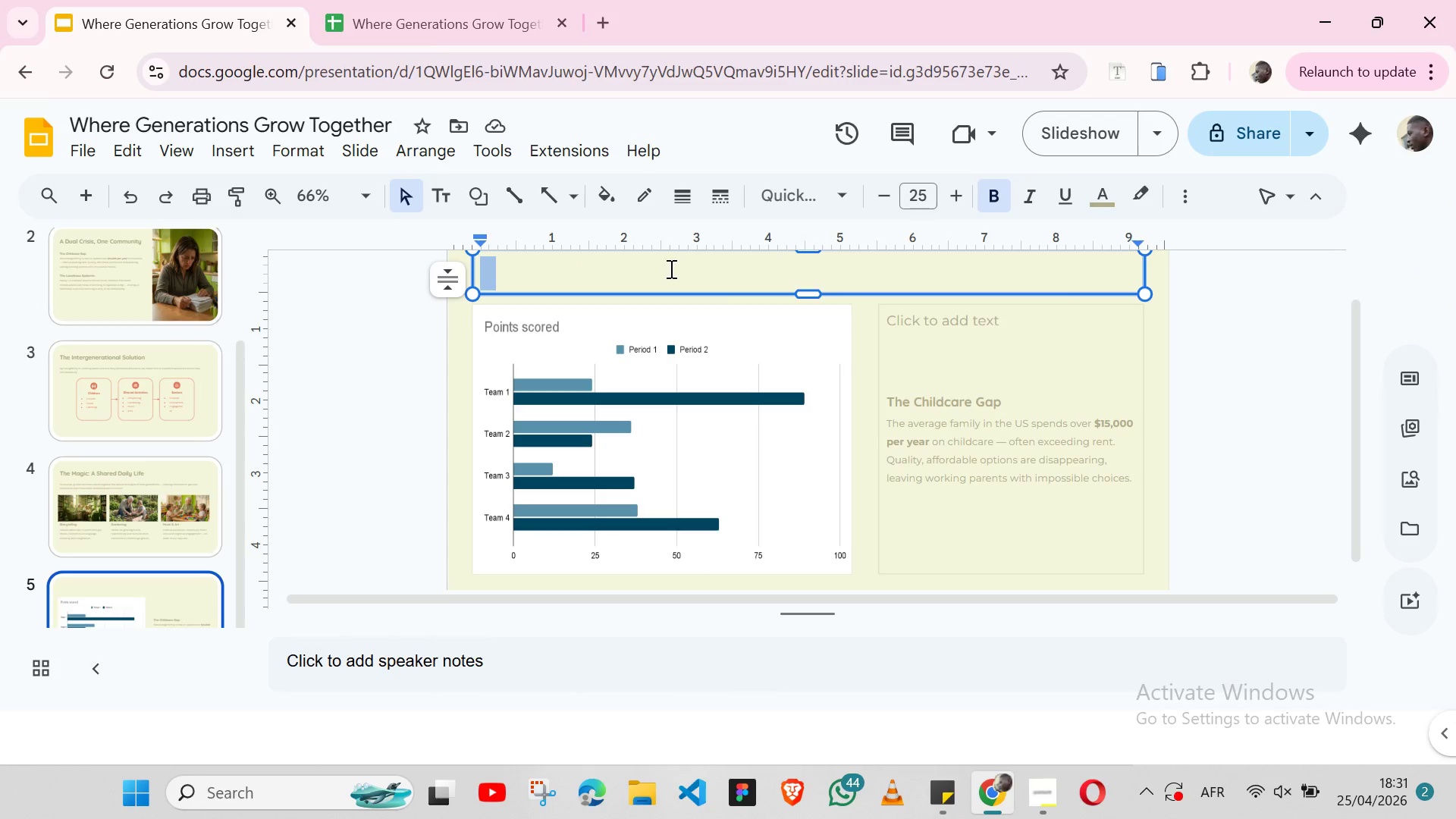 
key(Control+V)
 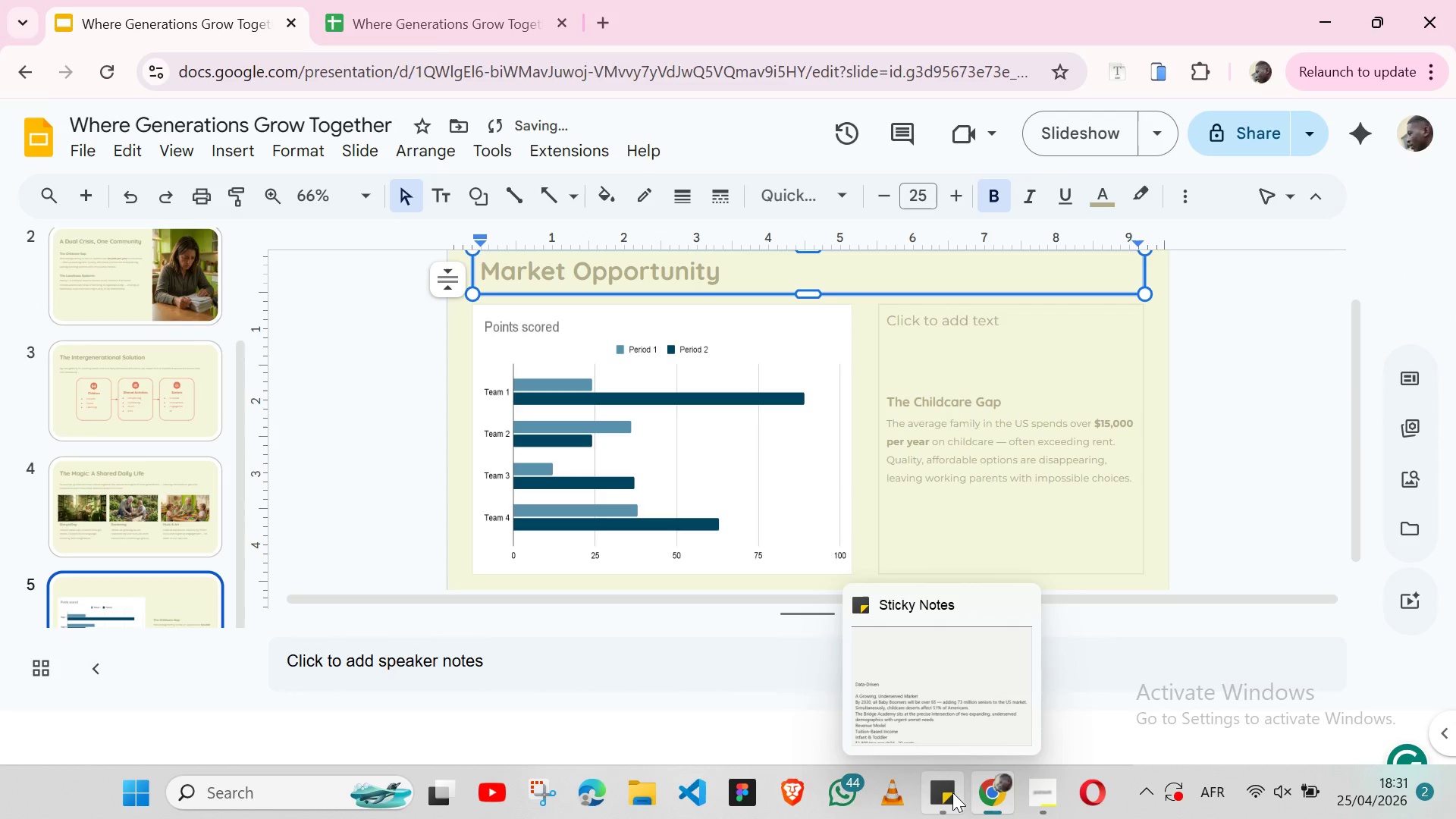 
left_click([952, 792])
 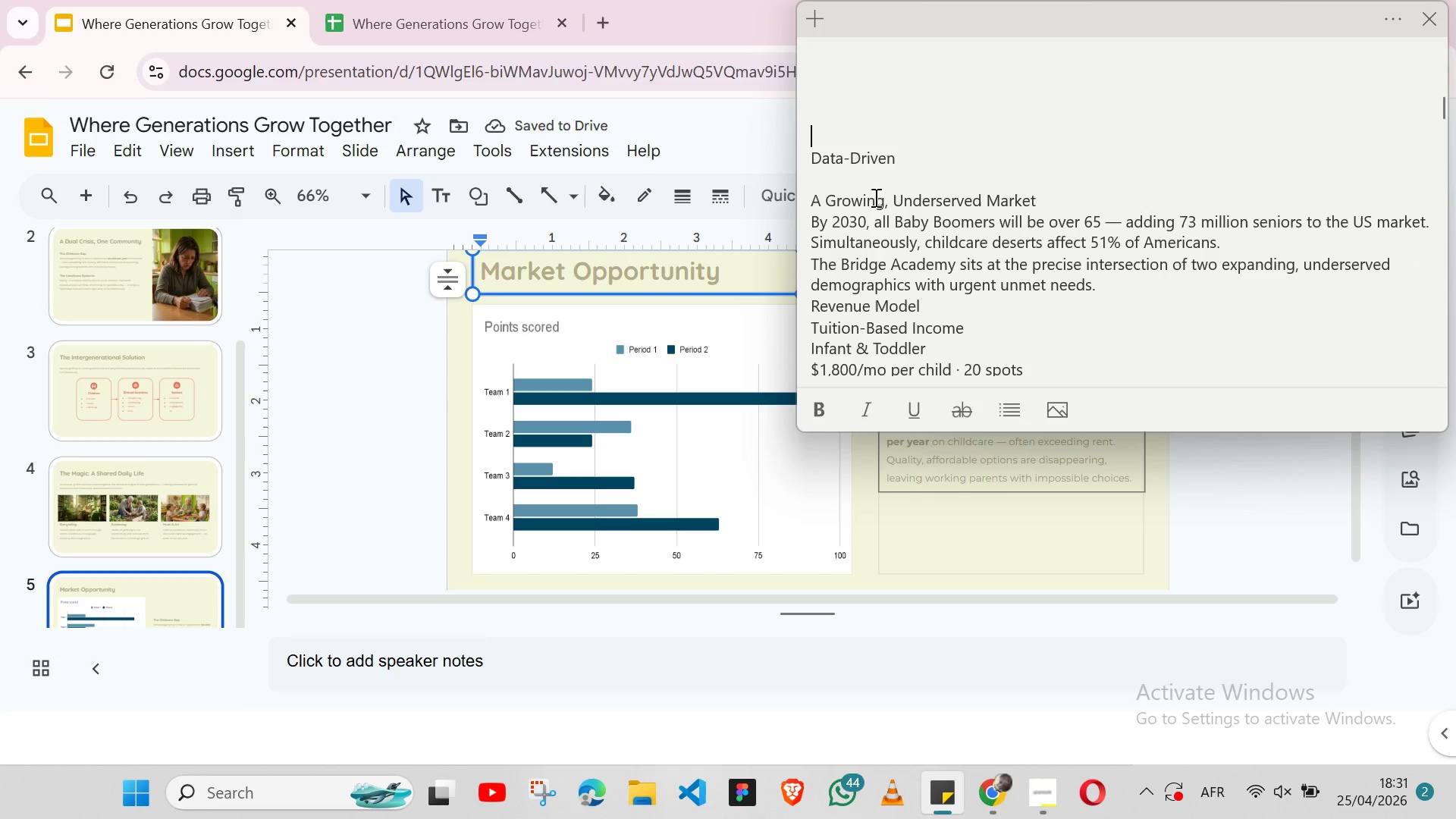 
double_click([866, 204])
 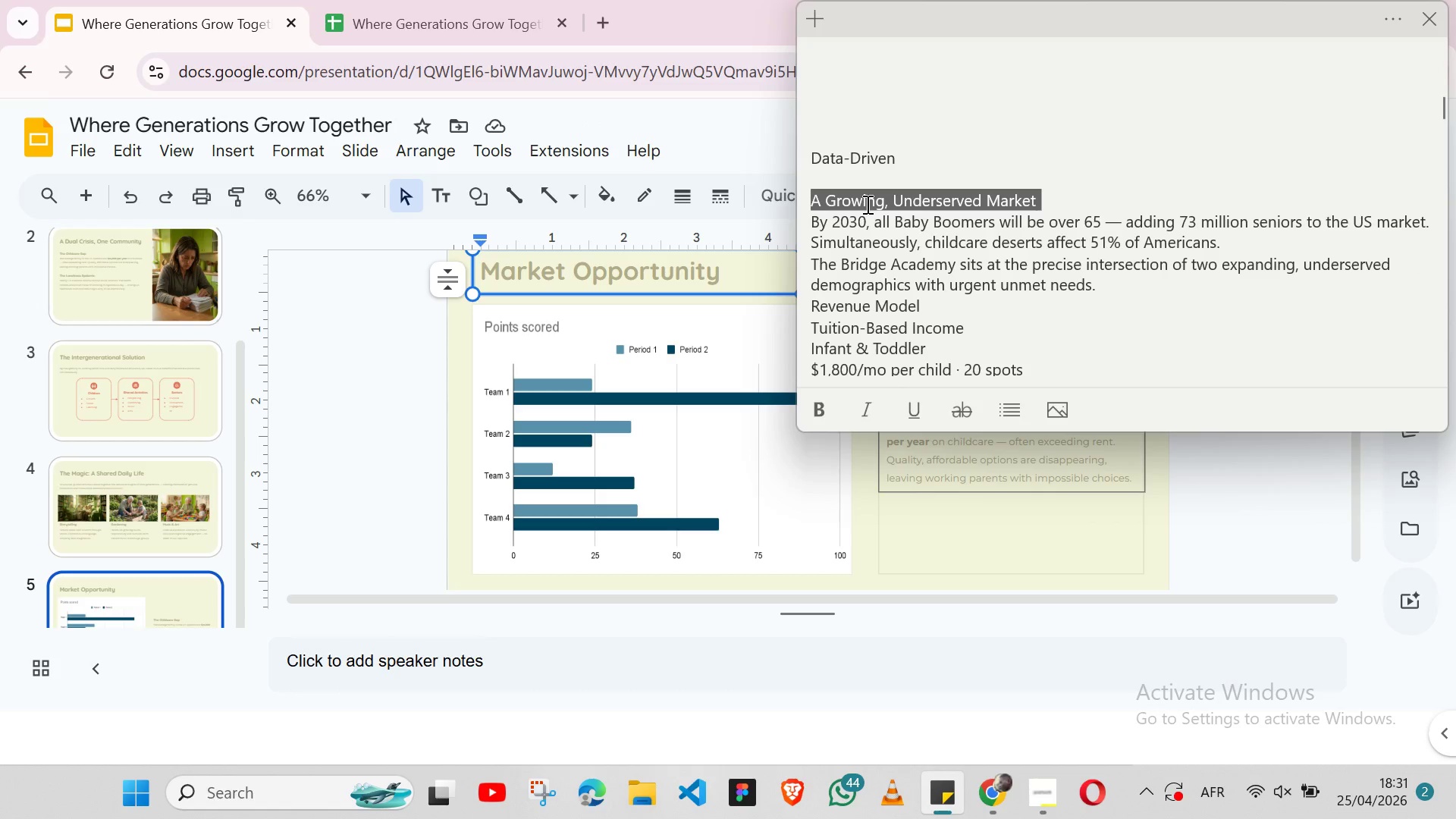 
triple_click([866, 204])
 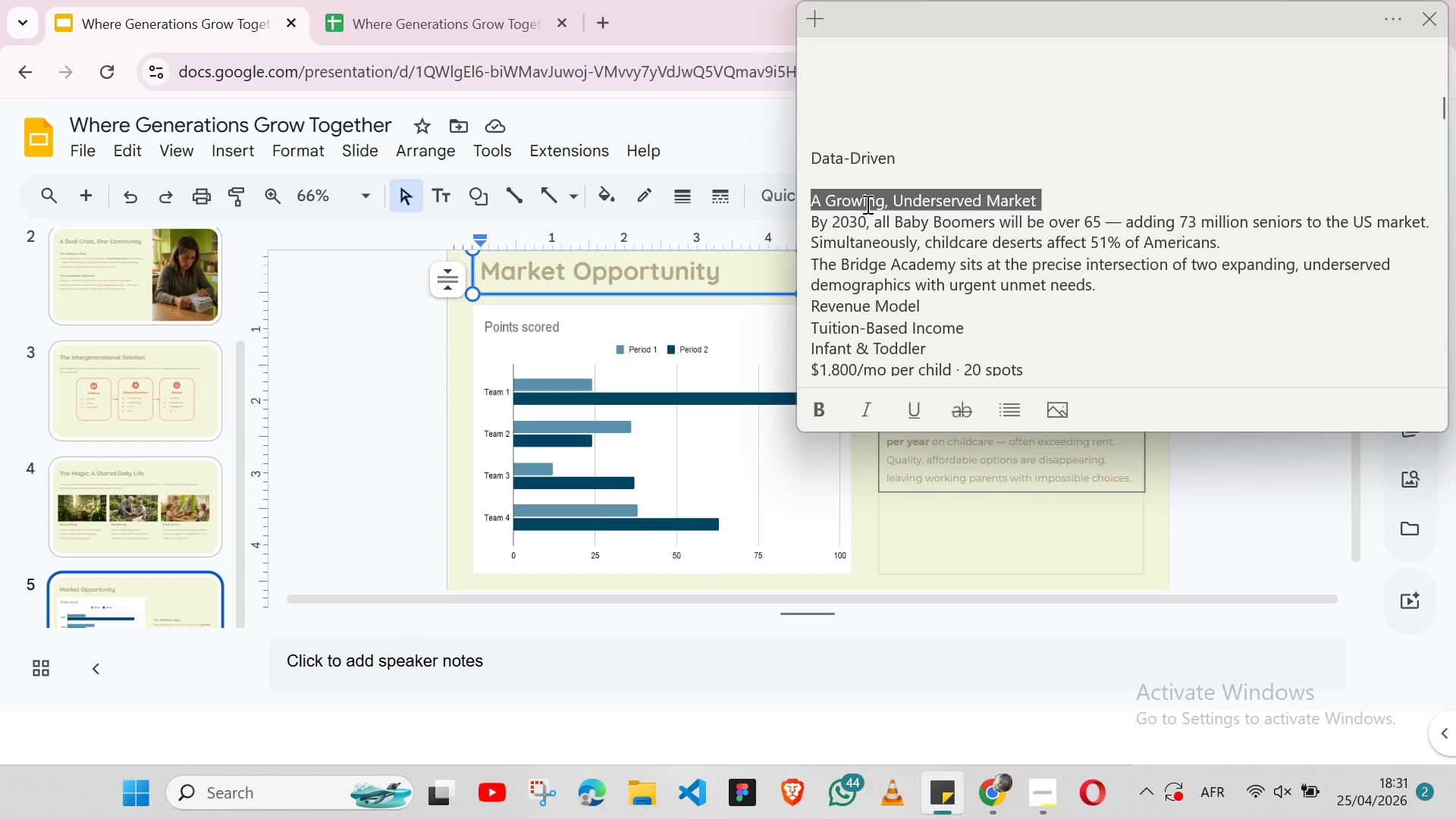 
key(Shift+ArrowLeft)
 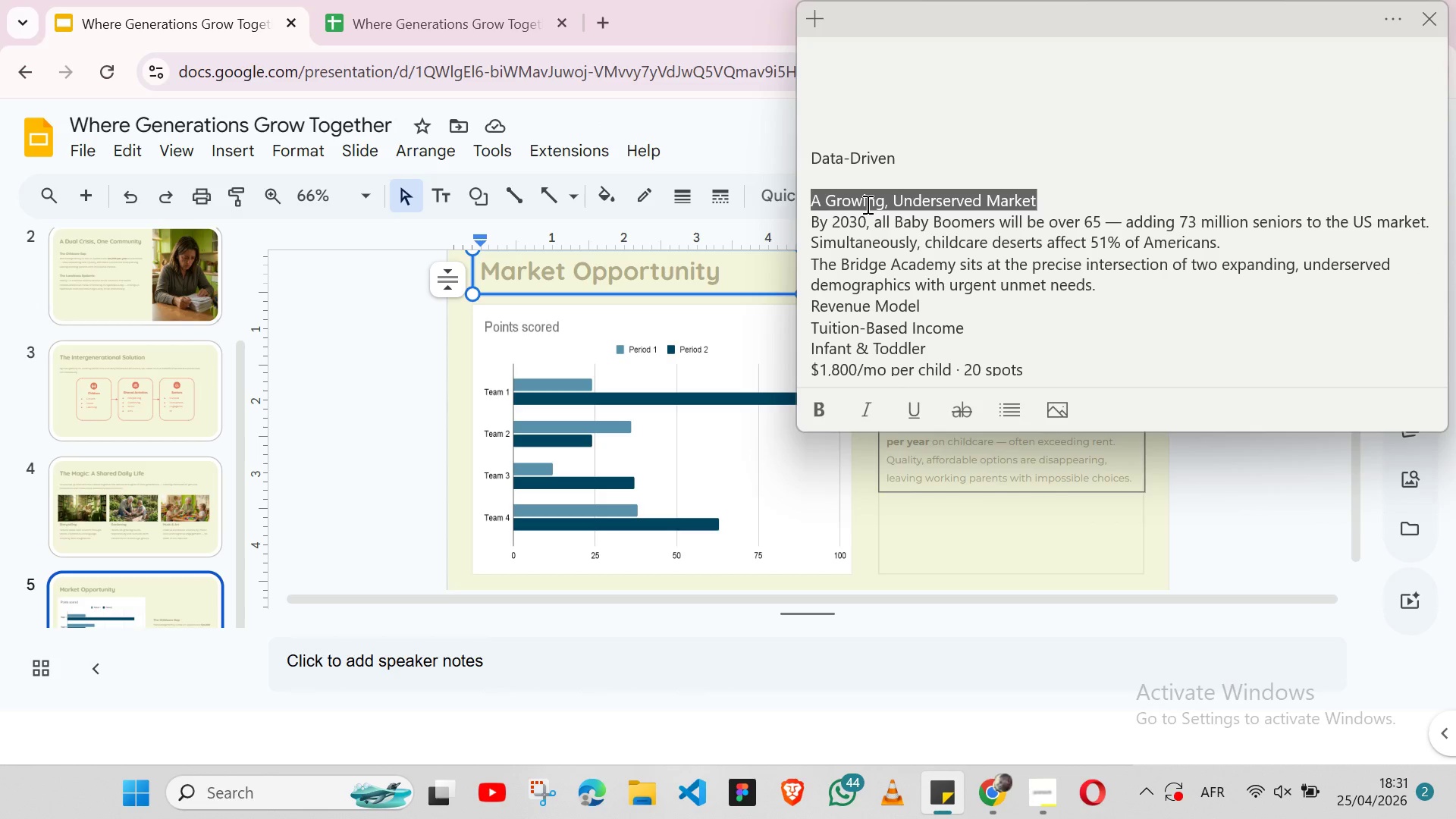 
key(Control+X)
 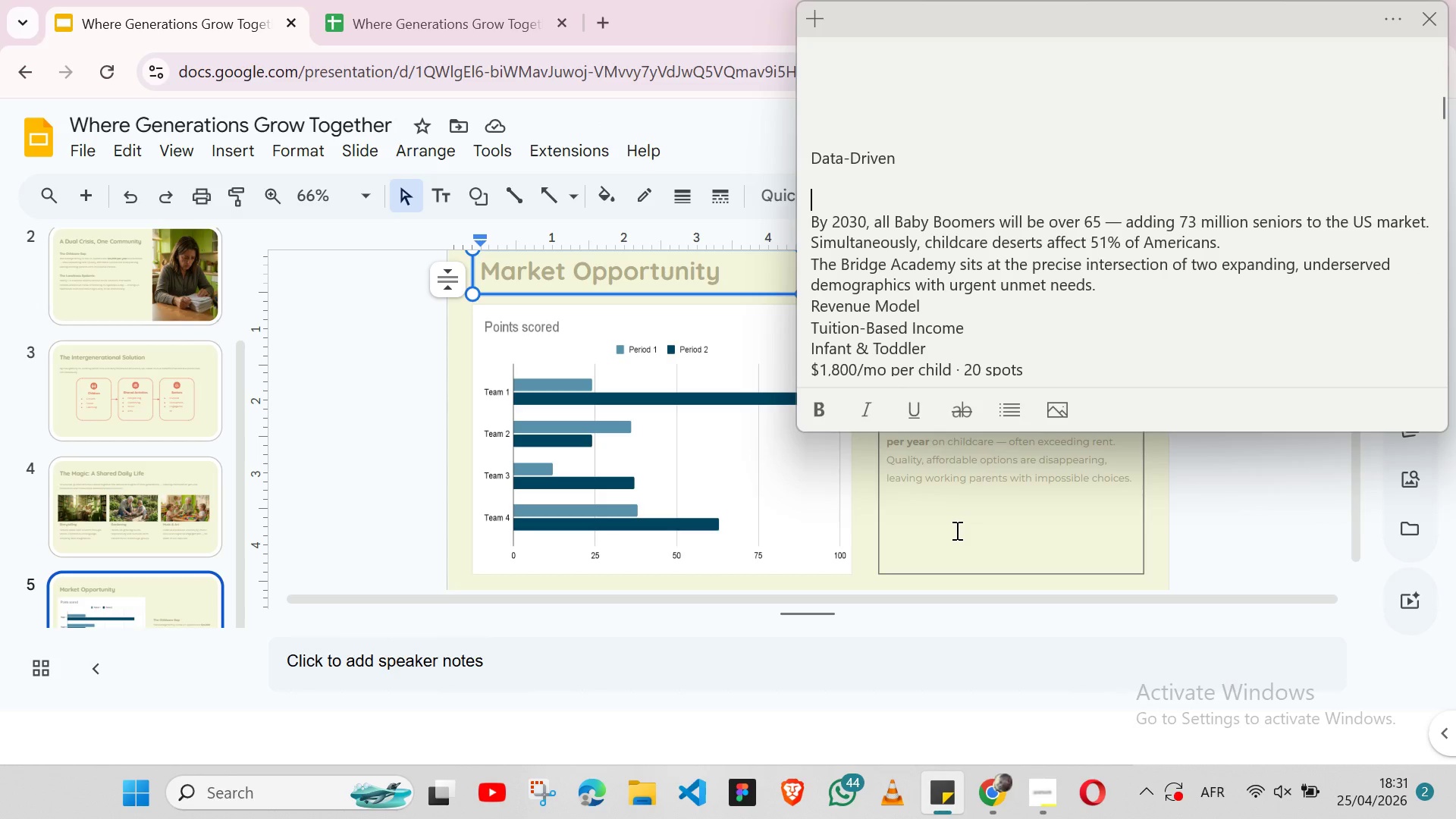 
left_click([956, 530])
 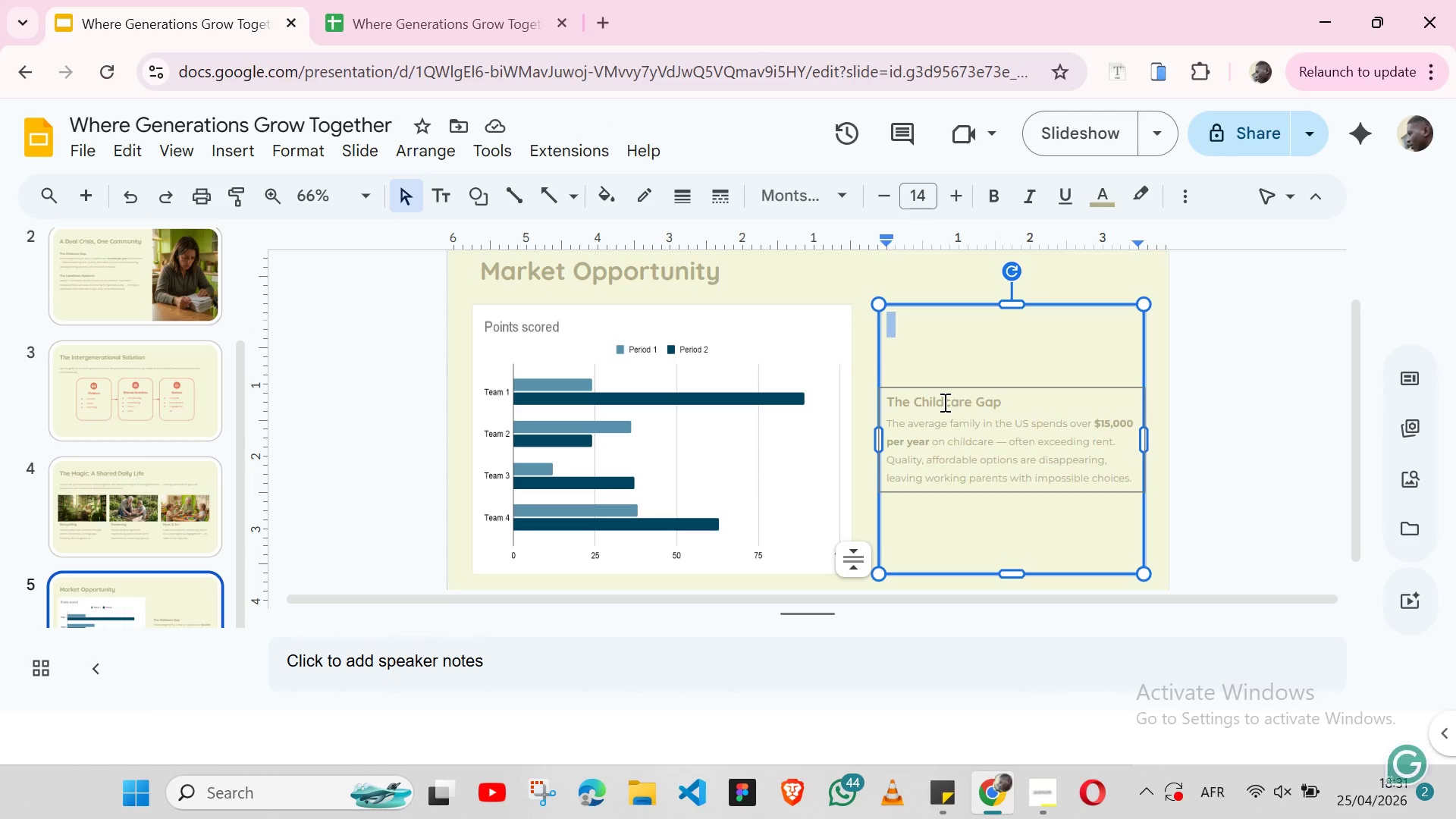 
double_click([943, 402])
 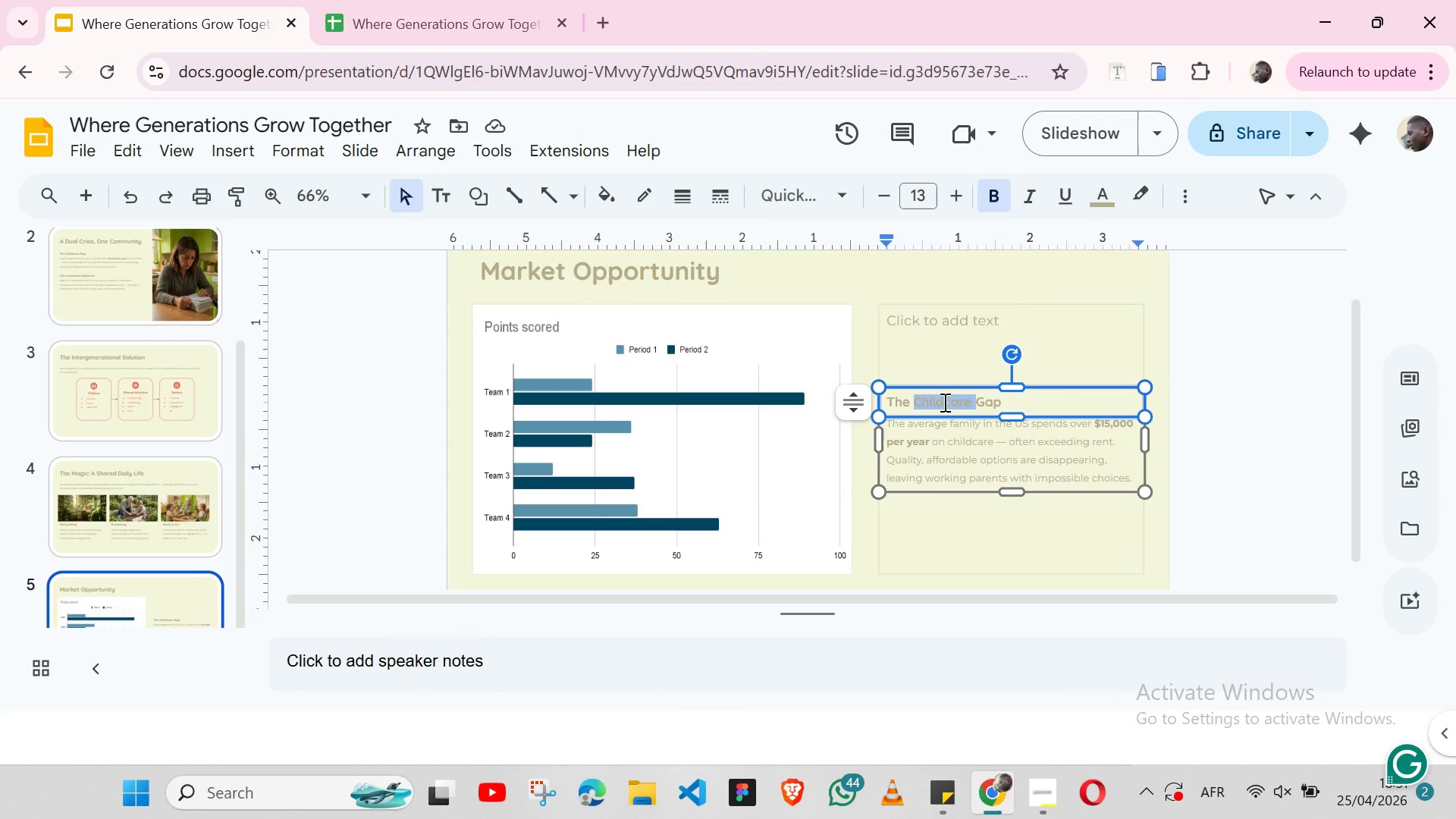 
double_click([943, 402])
 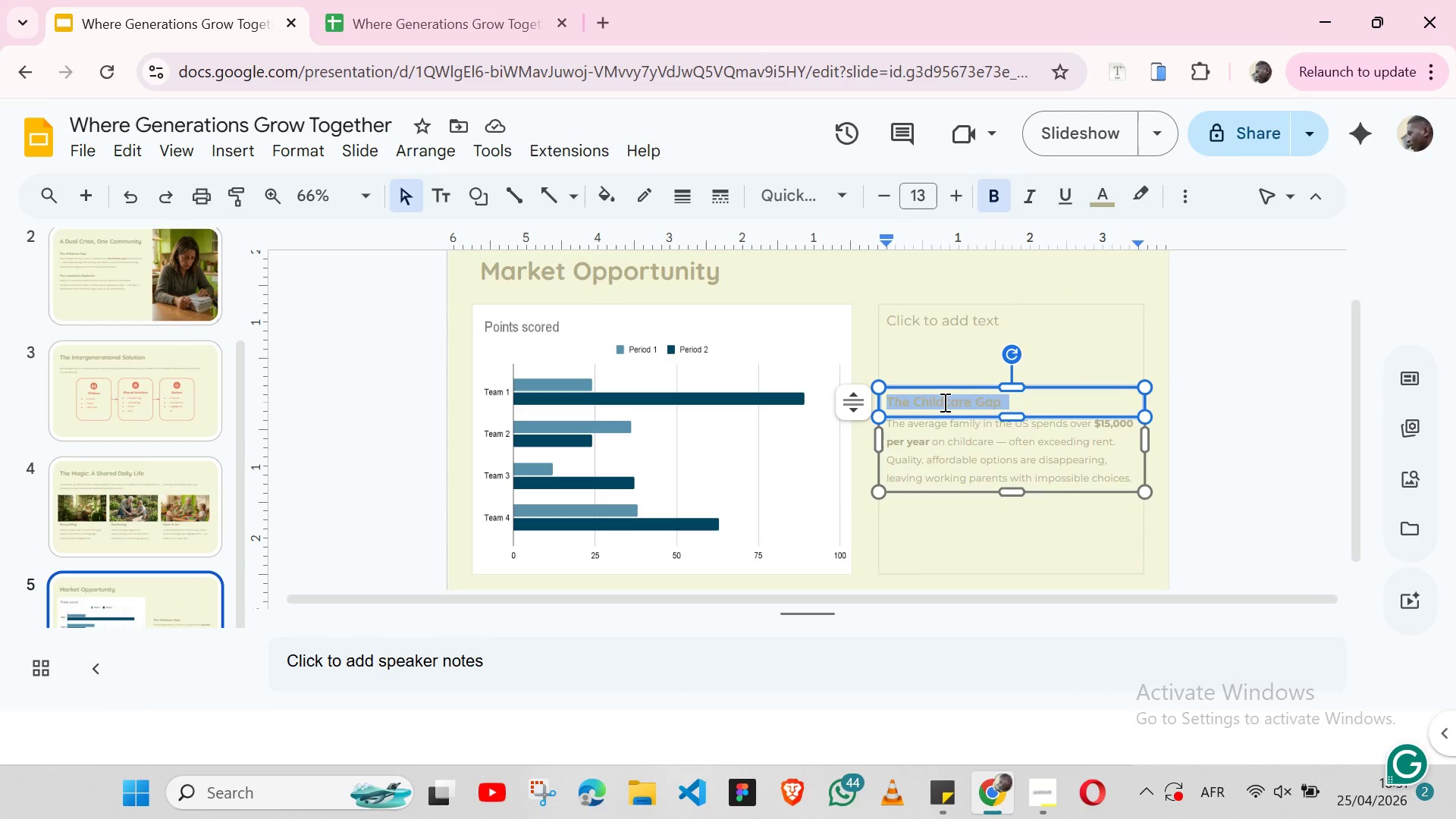 
triple_click([943, 402])
 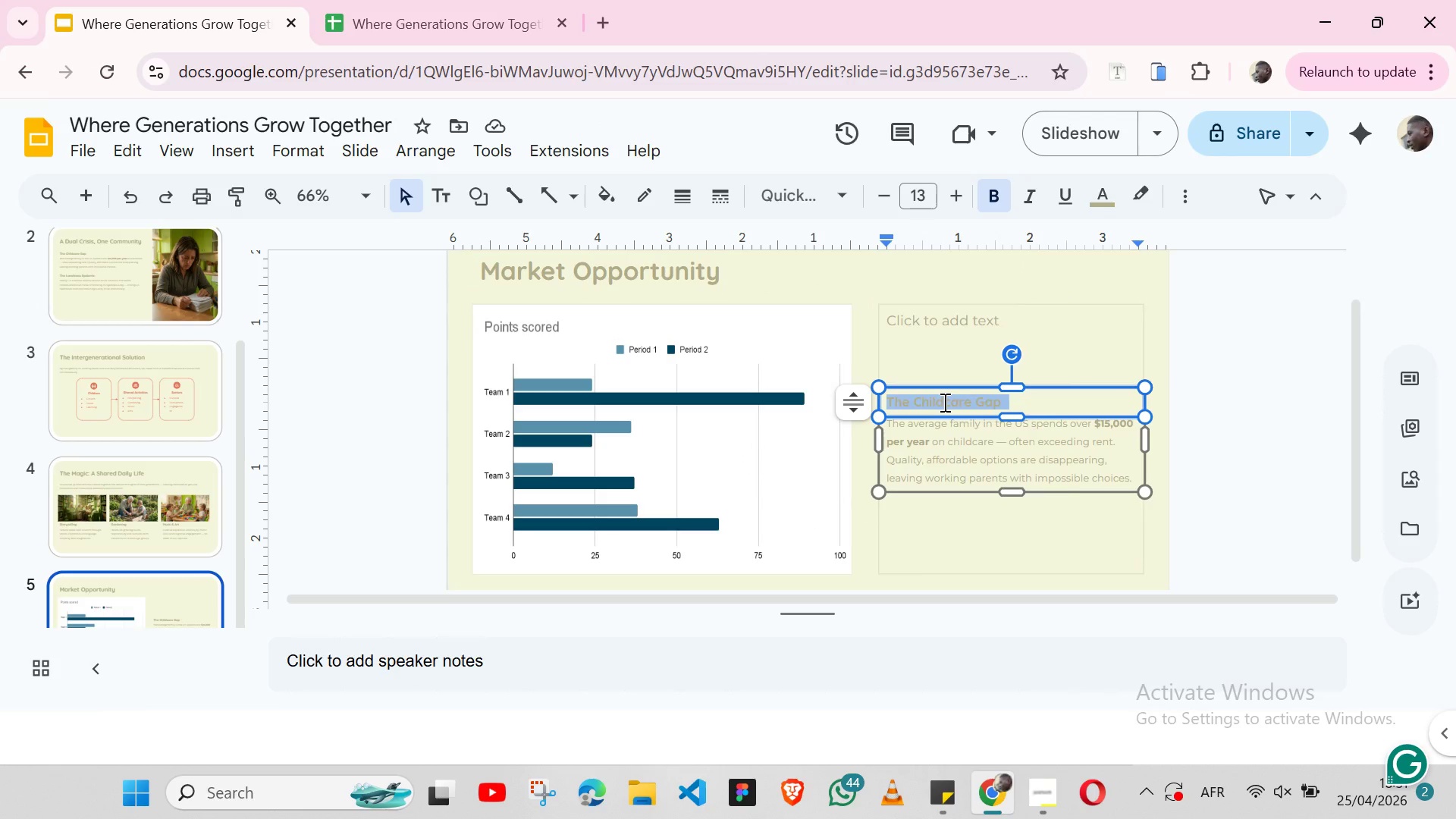 
key(Control+V)
 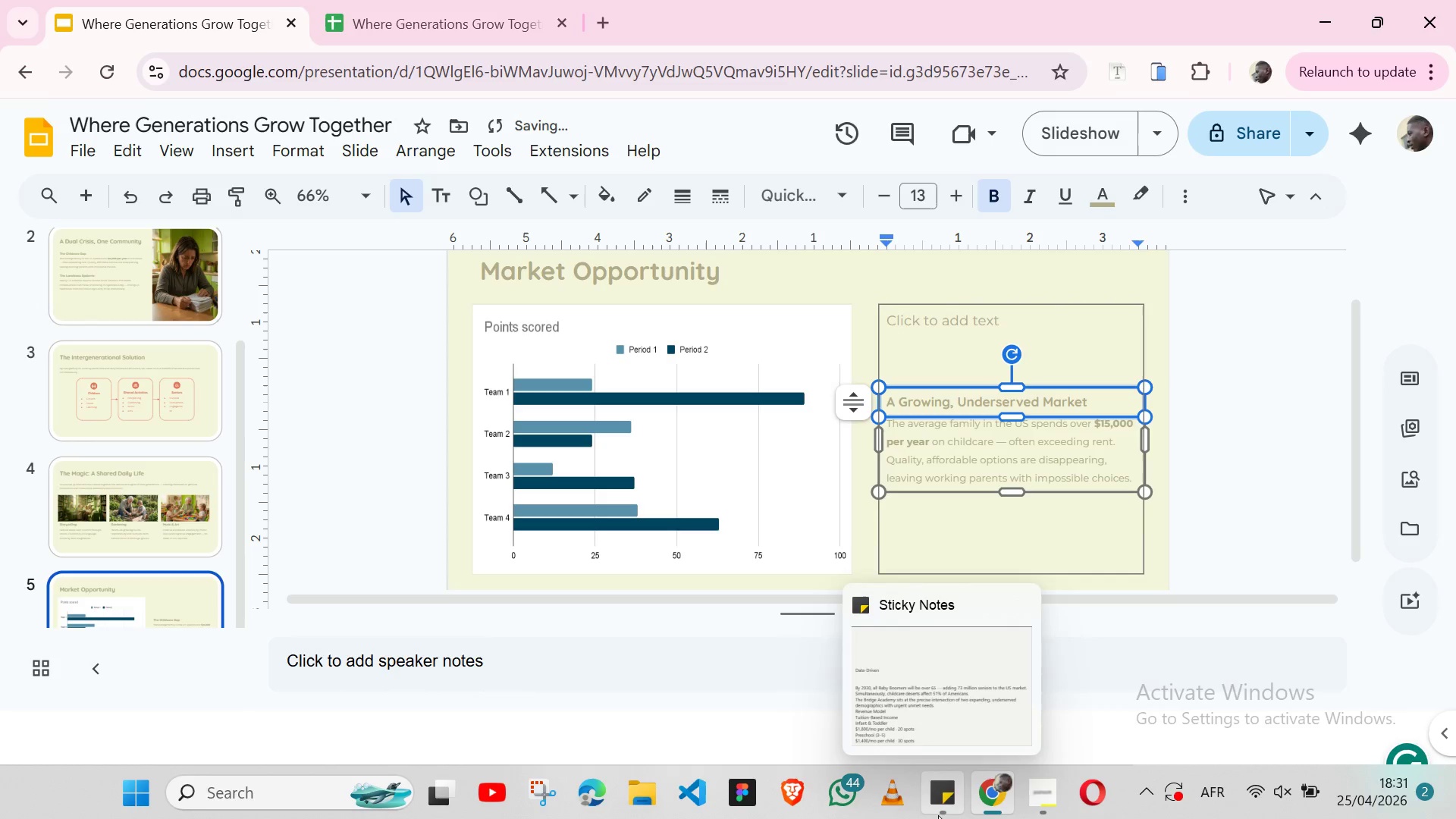 
left_click([938, 815])
 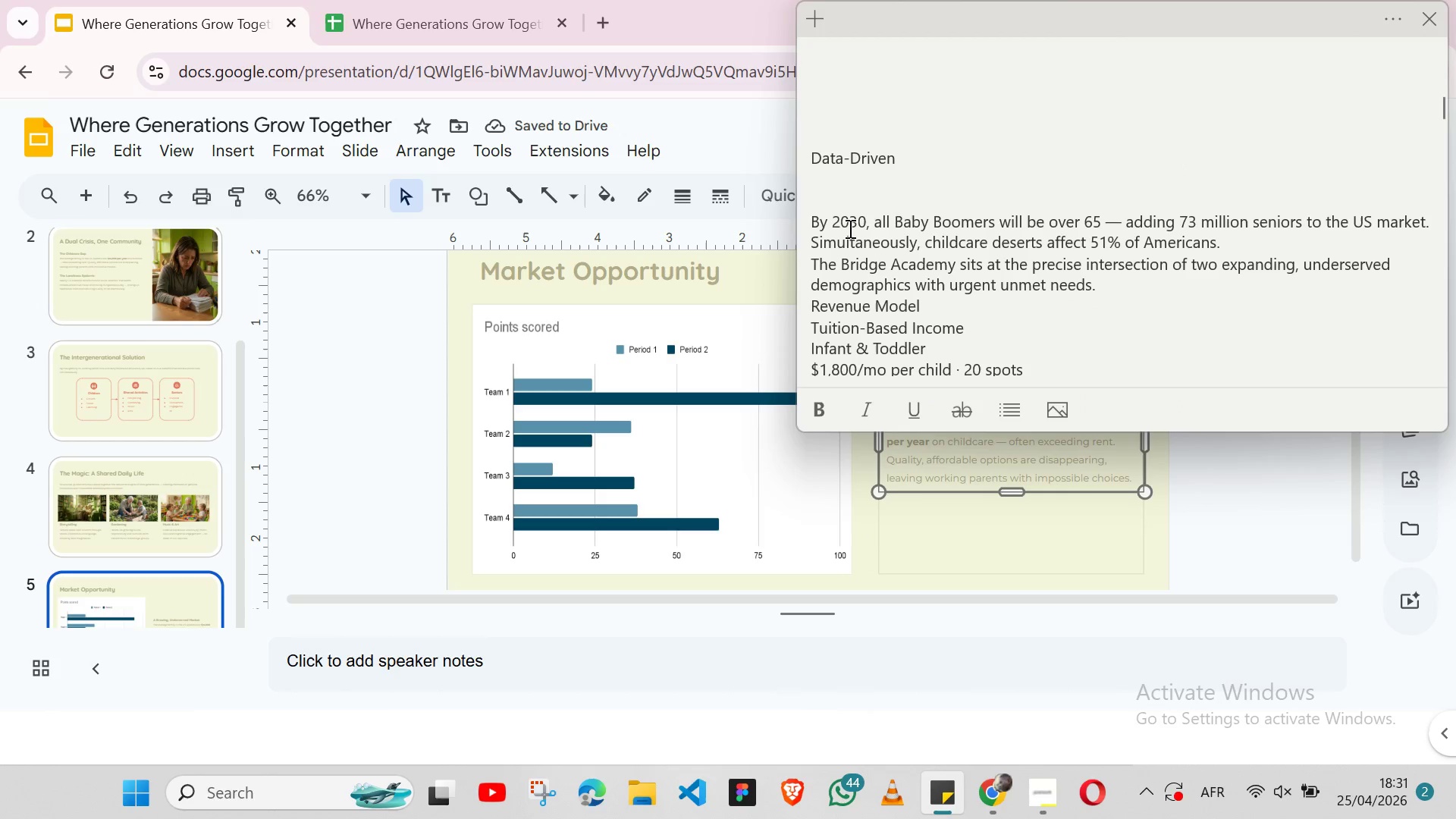 
left_click([849, 228])
 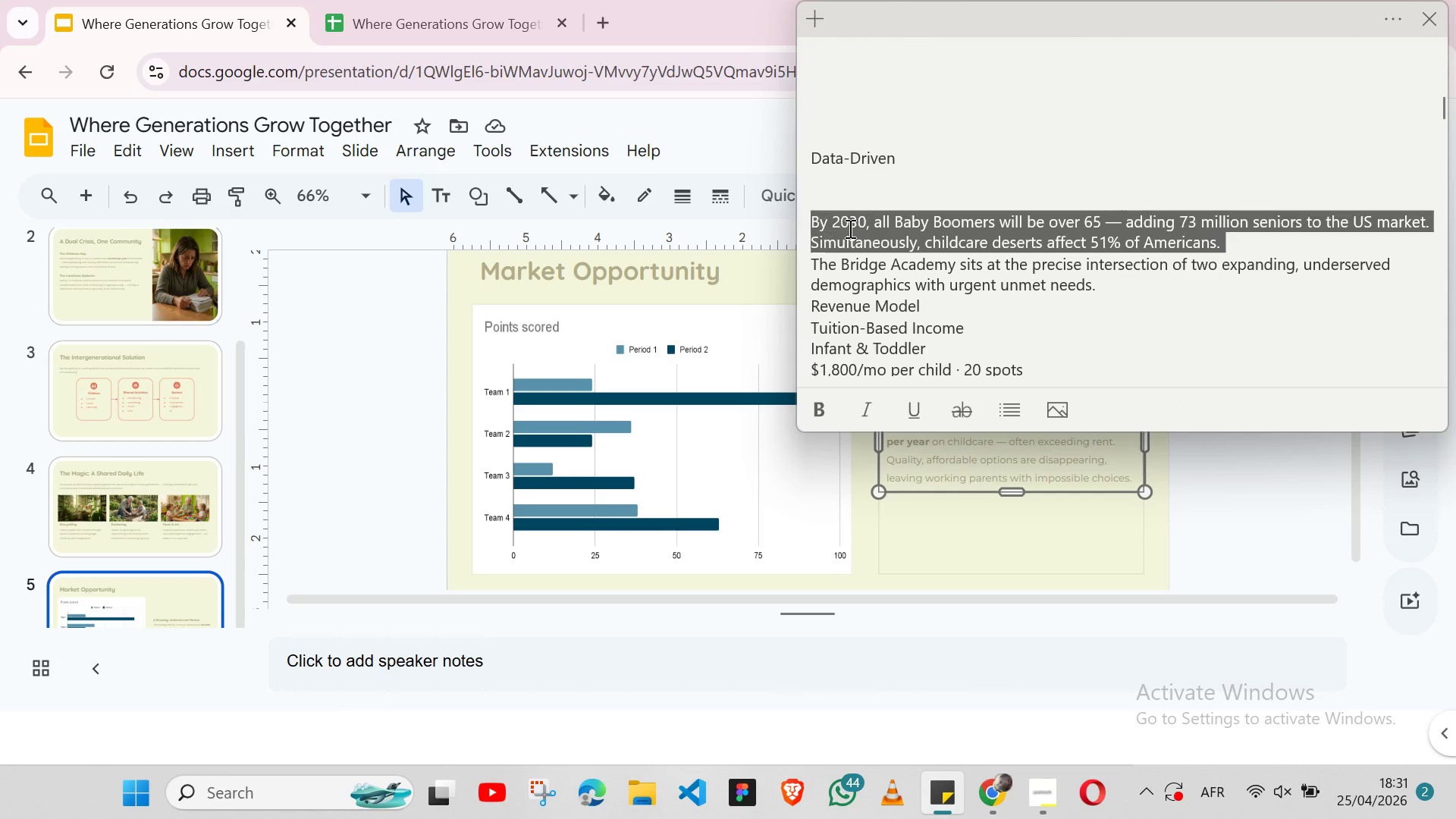 
double_click([849, 228])
 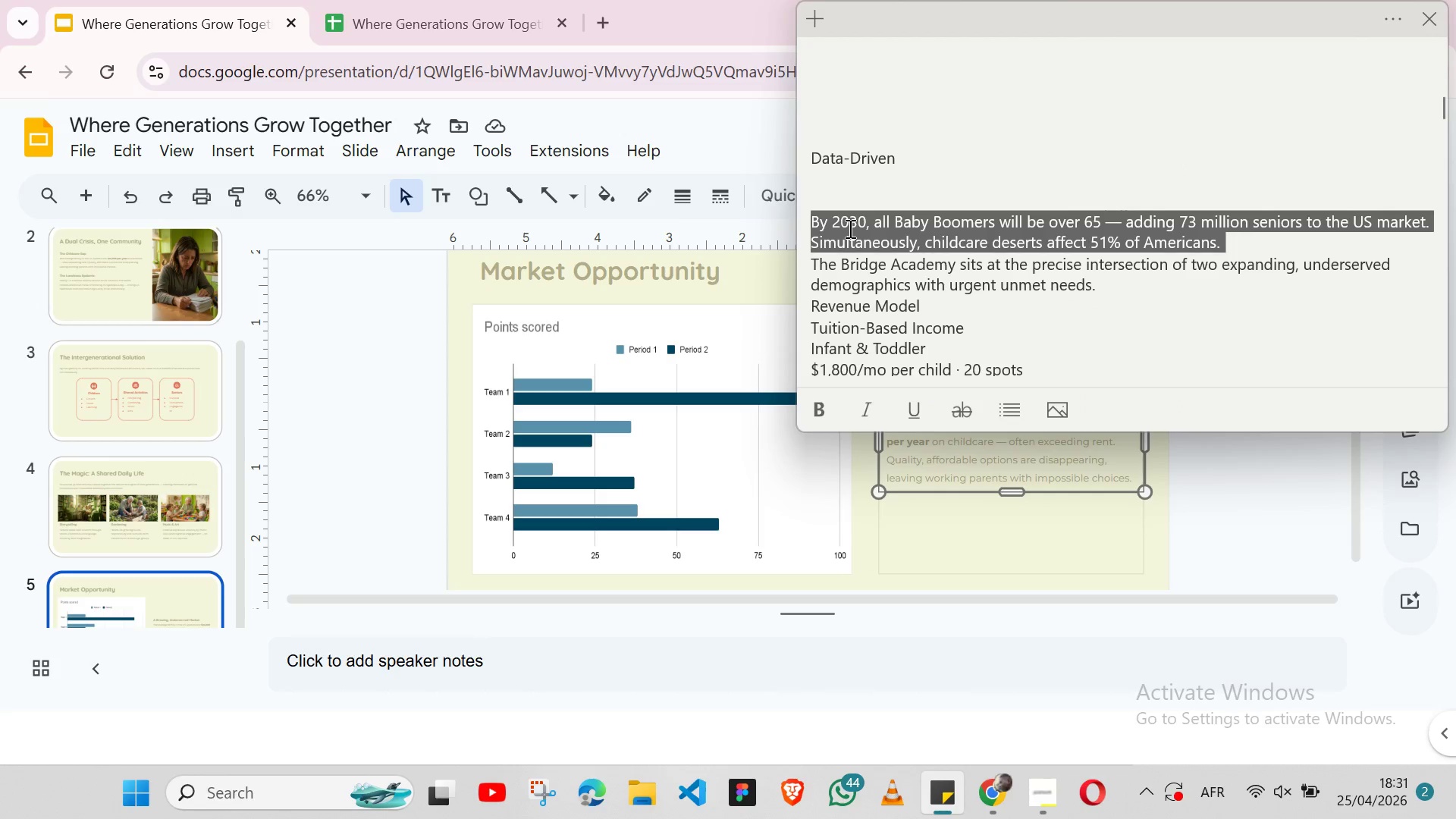 
triple_click([849, 228])
 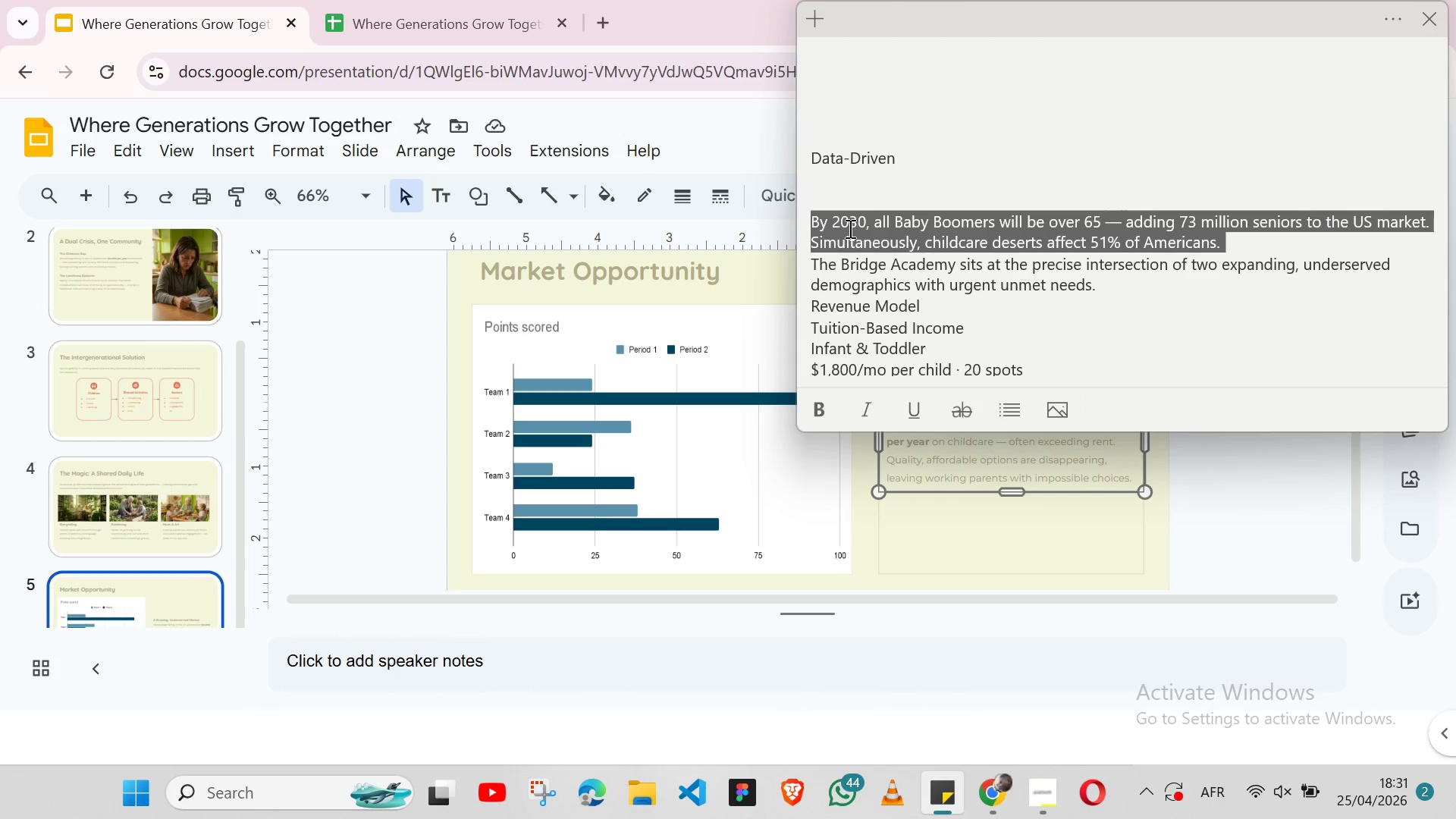 
key(Shift+ArrowLeft)
 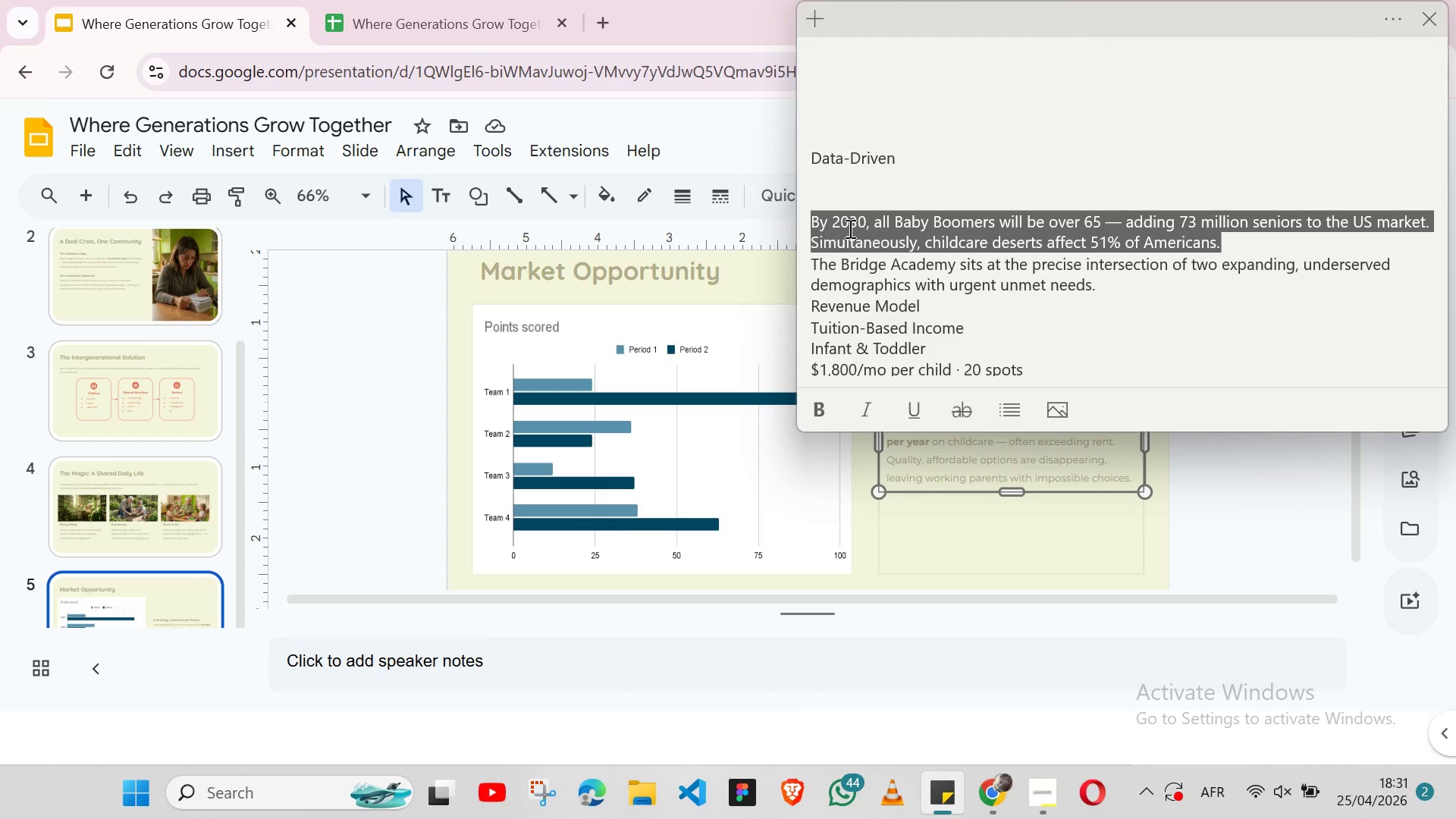 
key(Control+X)
 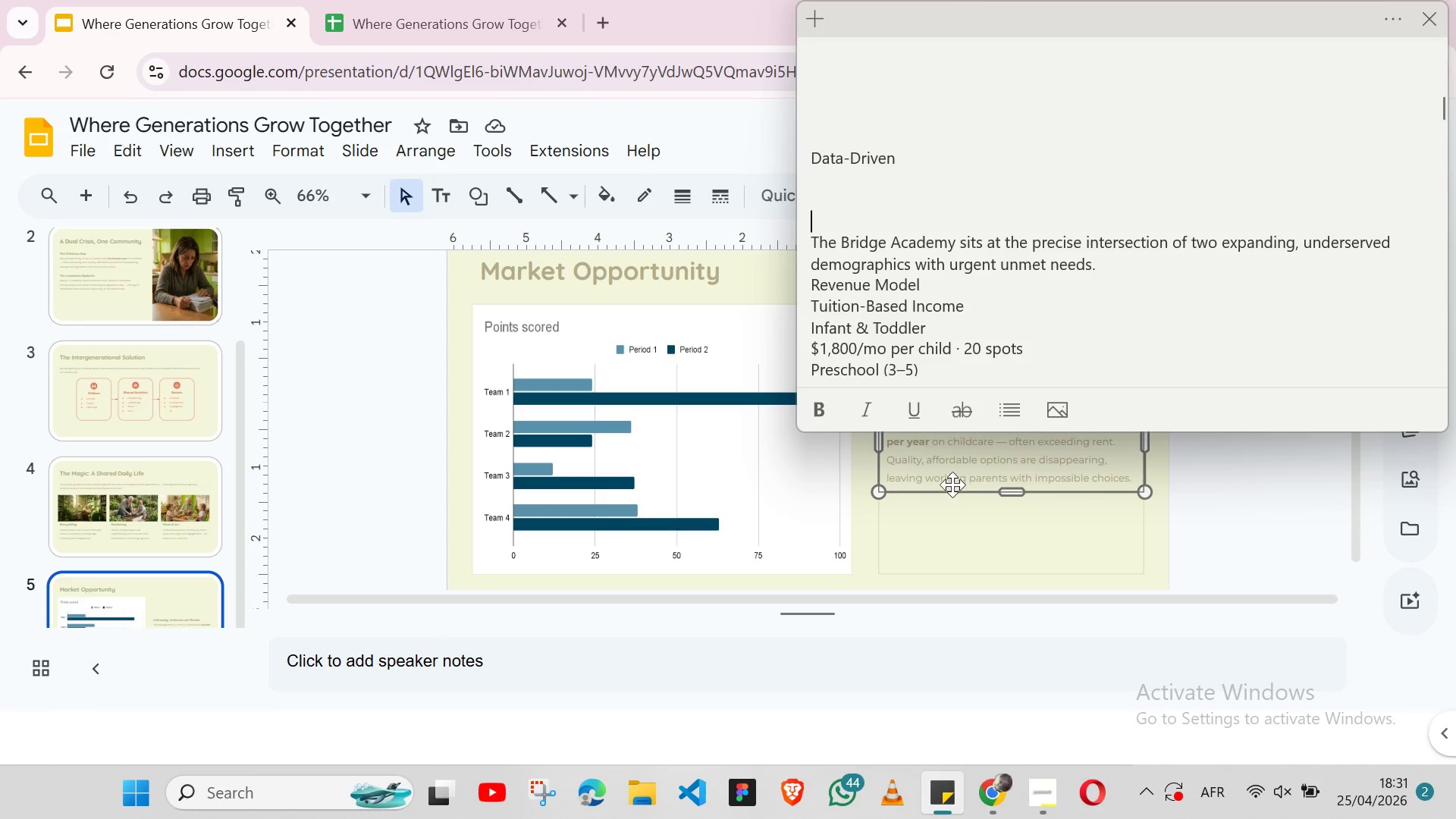 
left_click([949, 476])
 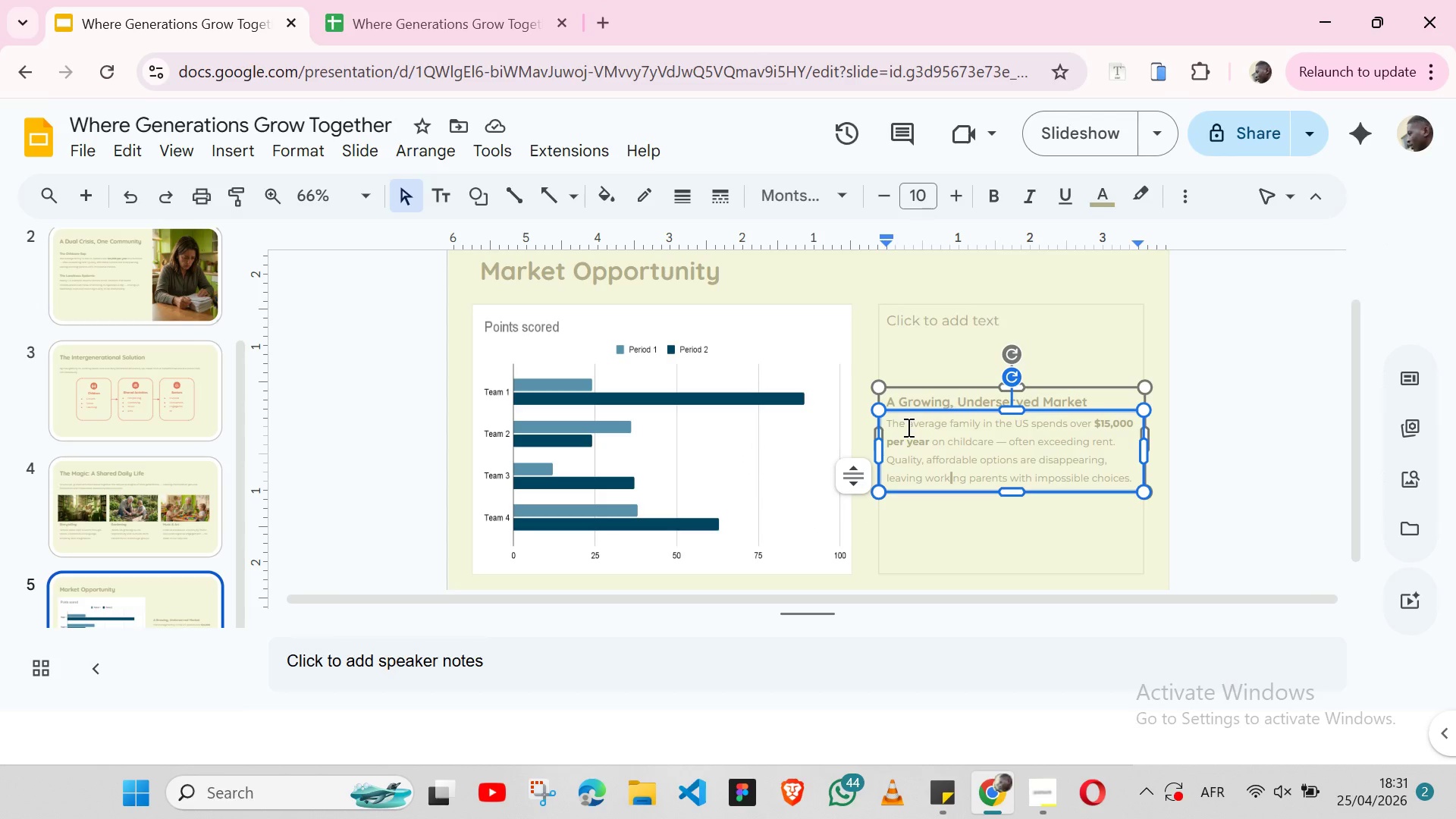 
double_click([907, 427])
 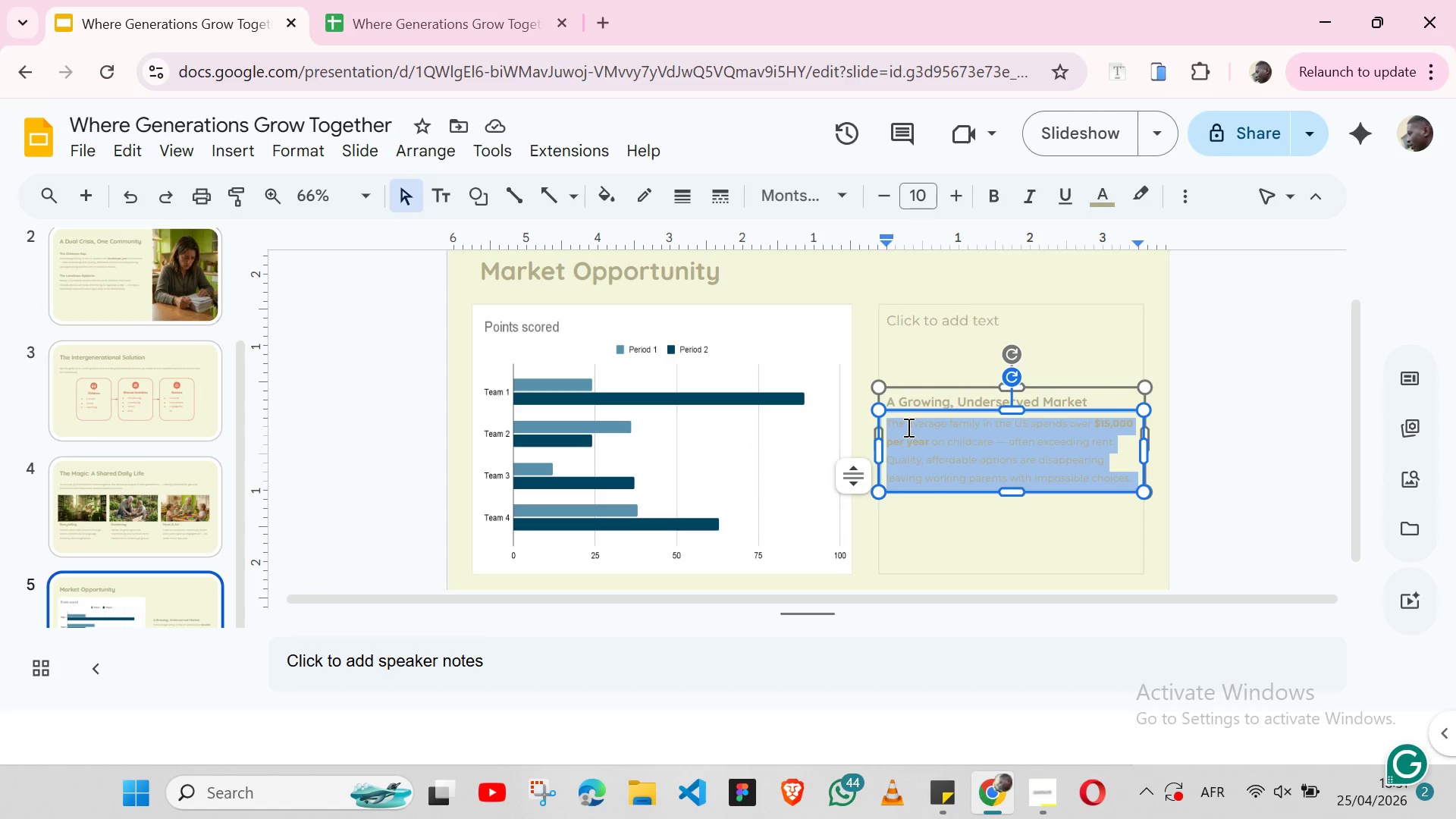 
triple_click([907, 427])
 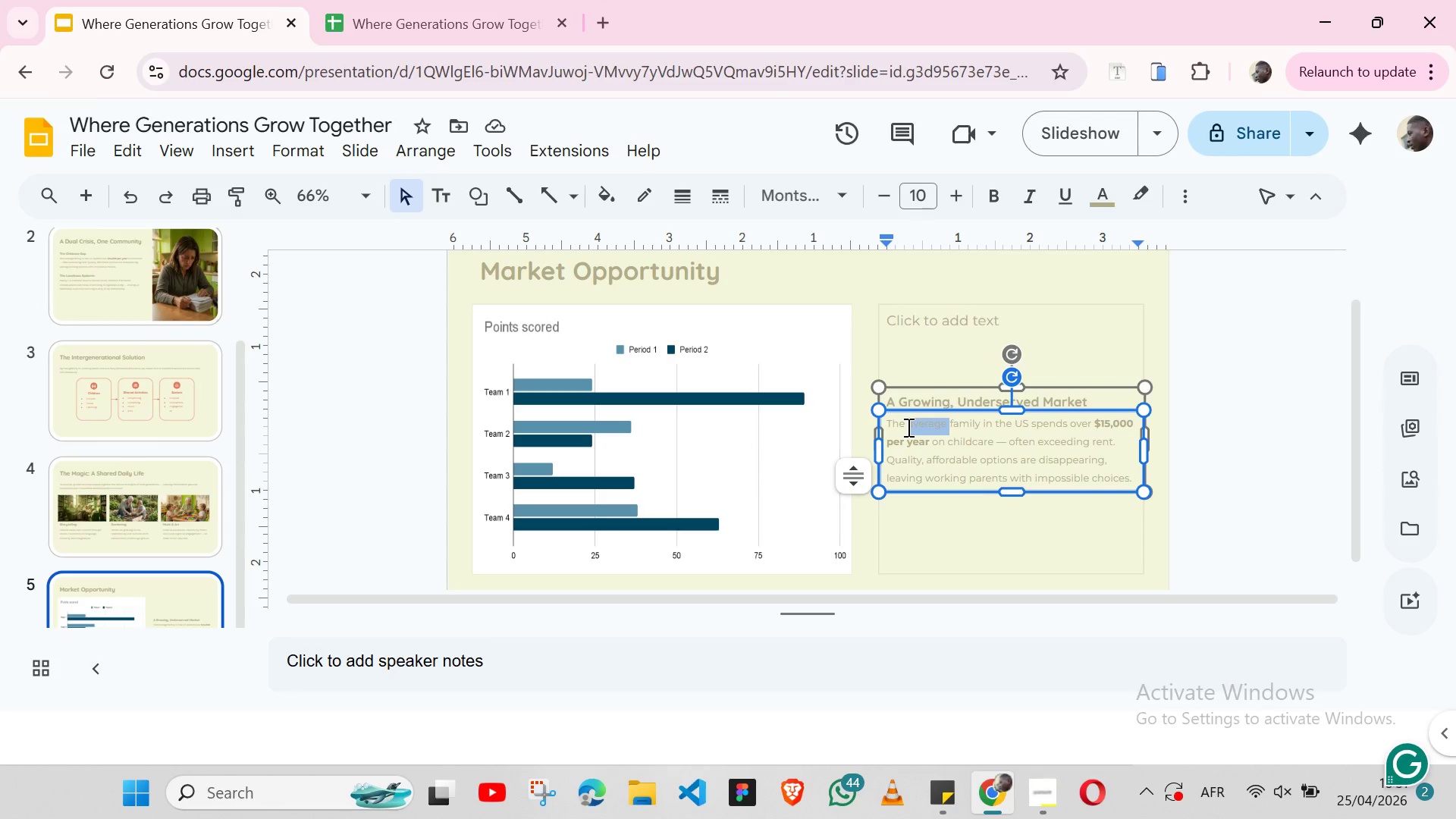 
triple_click([907, 427])
 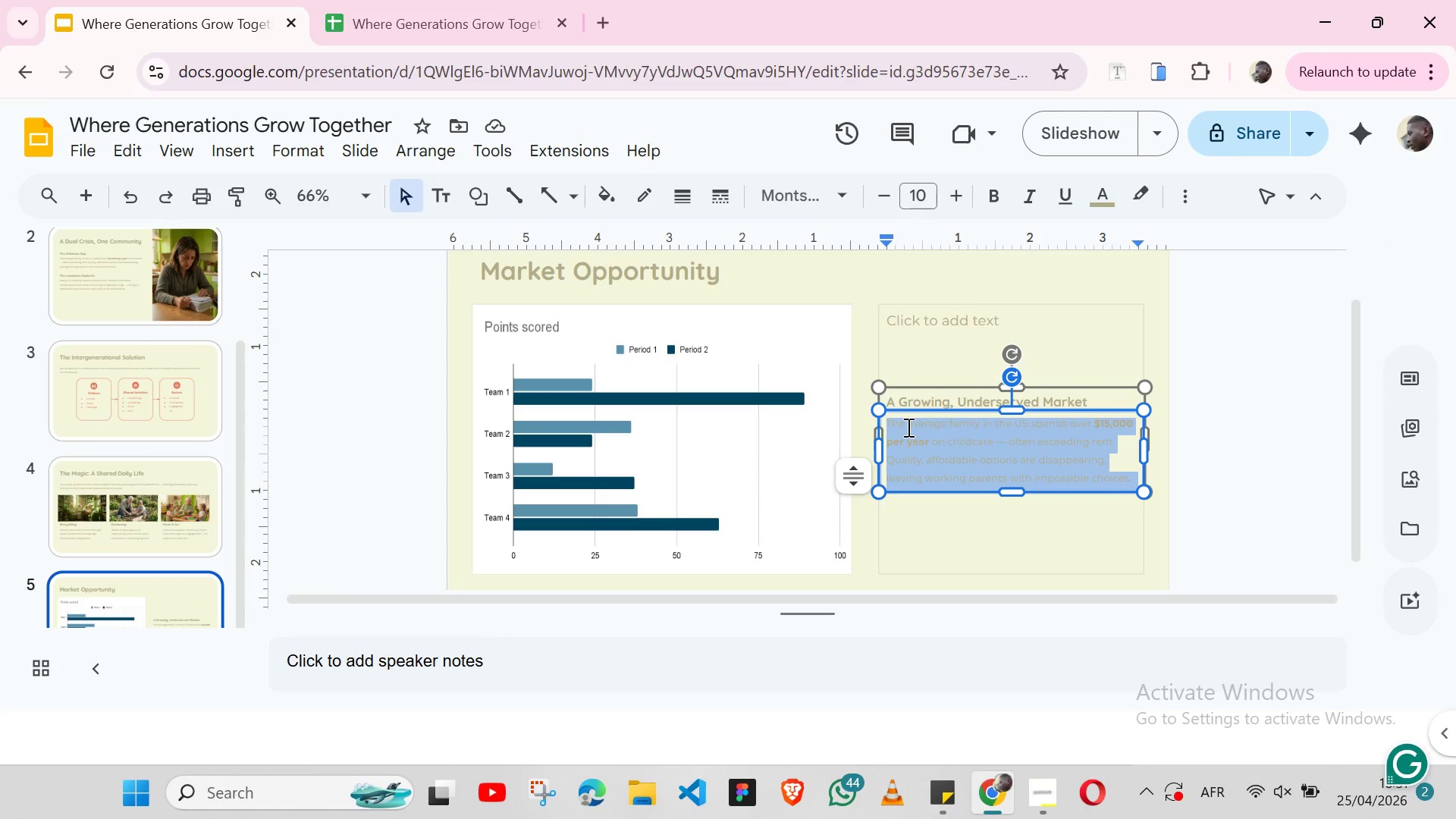 
triple_click([907, 427])
 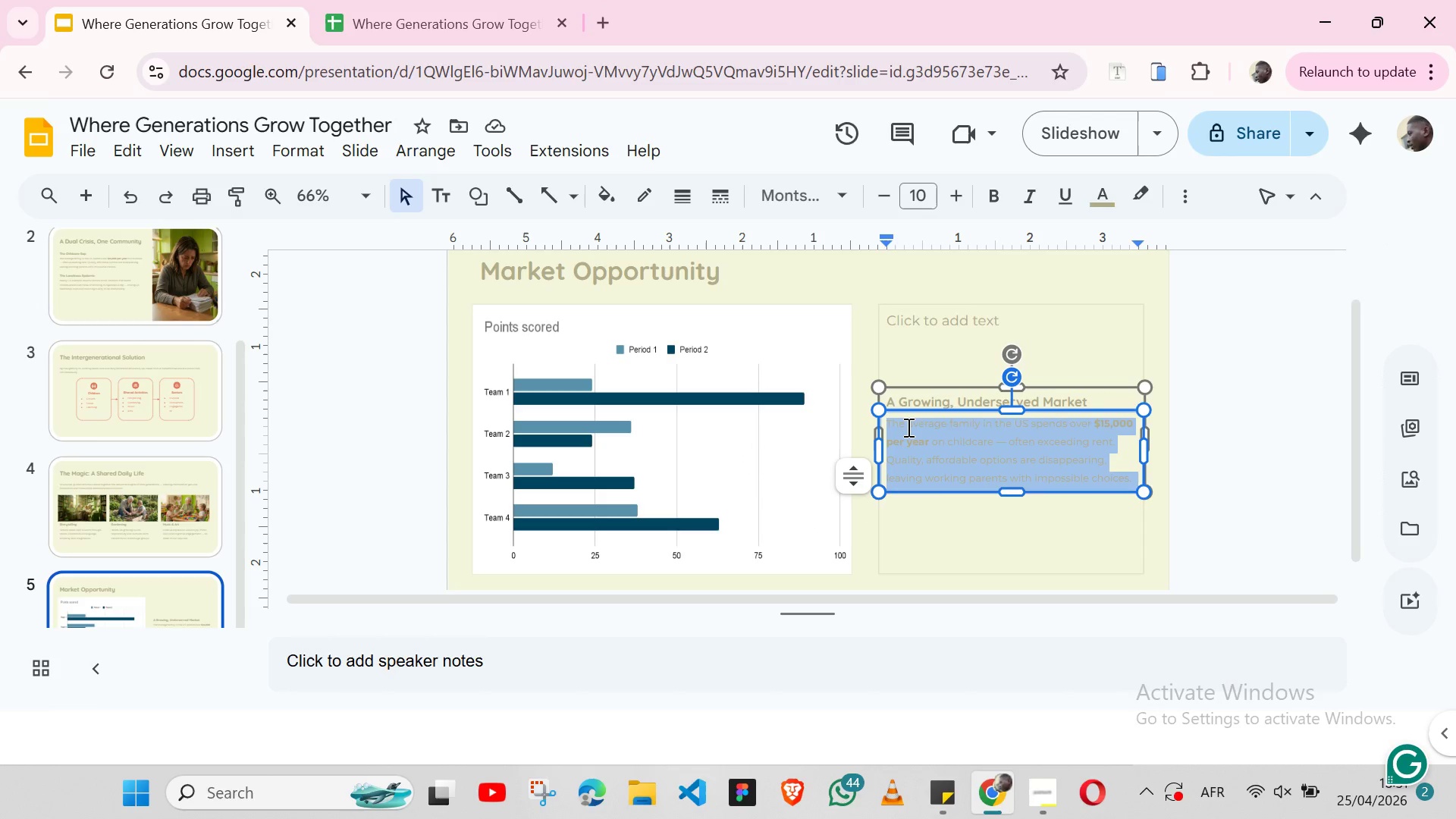 
key(Control+V)
 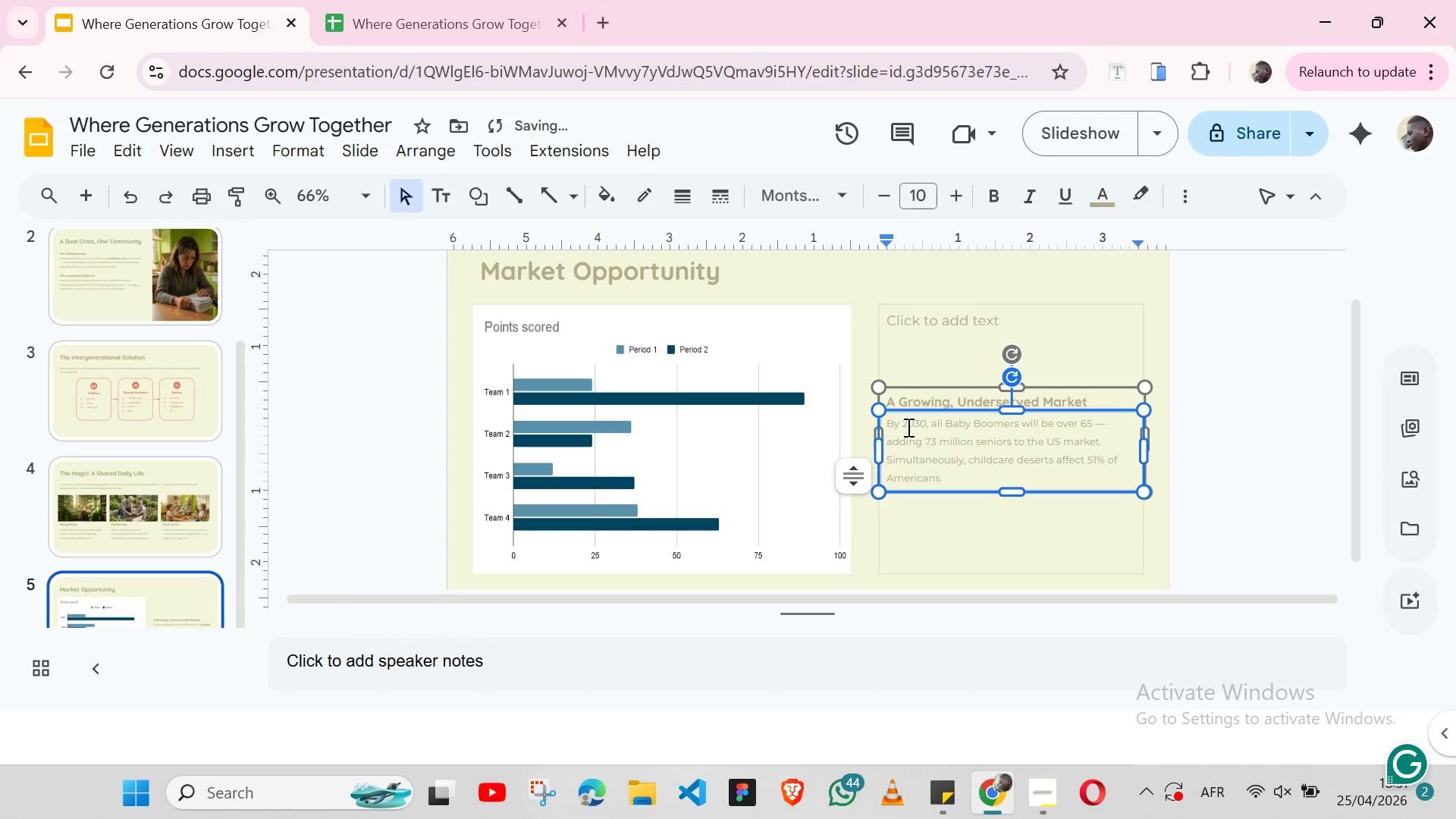 
key(Alt+Tab)
 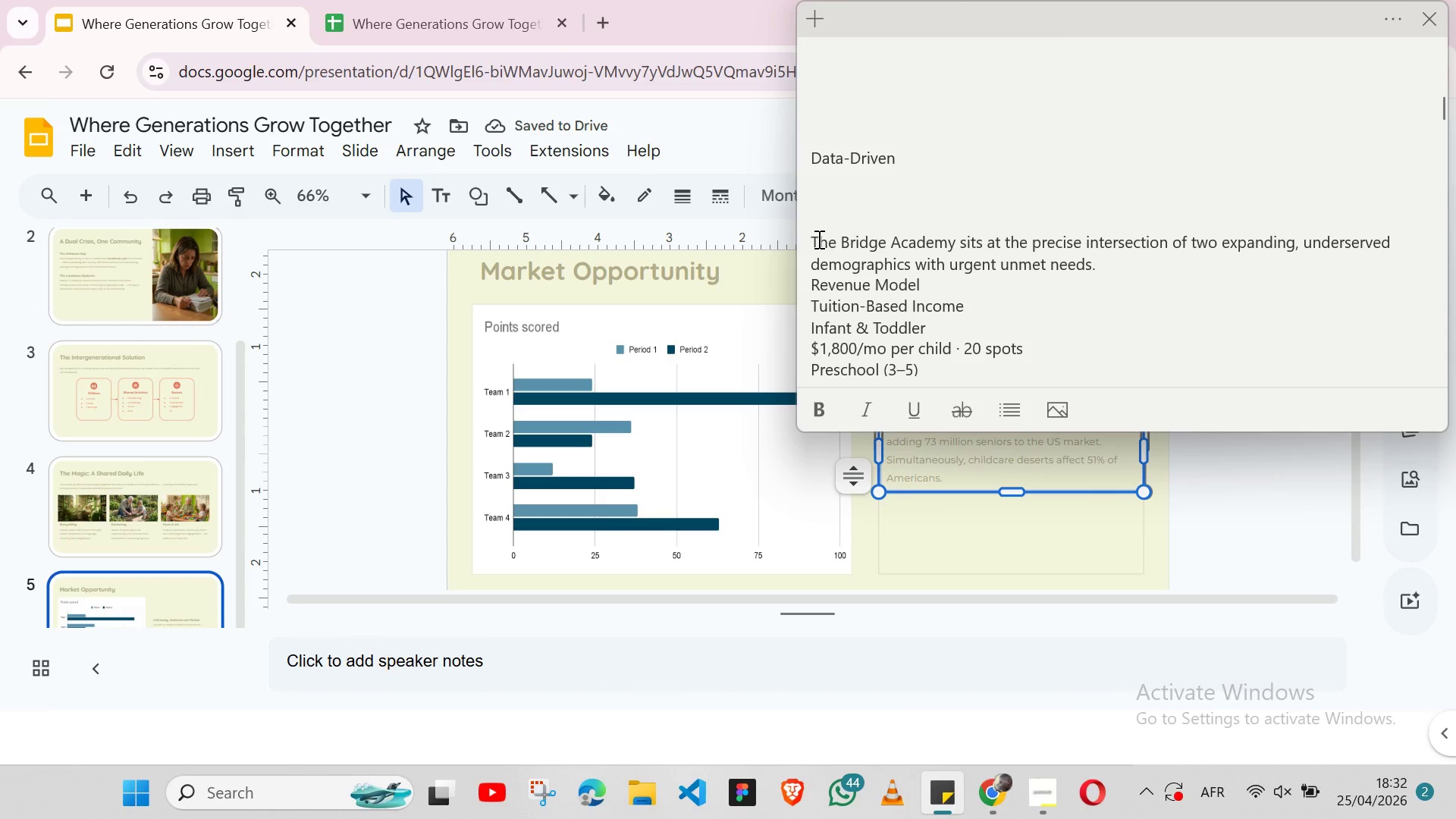 
double_click([817, 239])
 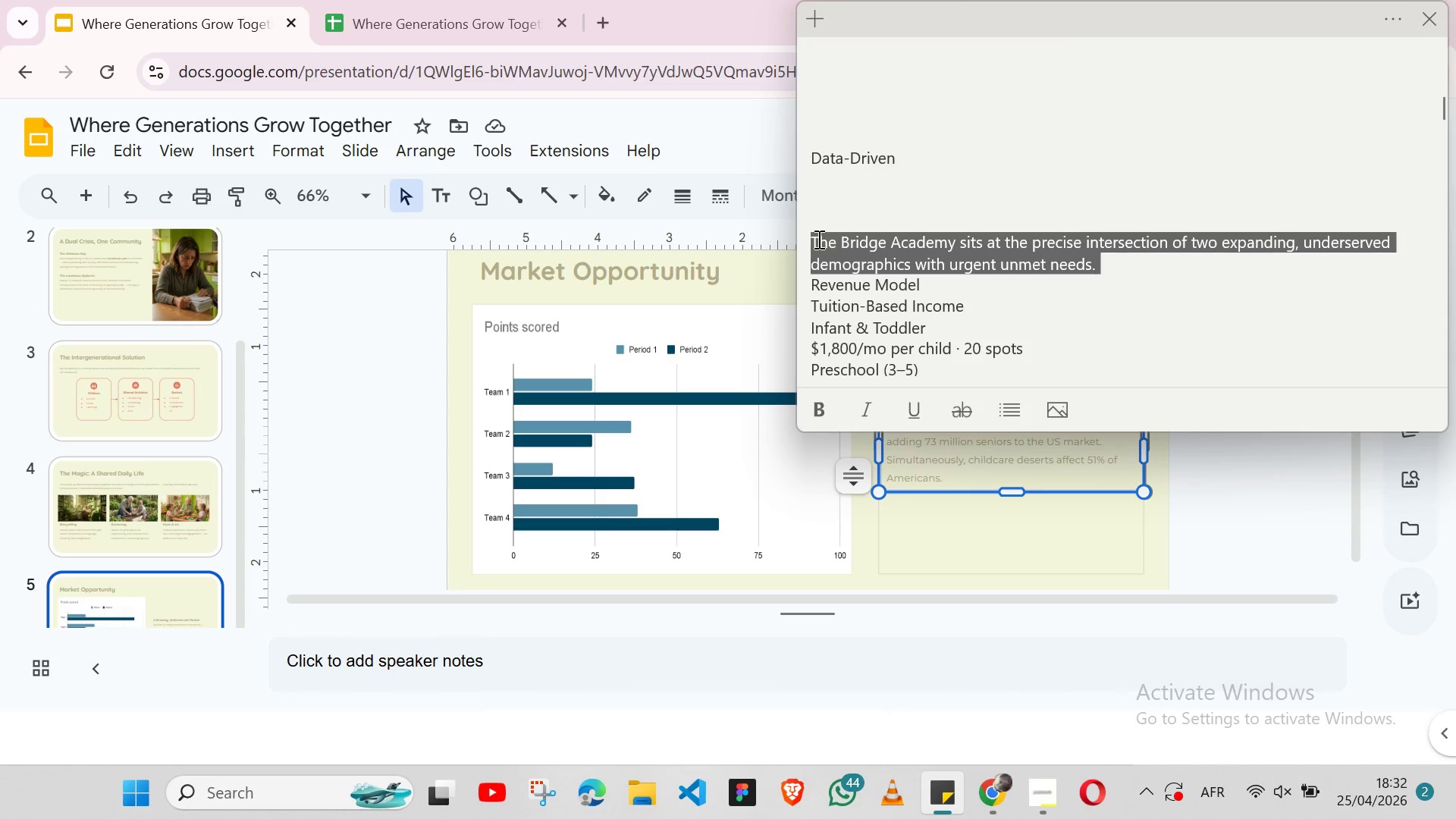 
triple_click([817, 239])
 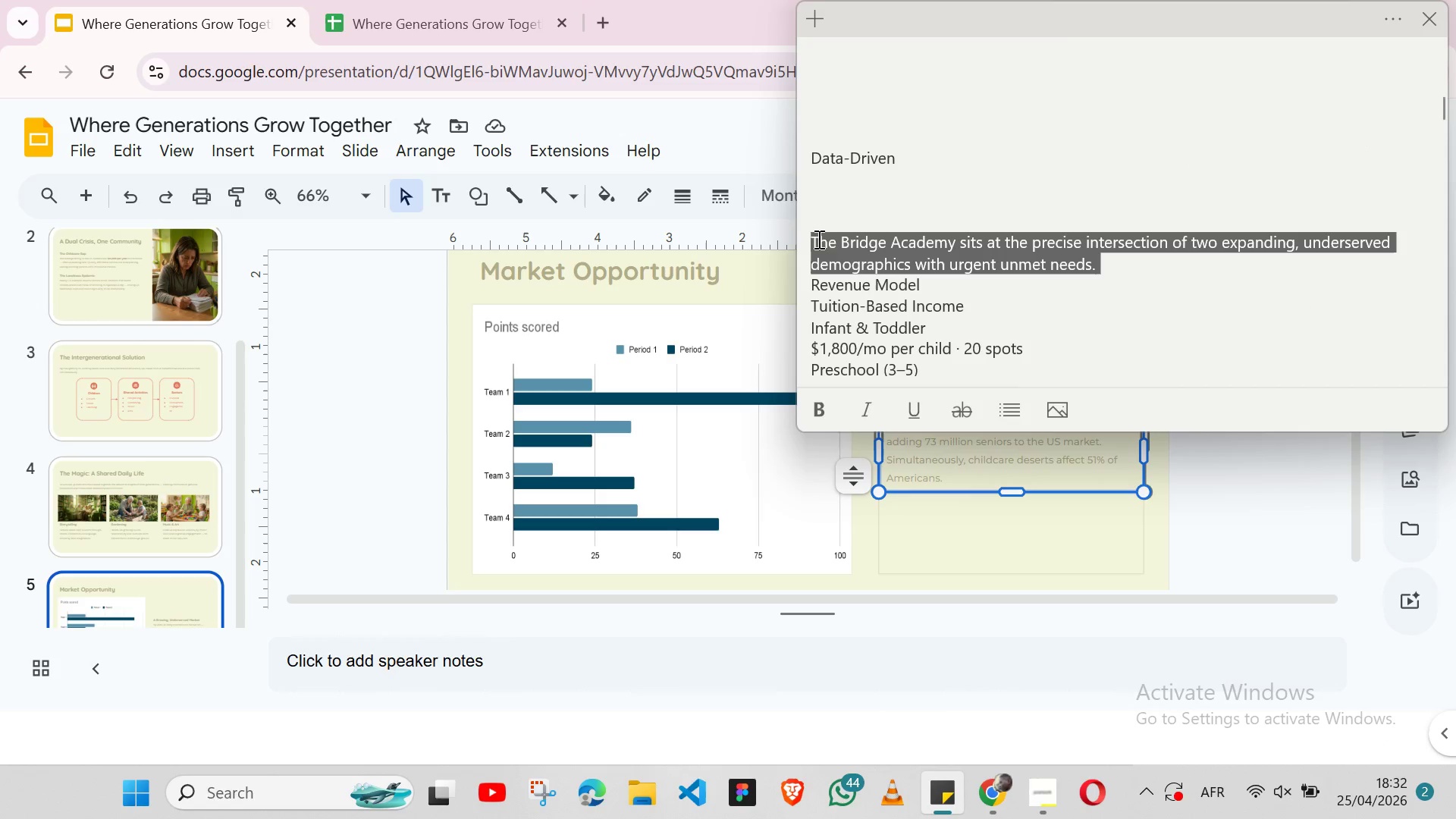 
key(Shift+ArrowLeft)
 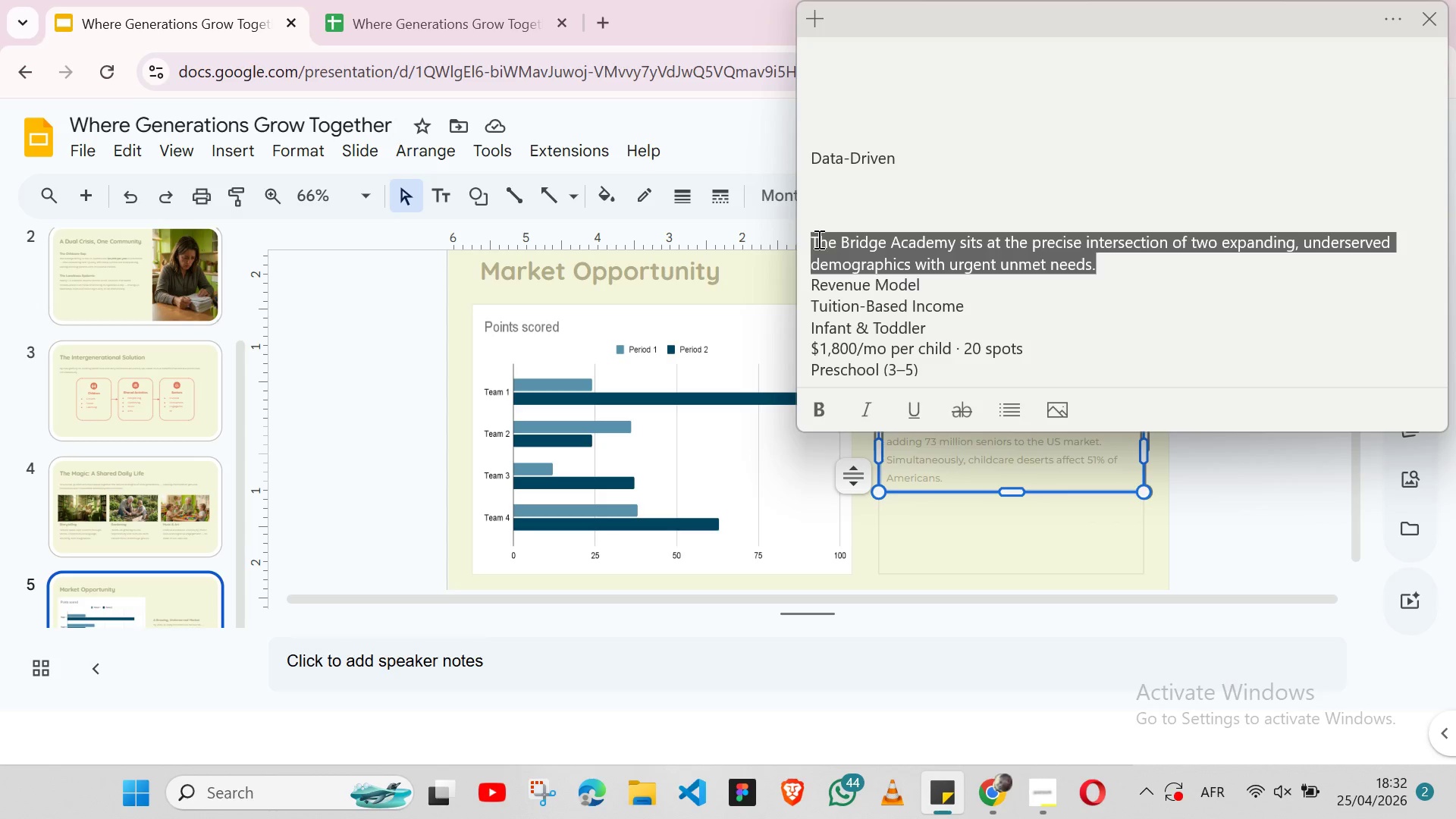 
key(Control+ControlLeft)
 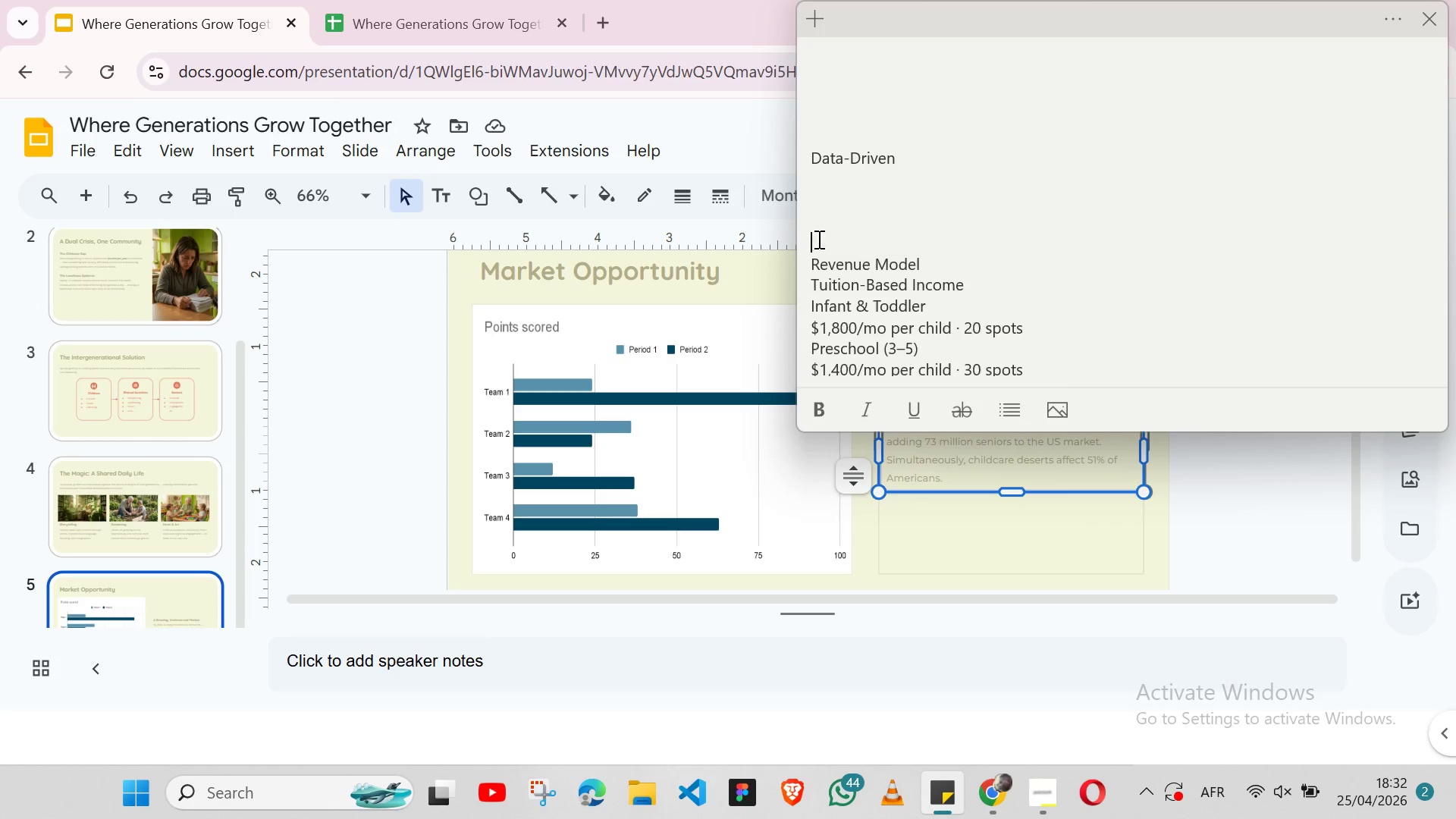 
key(Control+X)
 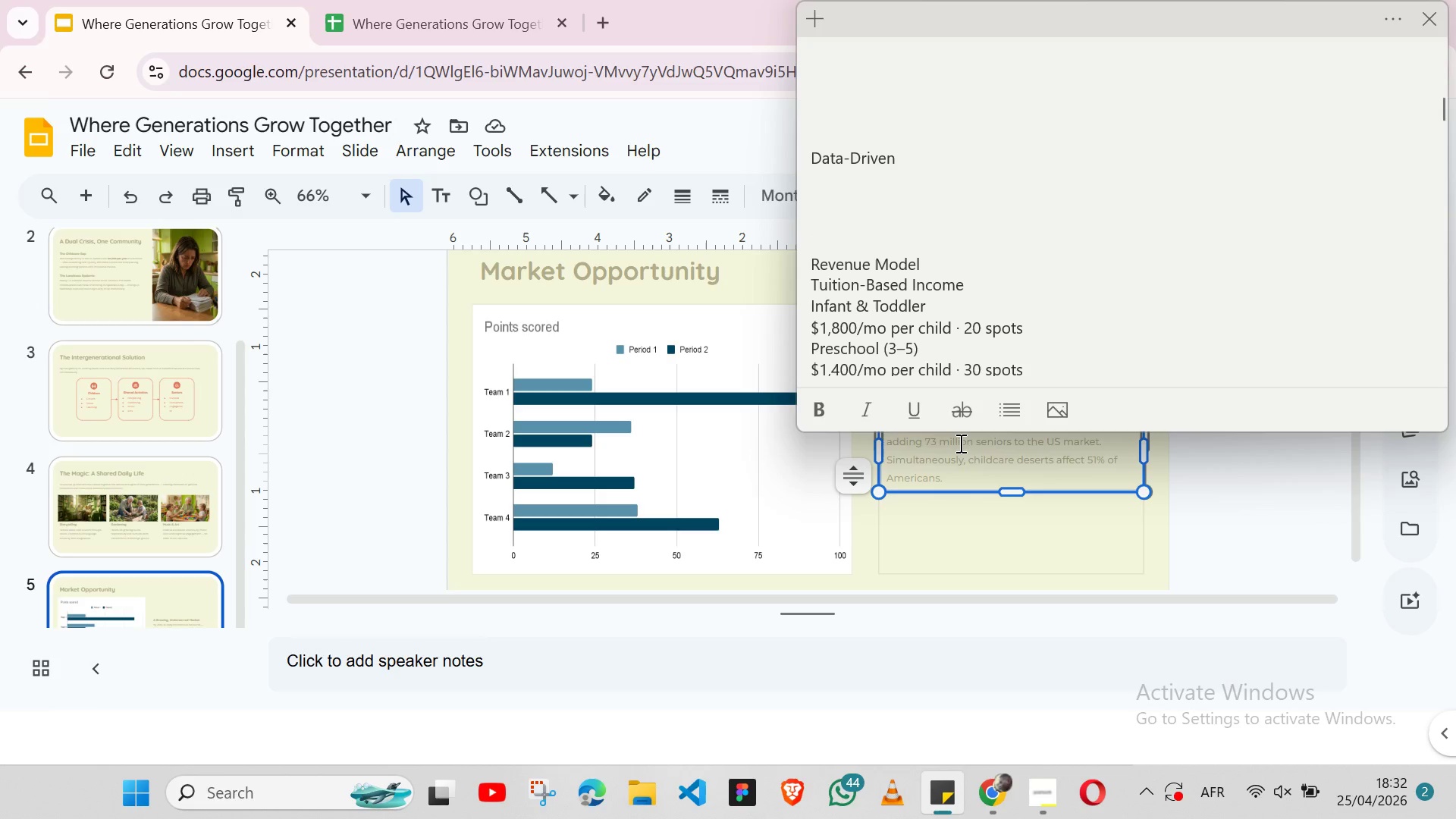 
left_click([959, 443])
 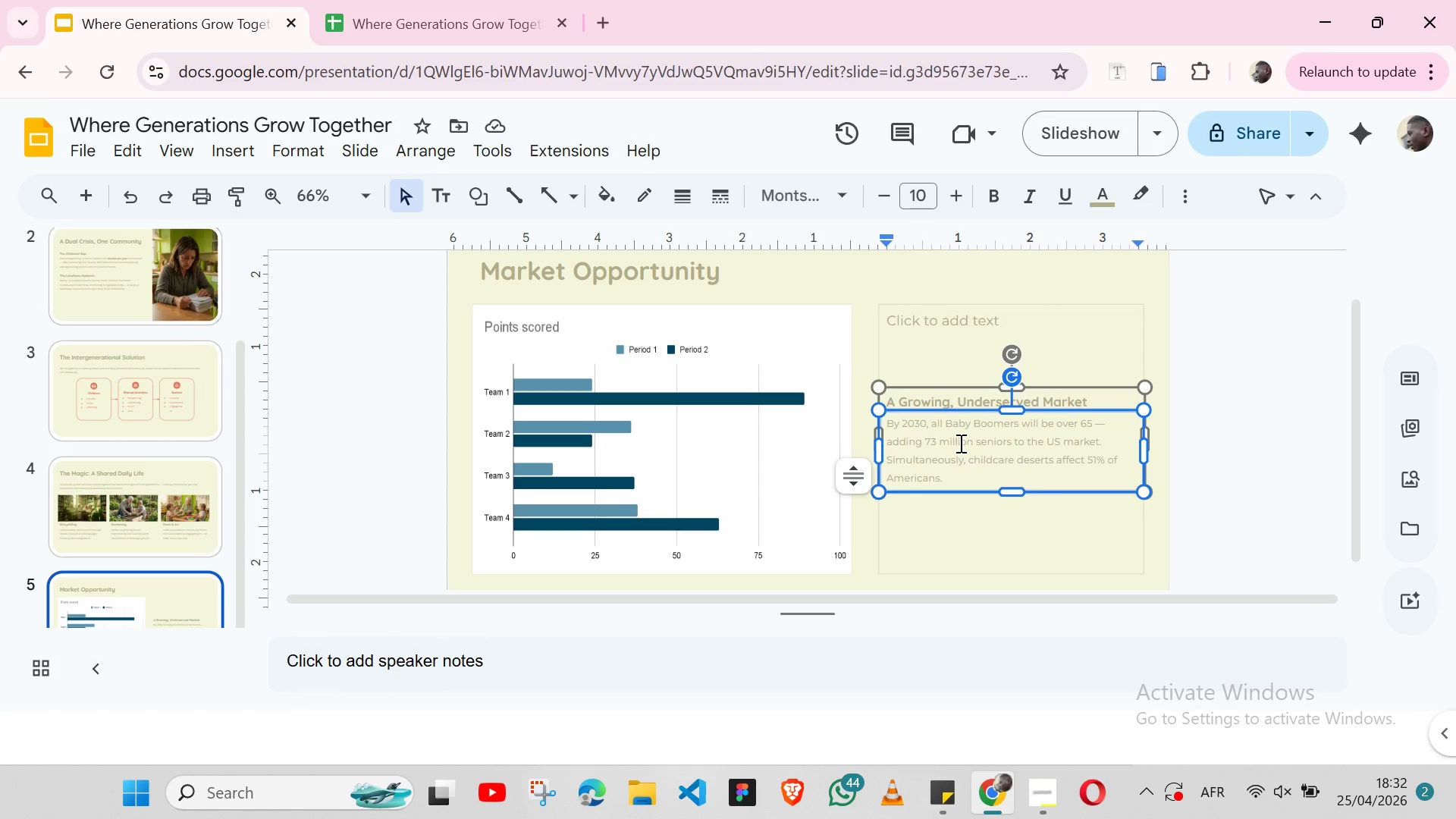 
double_click([959, 443])
 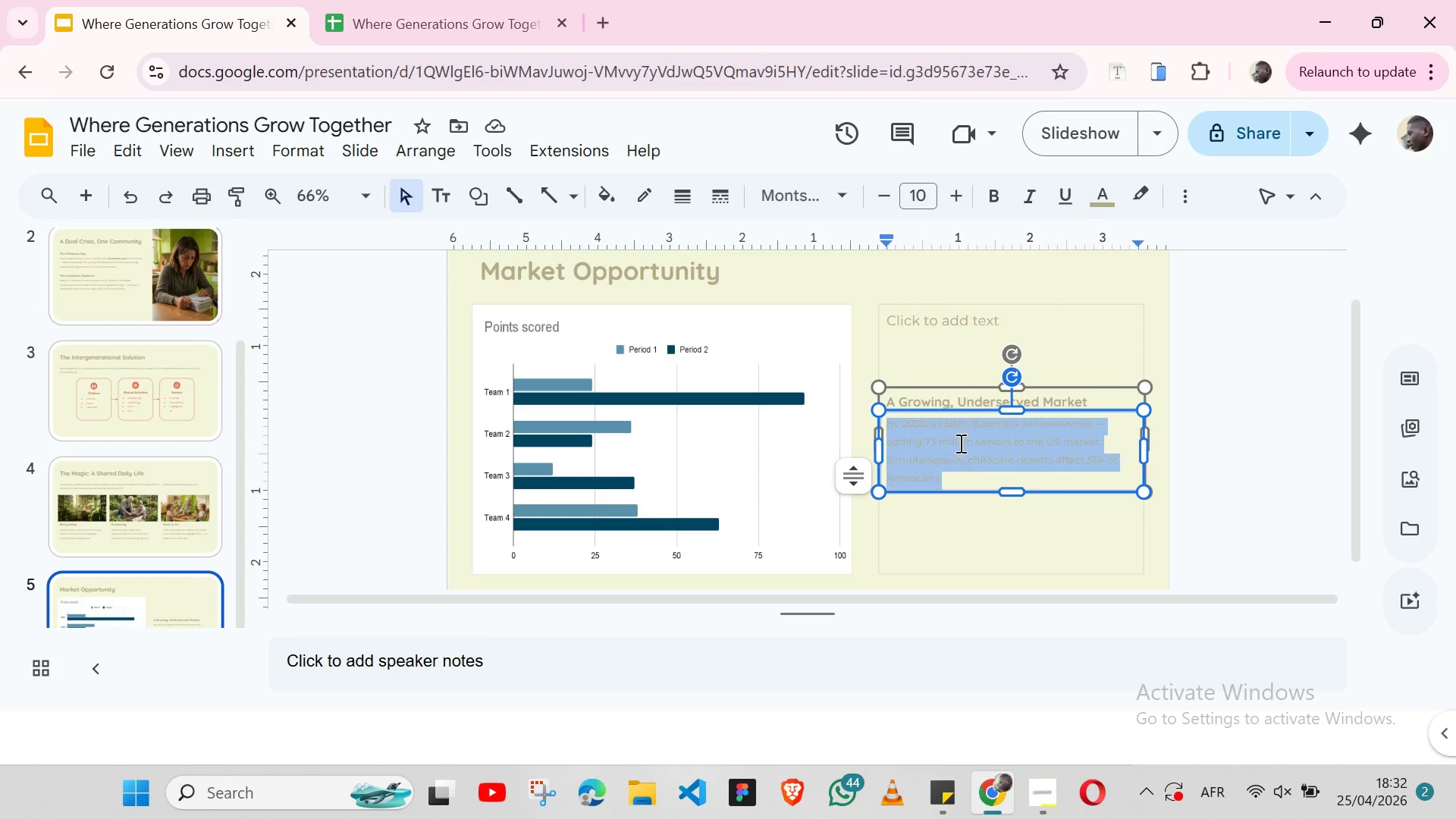 
triple_click([959, 443])
 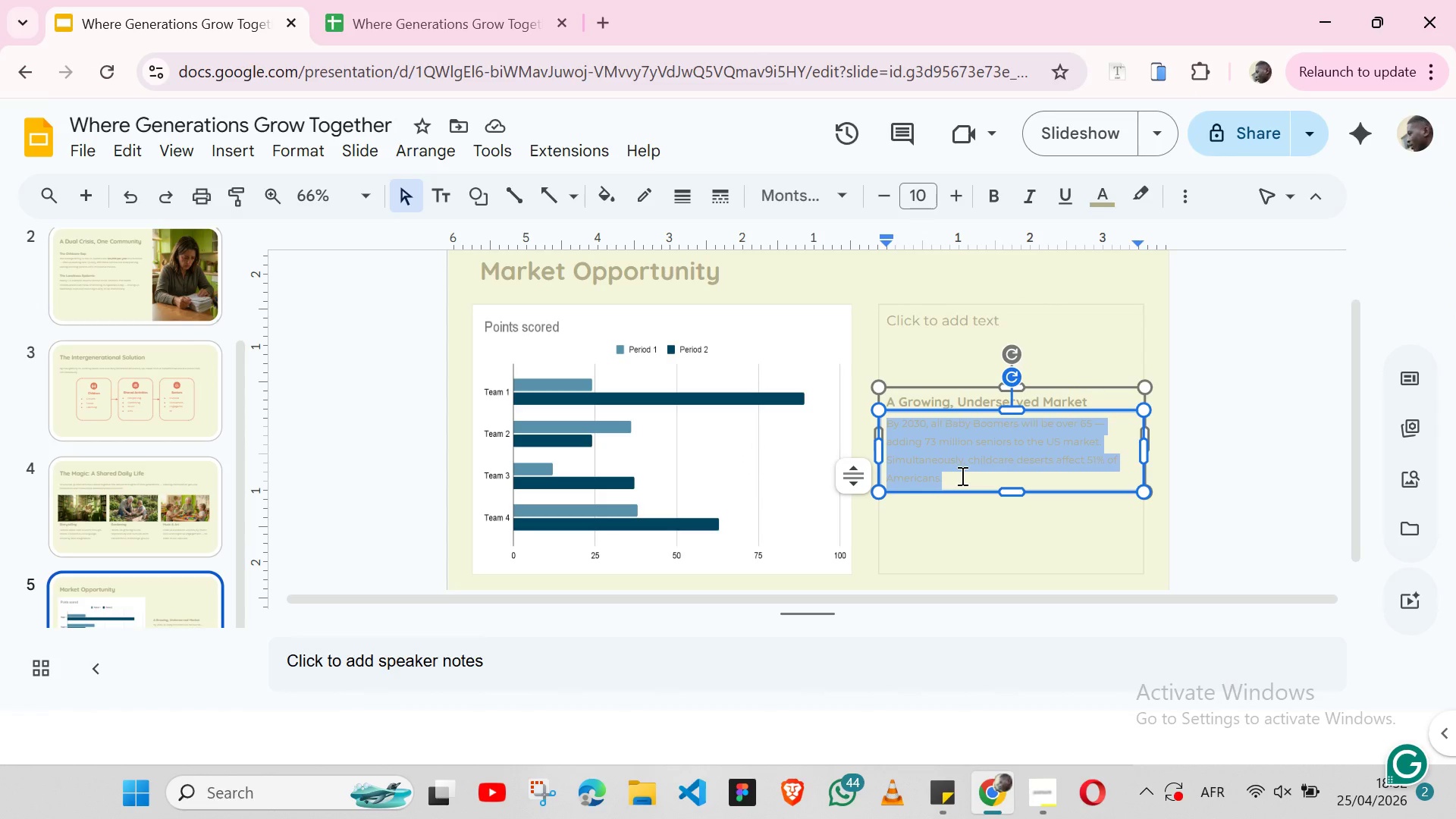 
left_click([961, 475])
 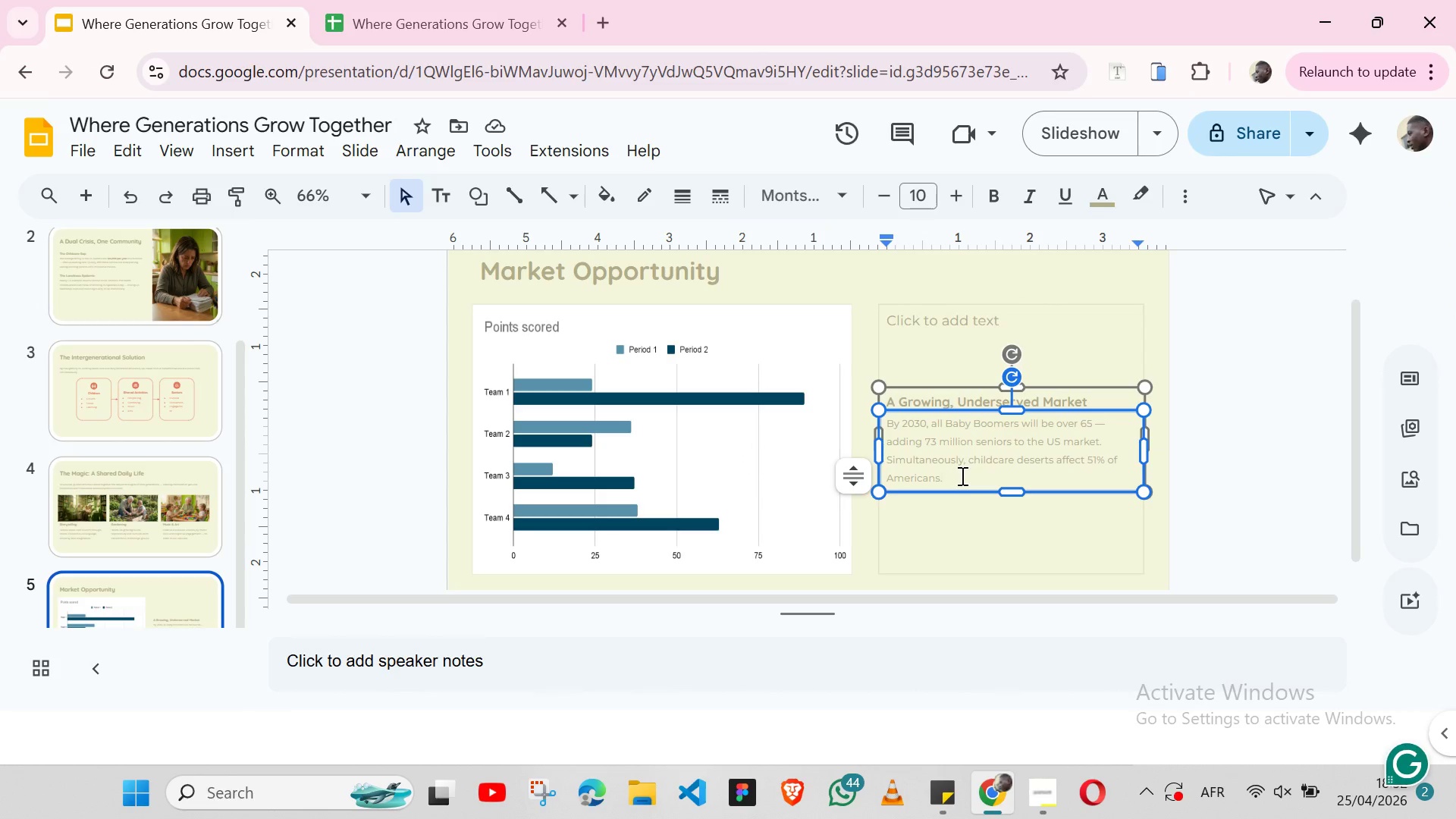 
key(Enter)
 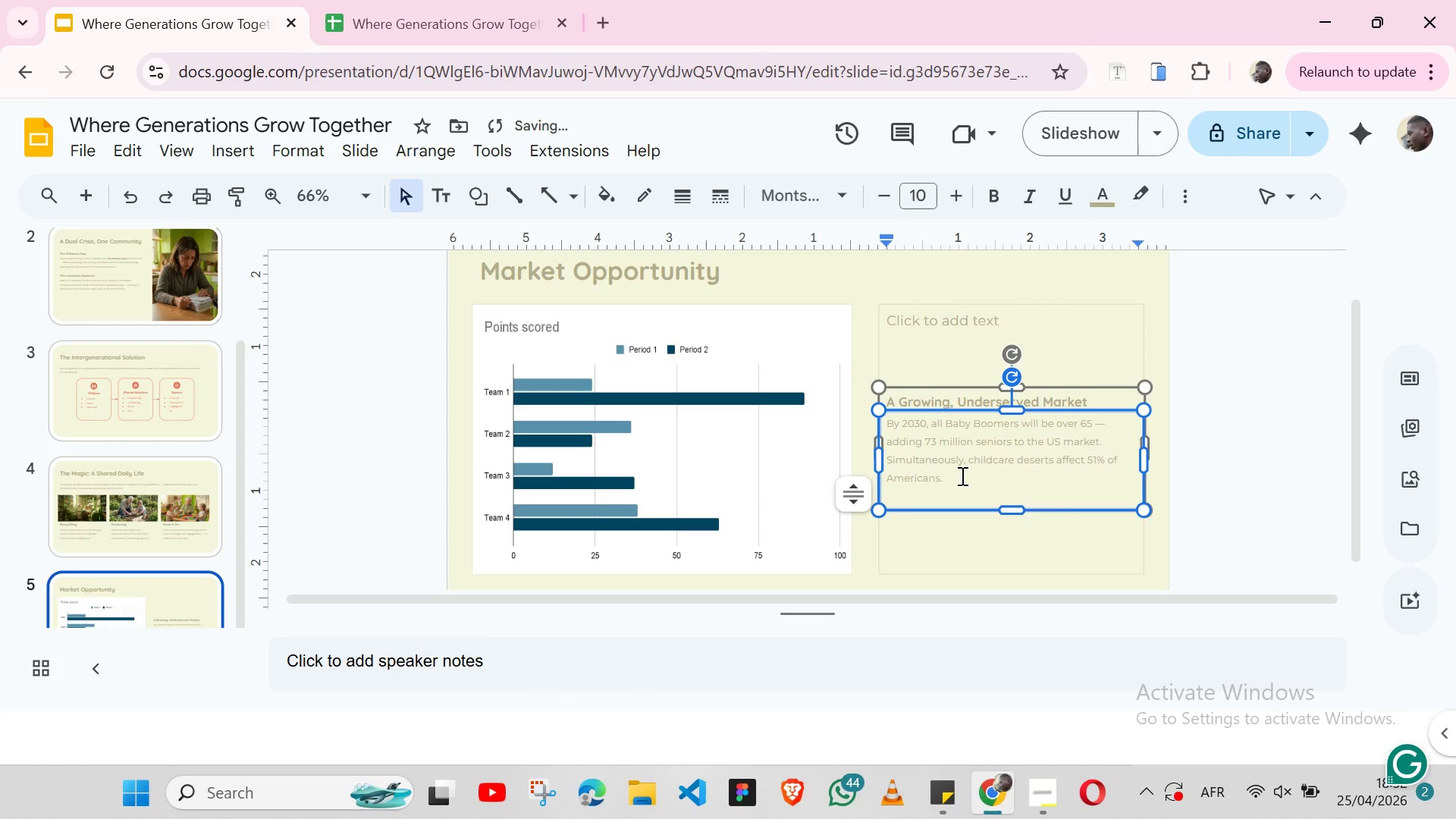 
key(Control+V)
 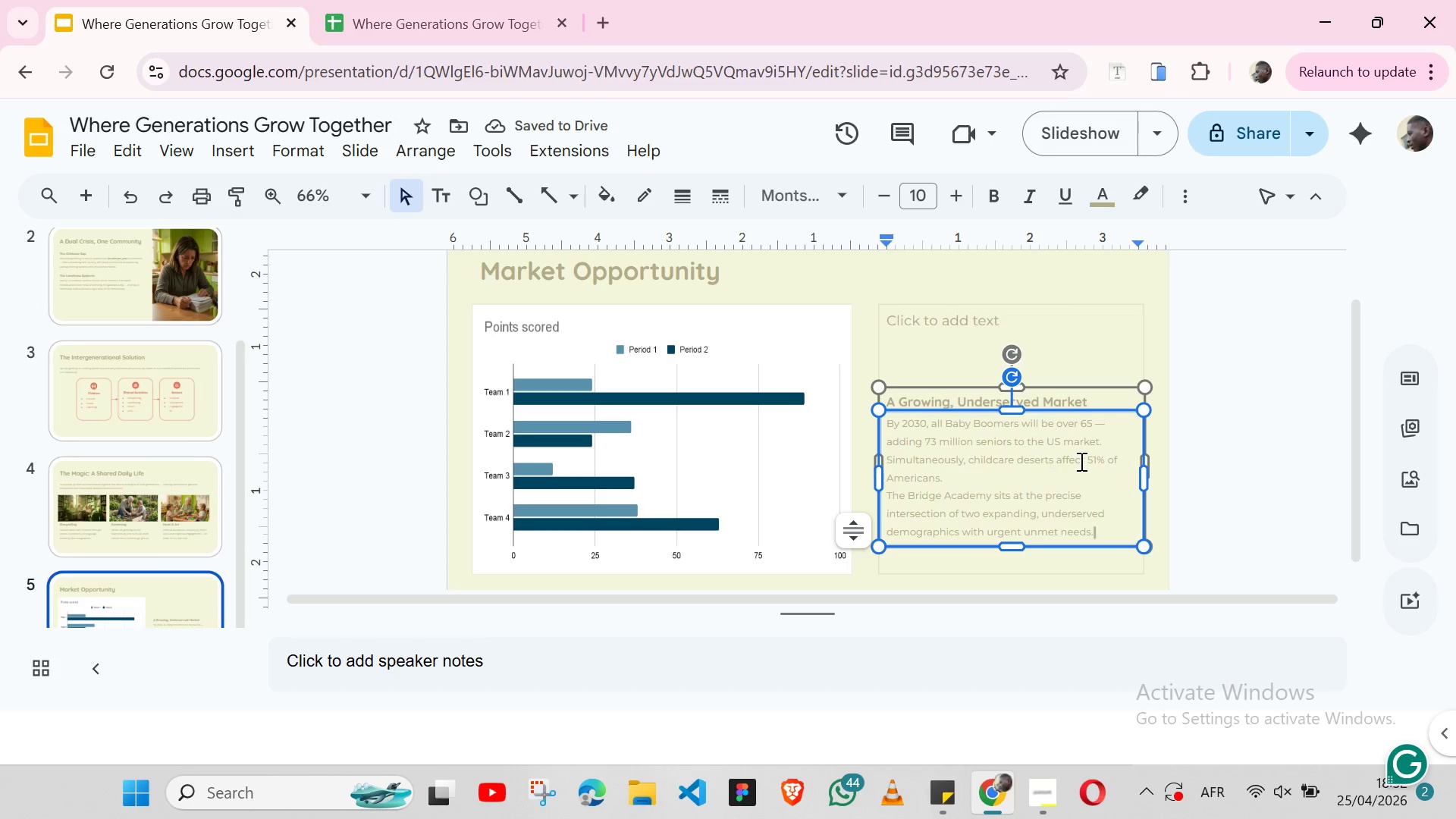 
double_click([1090, 461])
 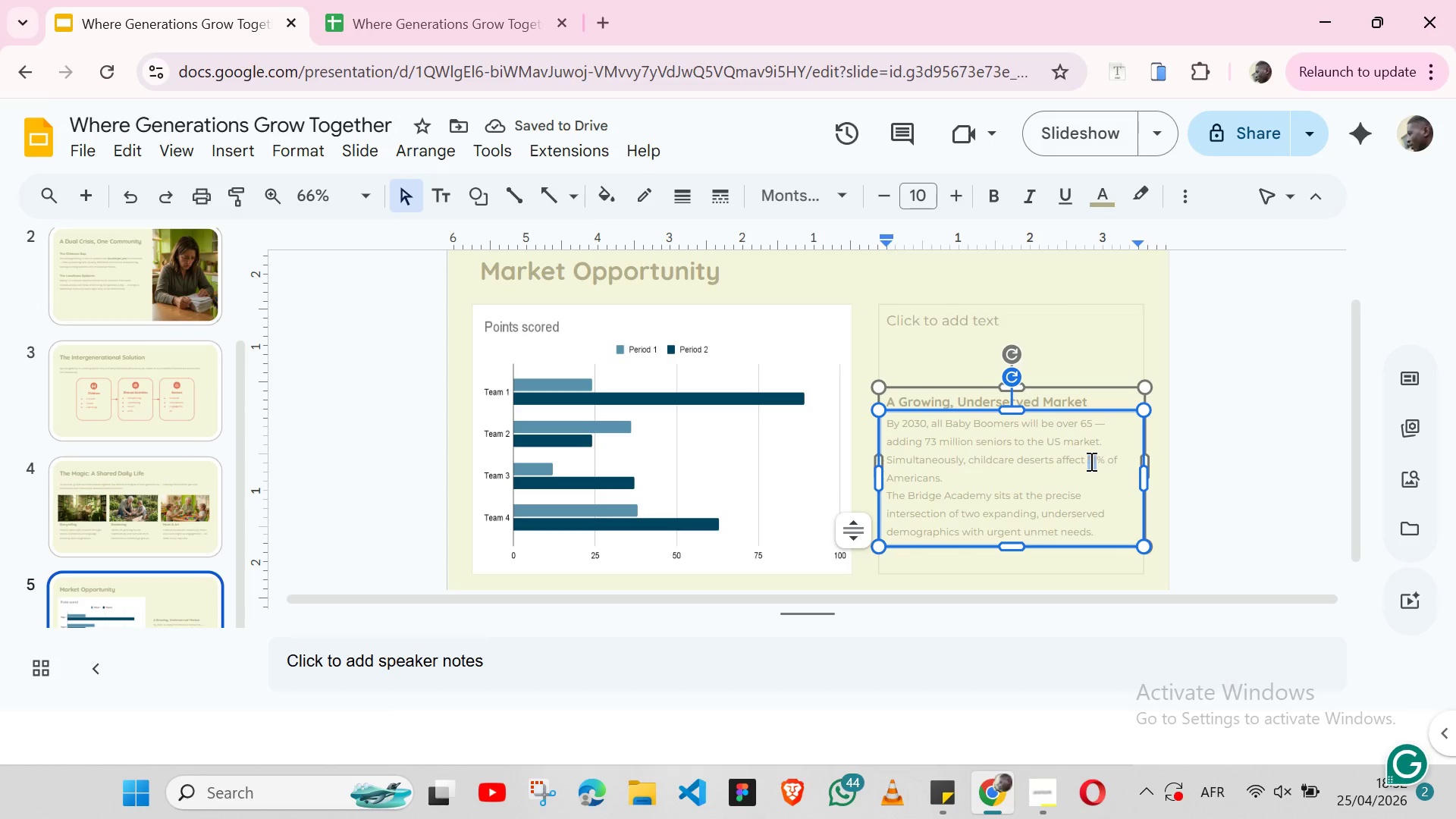 
key(Shift+ArrowDown)
 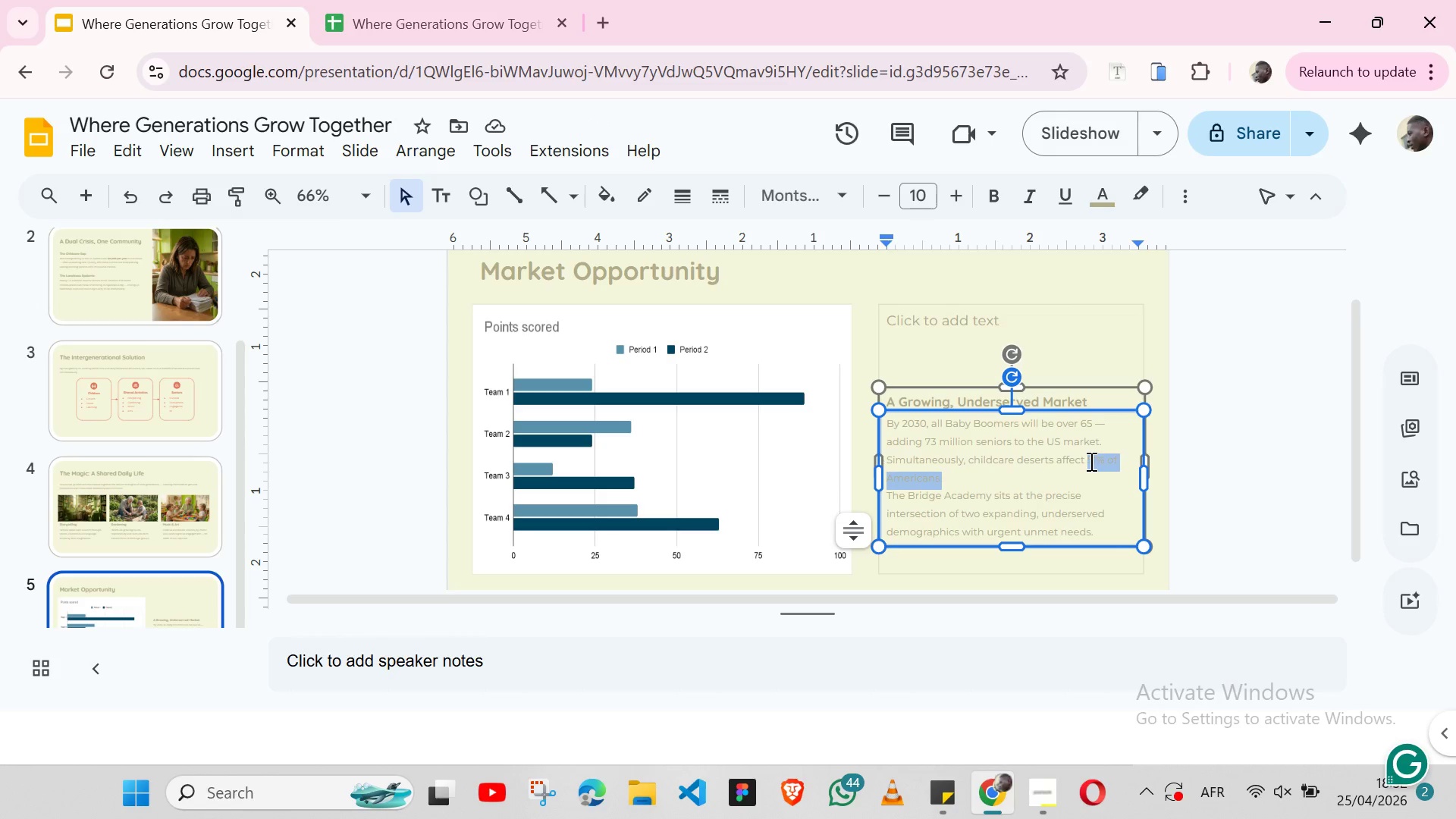 
key(Control+B)
 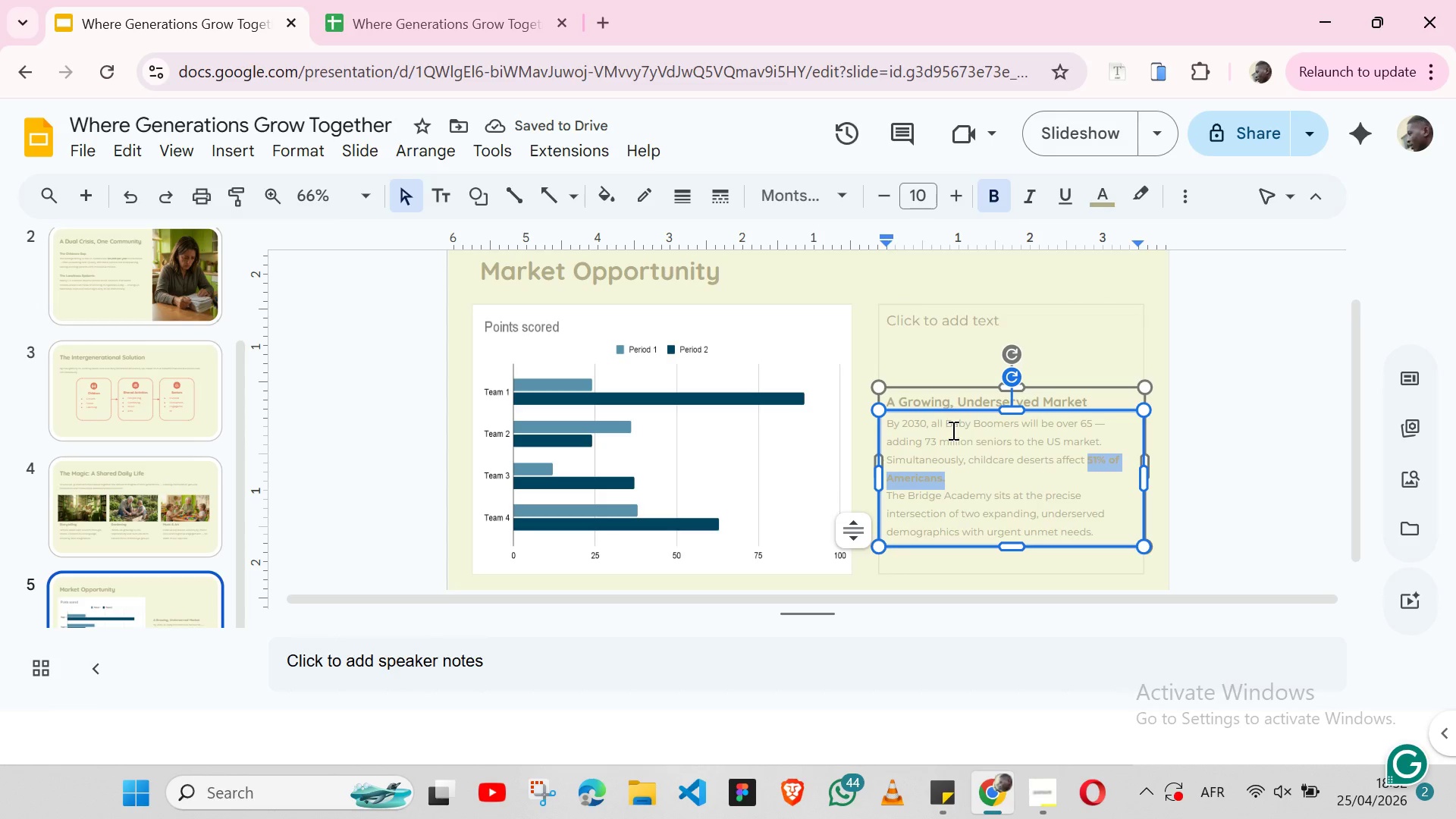 
double_click([928, 437])
 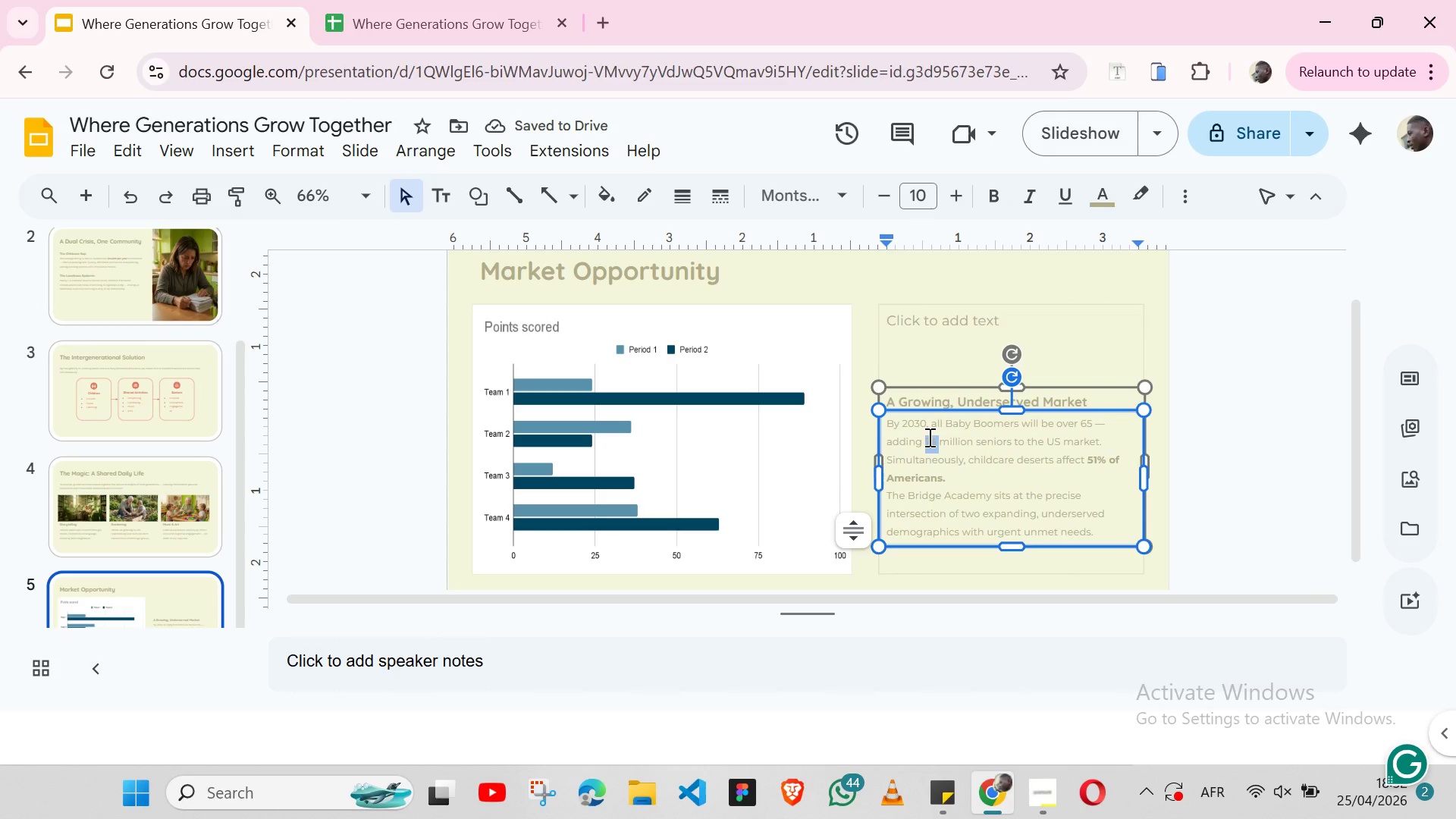 
hold_key(key=ShiftLeft, duration=4.08)
 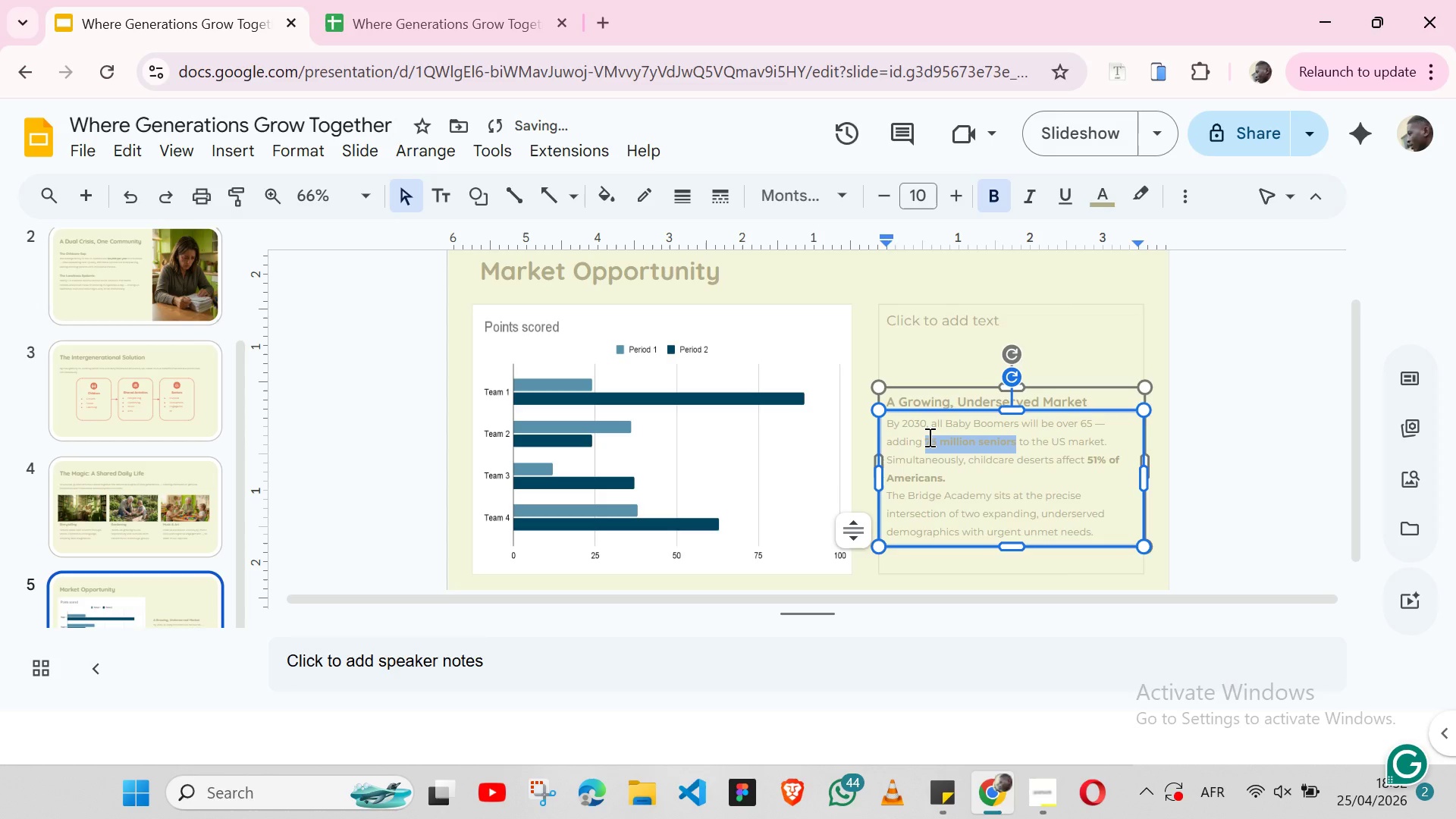 
hold_key(key=ArrowRight, duration=0.78)
 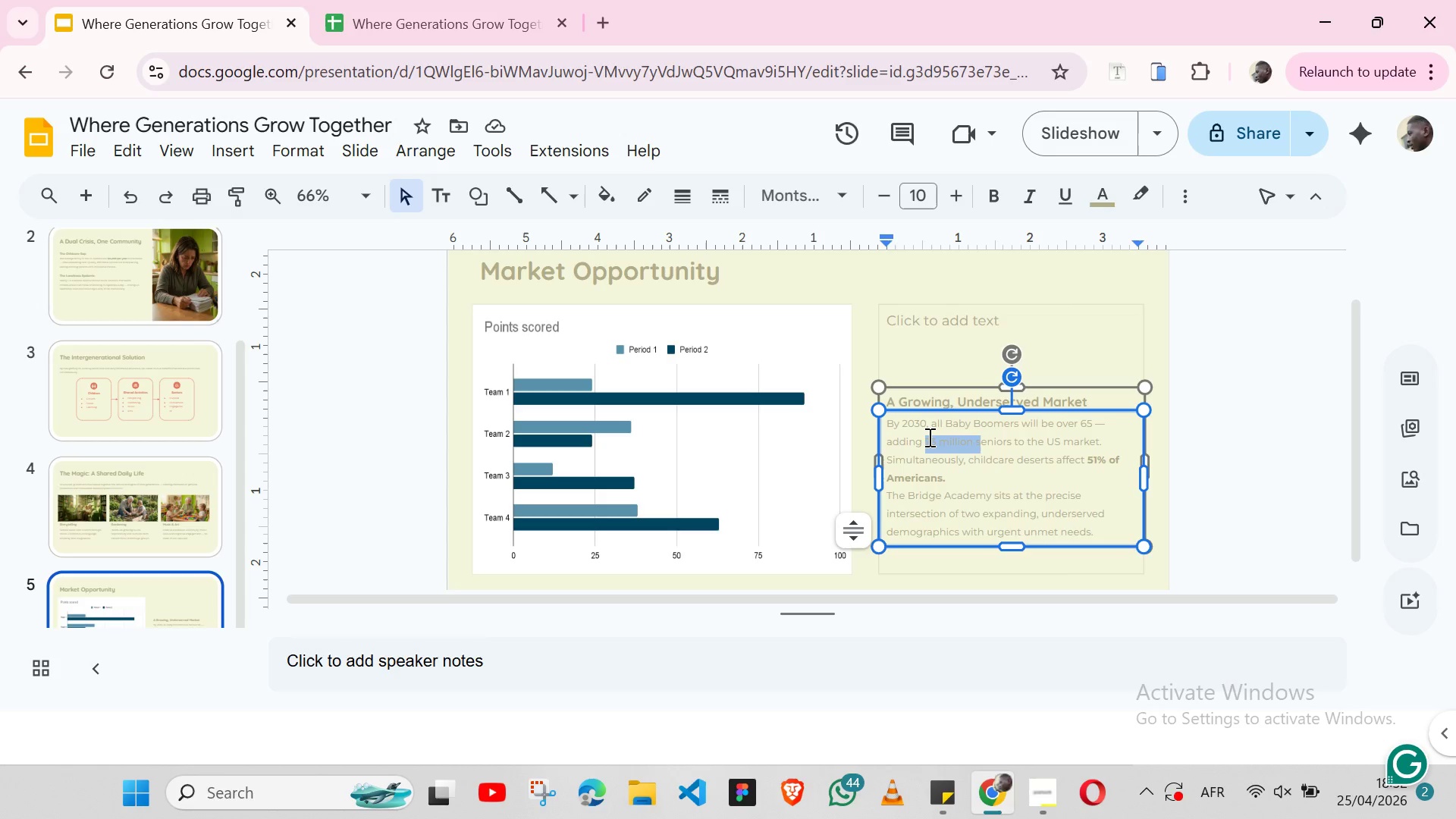 
hold_key(key=ArrowRight, duration=0.58)
 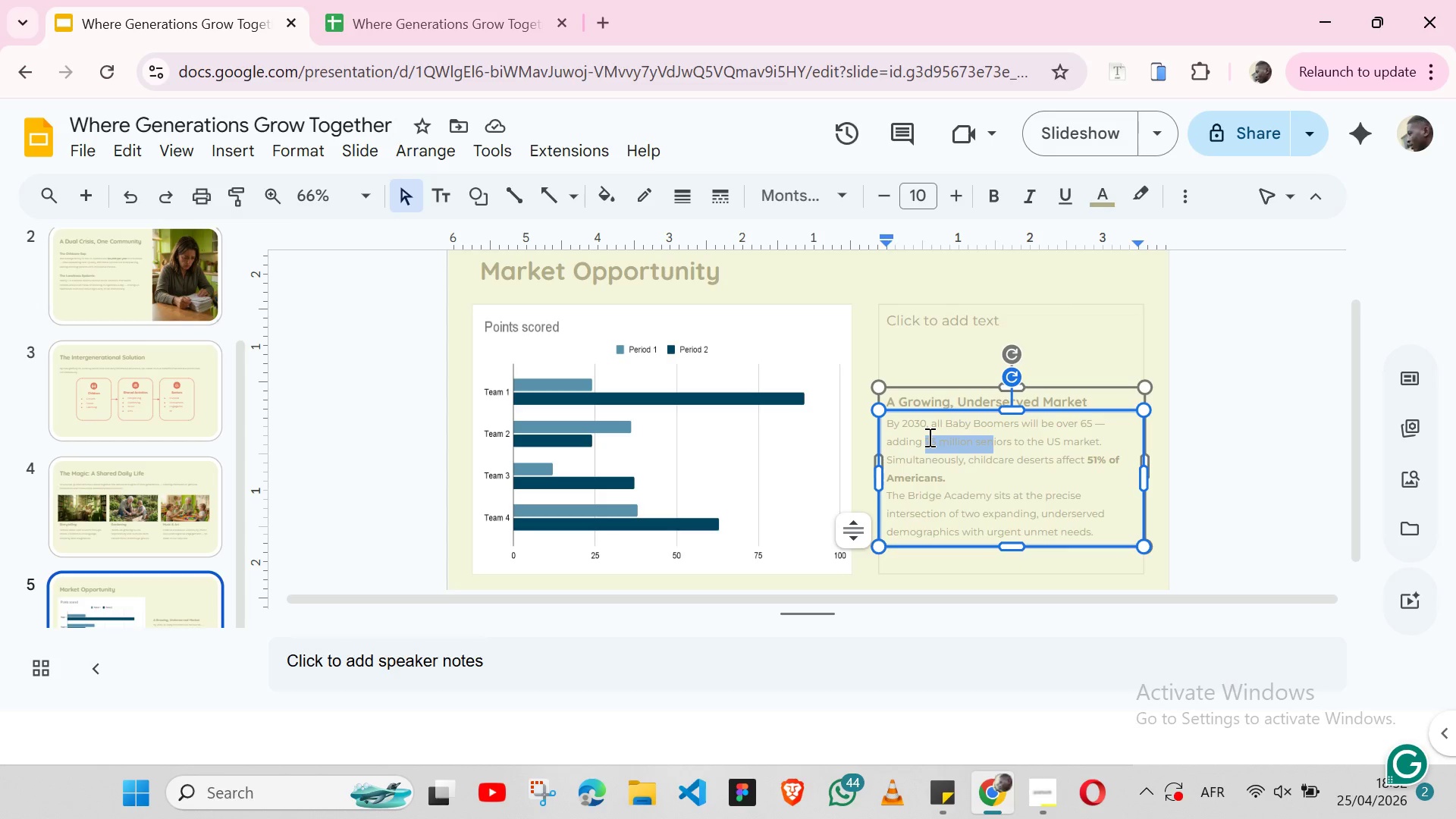 
hold_key(key=ArrowRight, duration=0.61)
 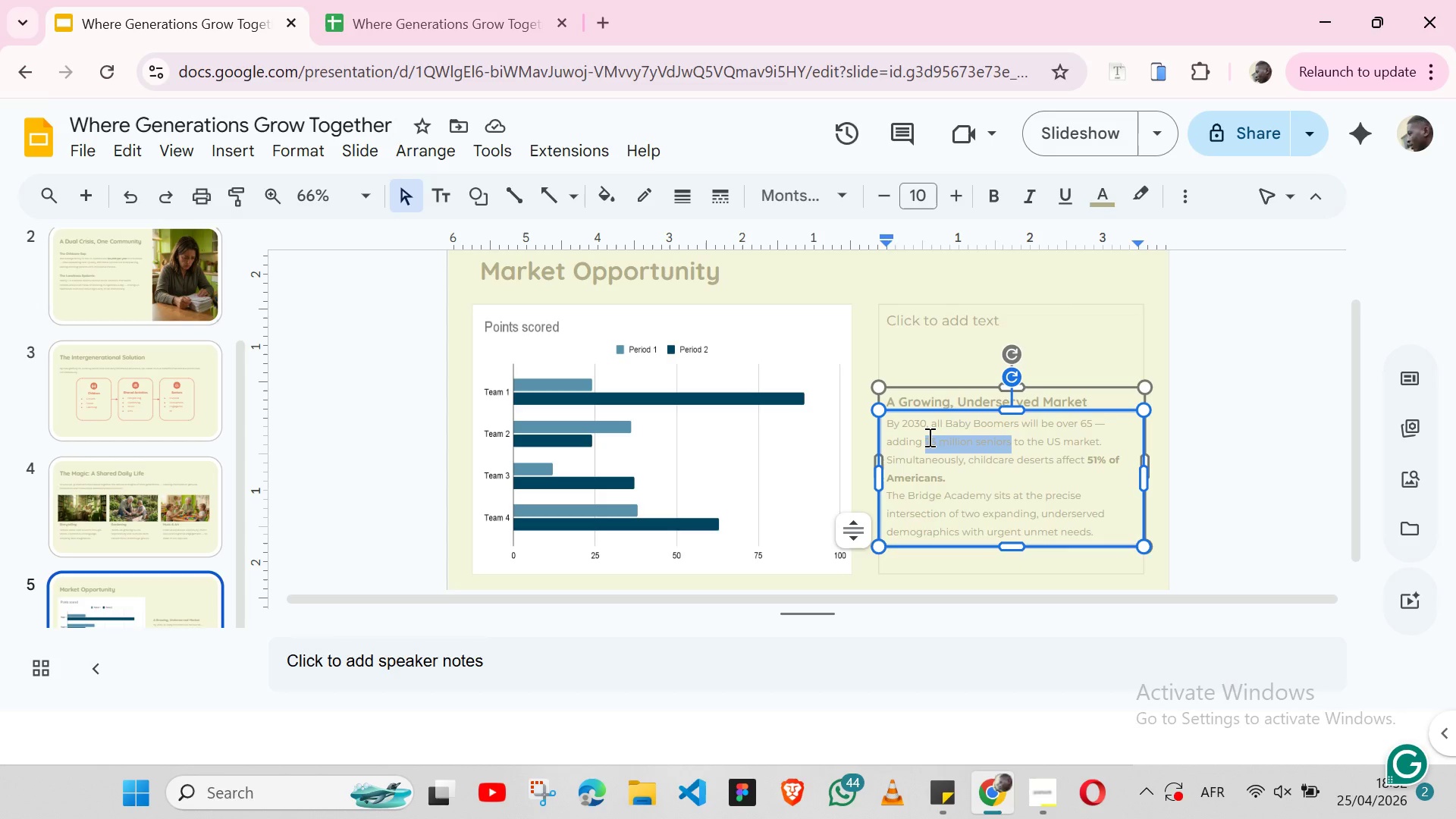 
key(Control+B)
 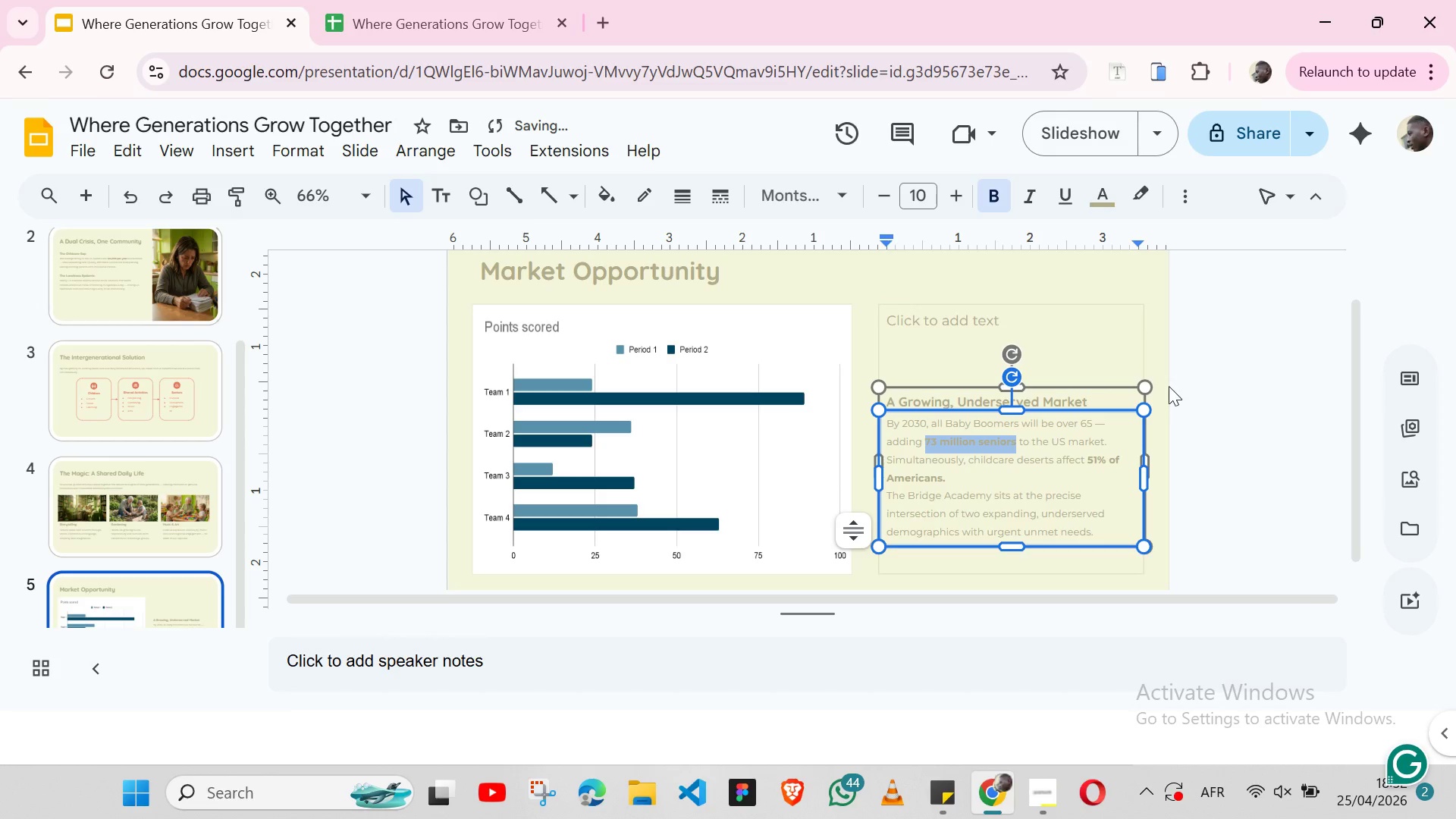 
left_click([1170, 386])
 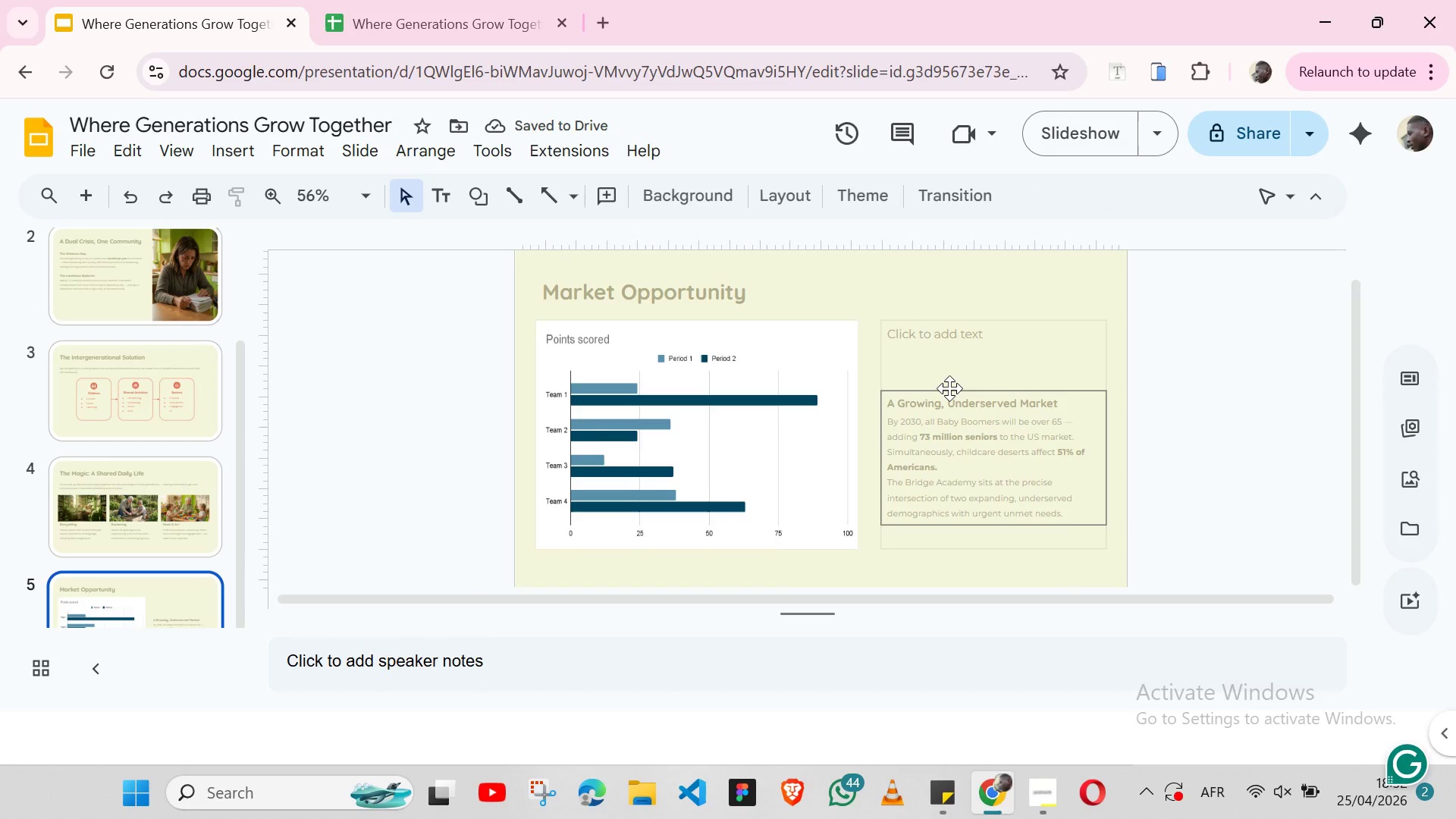 
left_click([949, 388])
 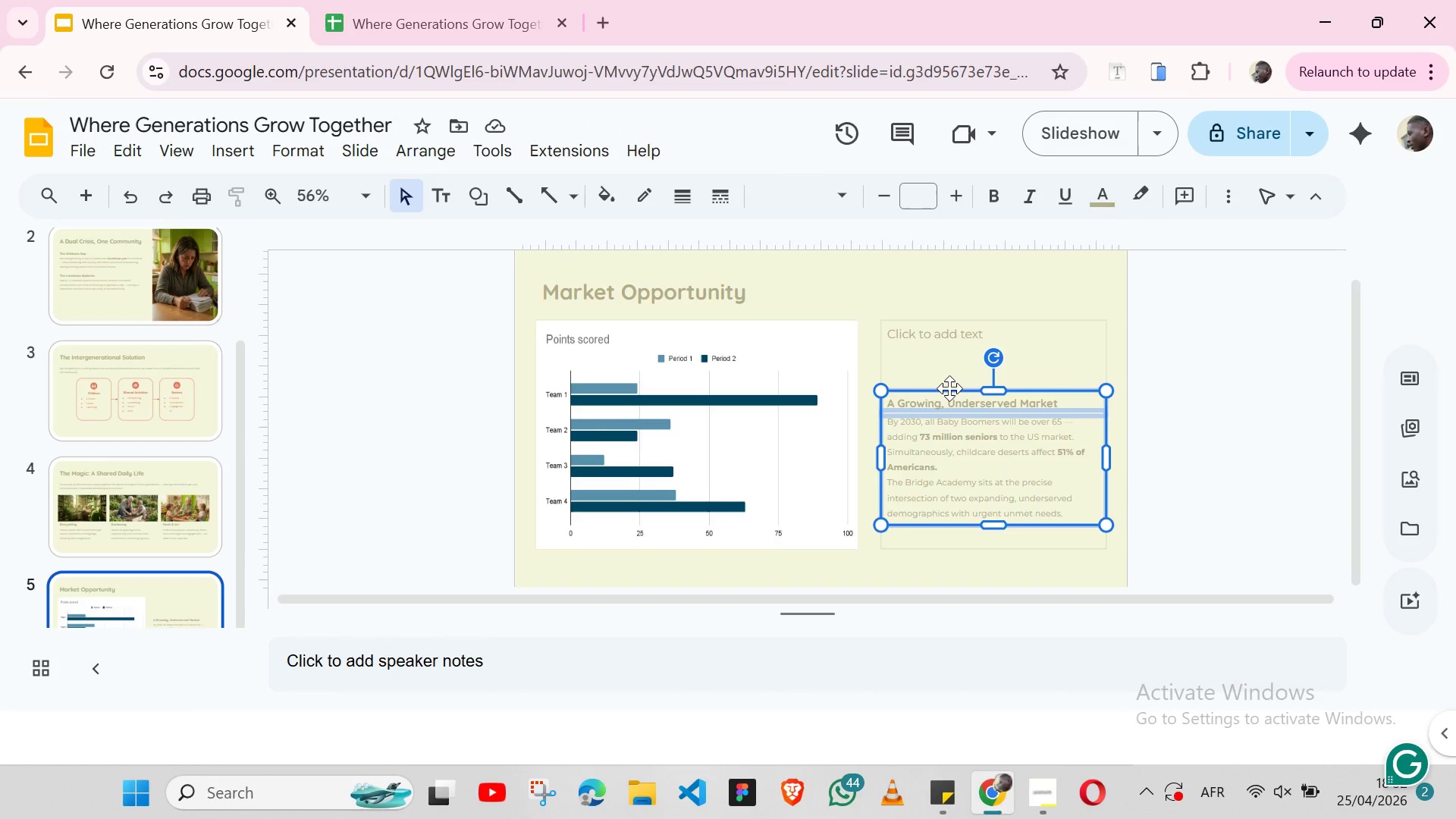 
hold_key(key=ShiftLeft, duration=1.3)
left_click([852, 364])
 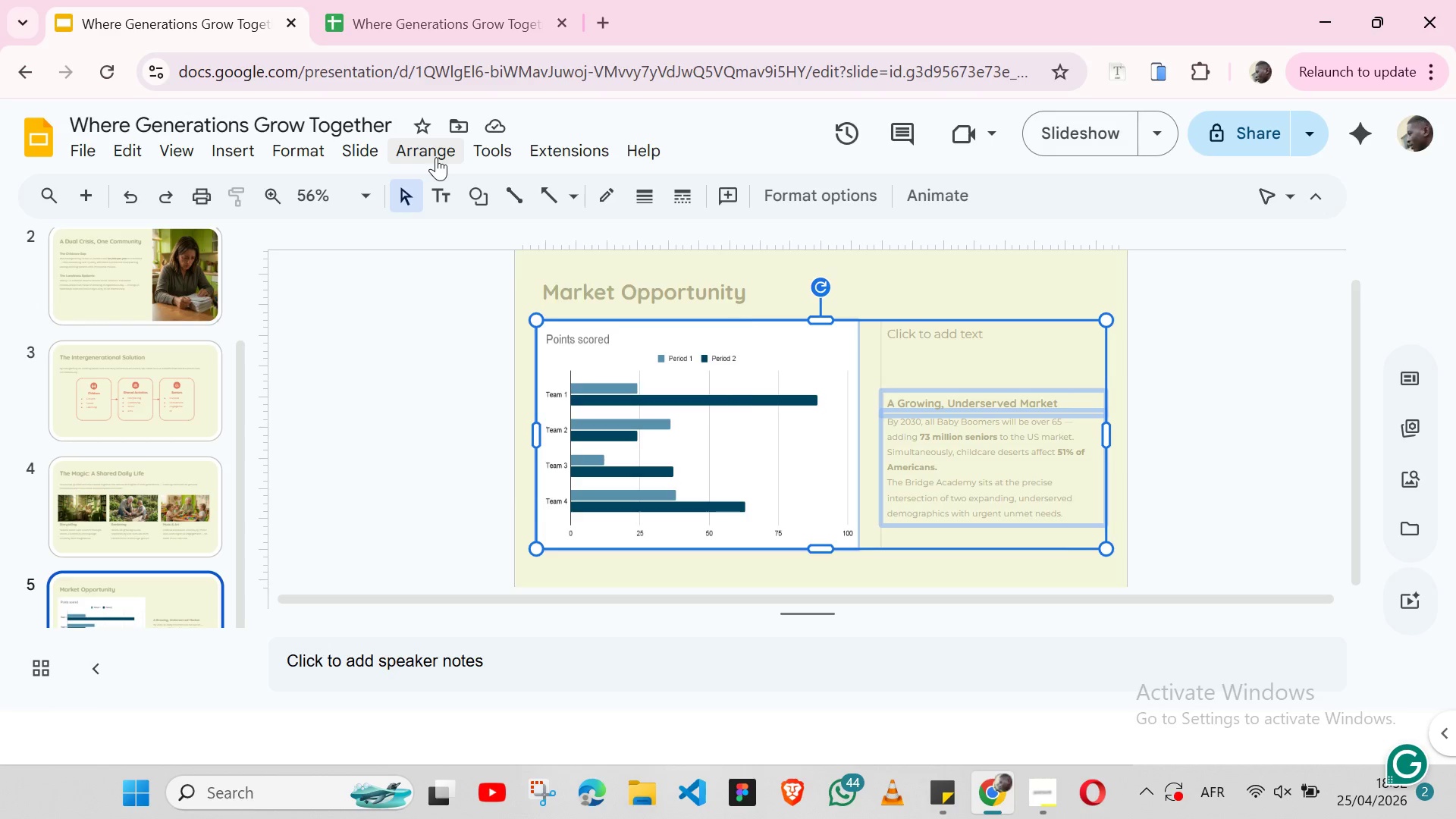 
left_click([436, 157])
 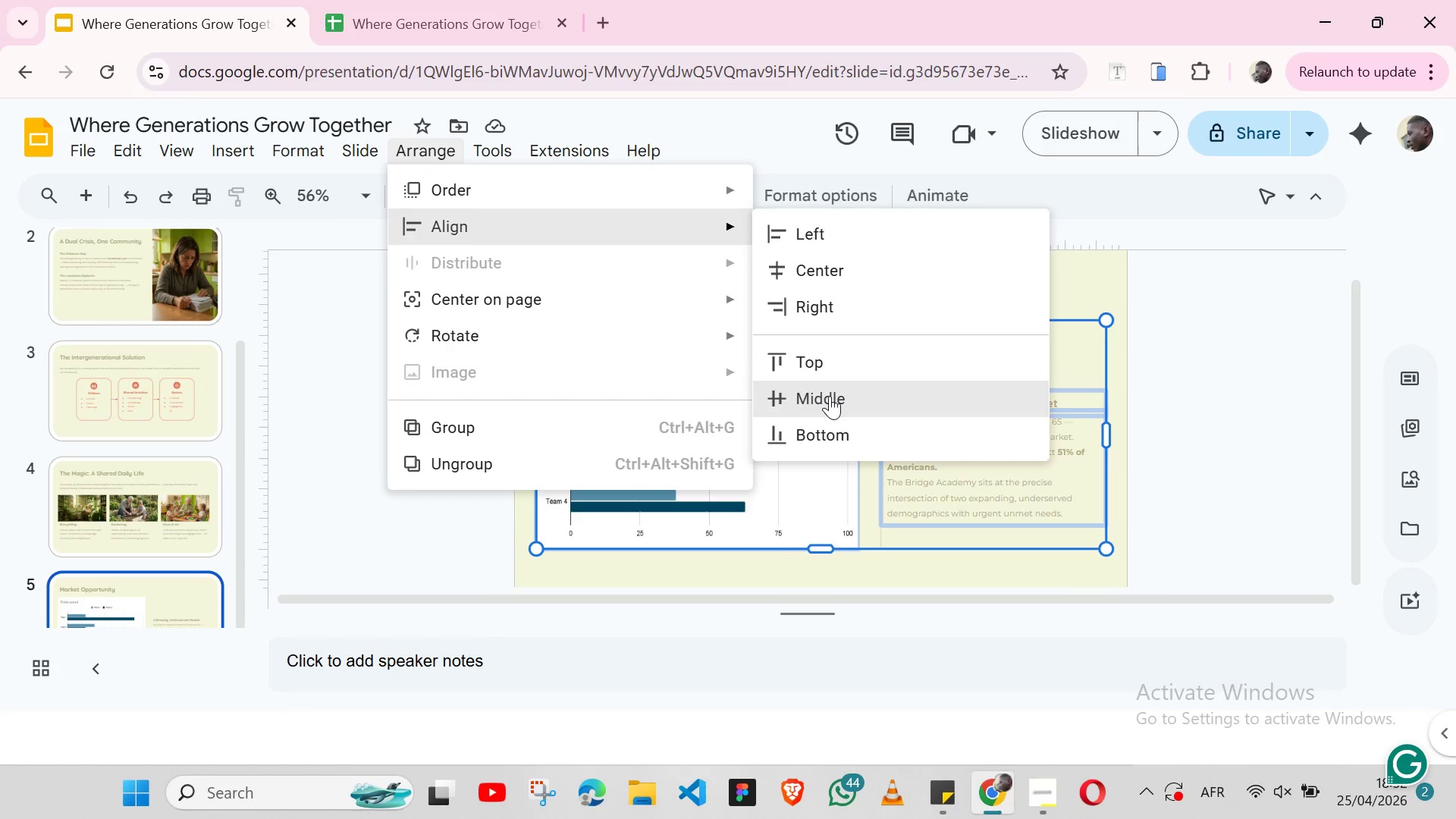 
left_click([830, 397])
 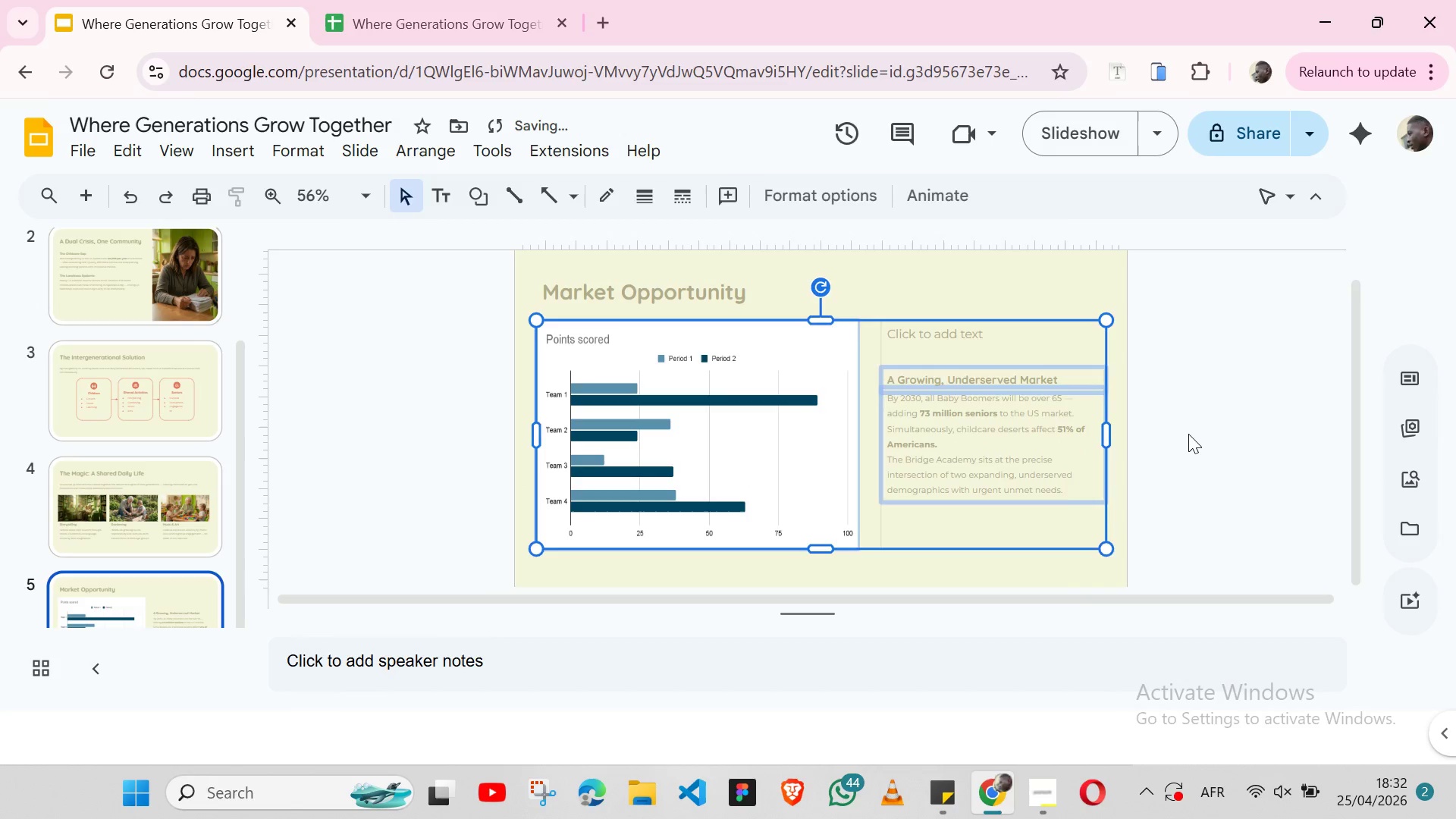 
left_click([1191, 433])
 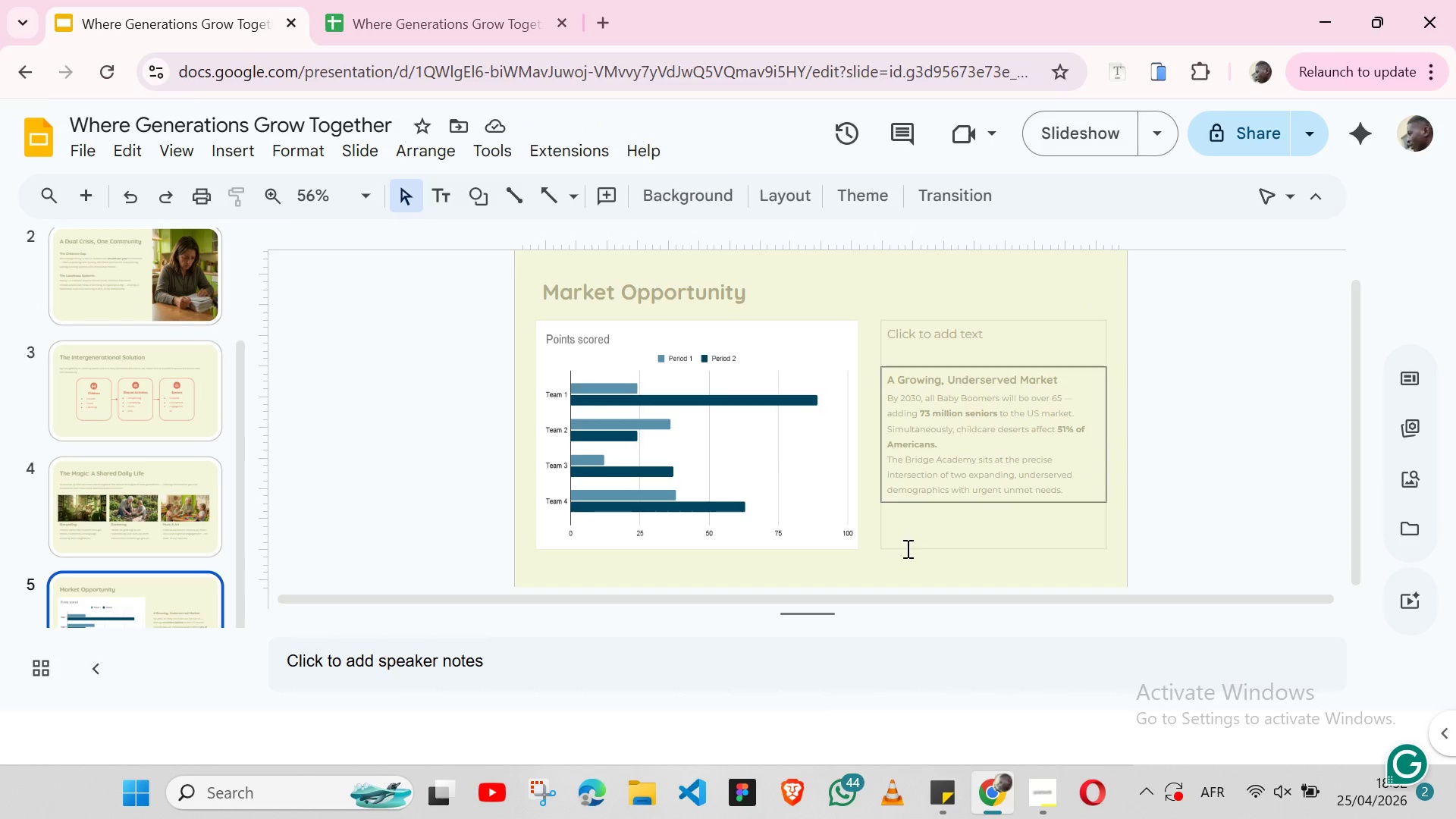 
wait(5.75)
 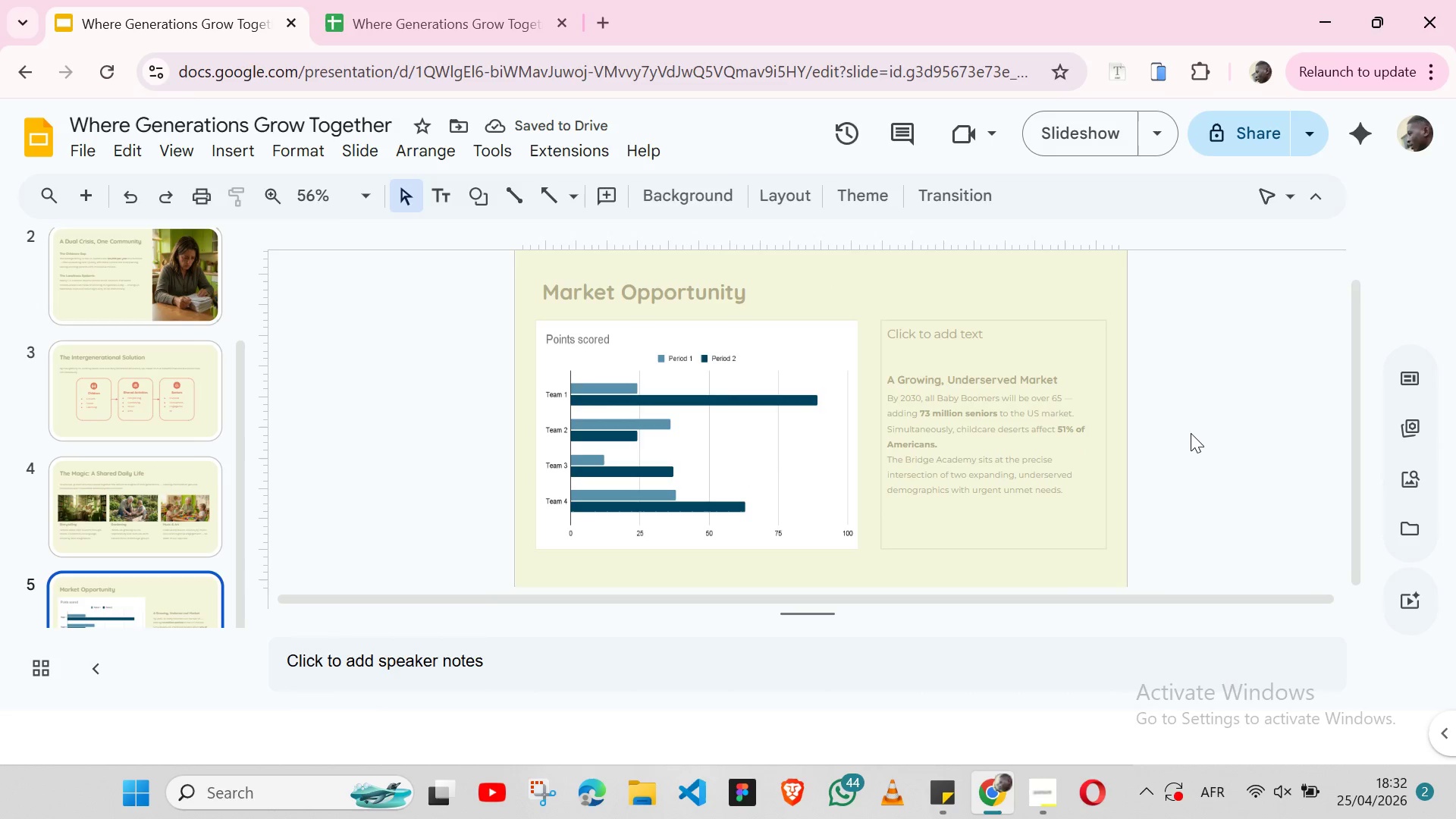 
left_click([868, 565])
 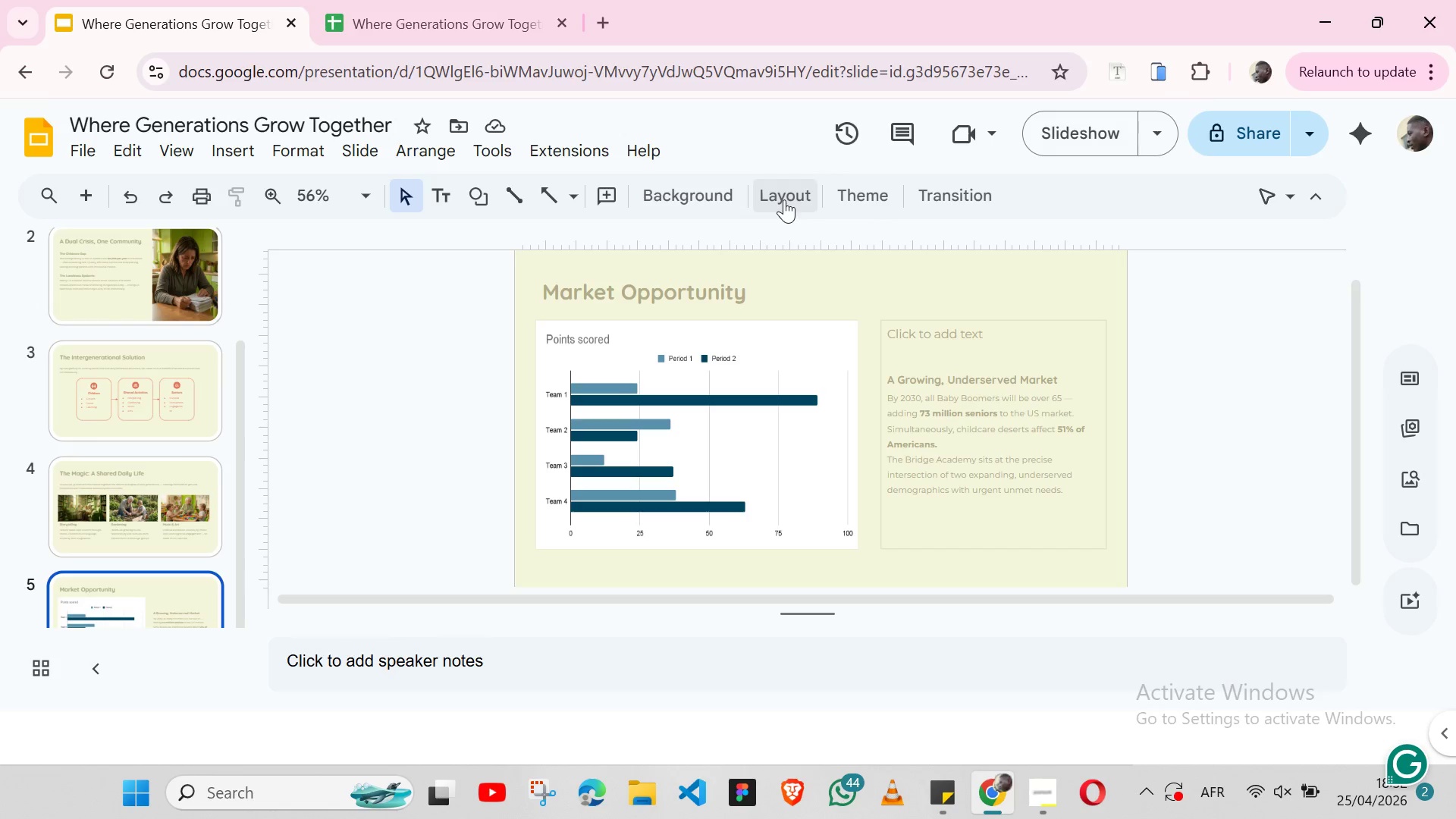 
left_click([784, 199])
 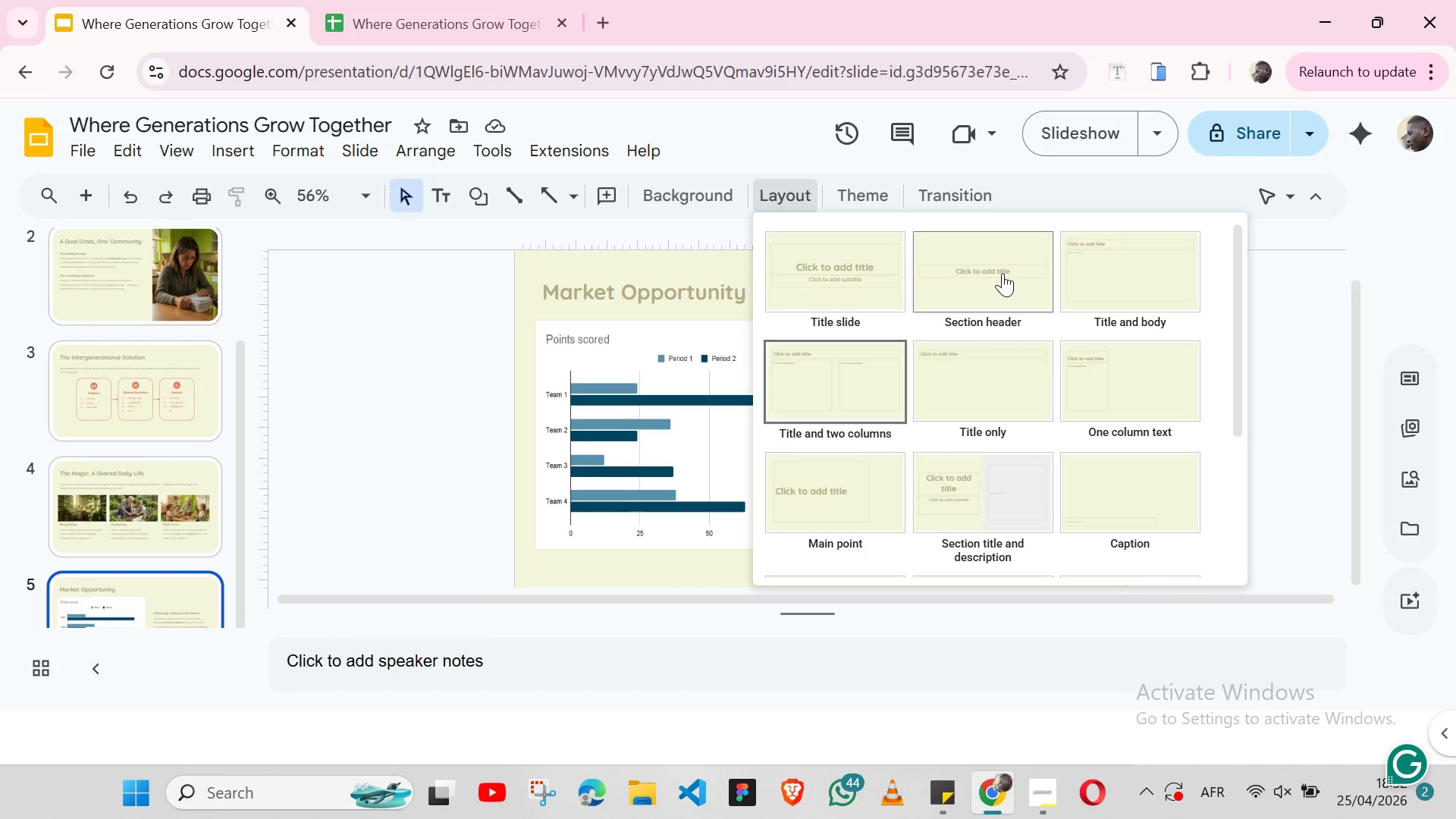 
wait(10.88)
 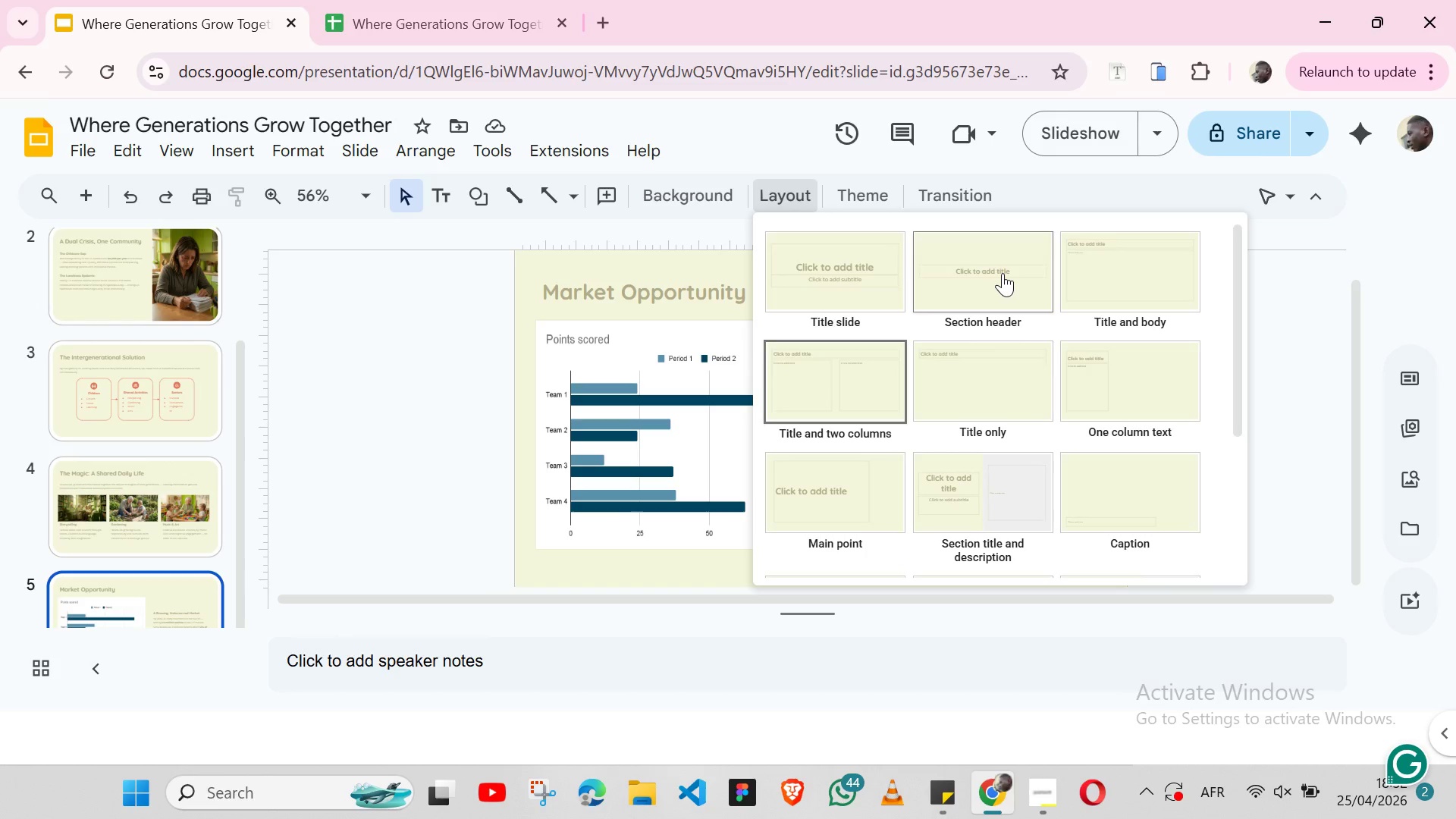 
left_click([1129, 295])
 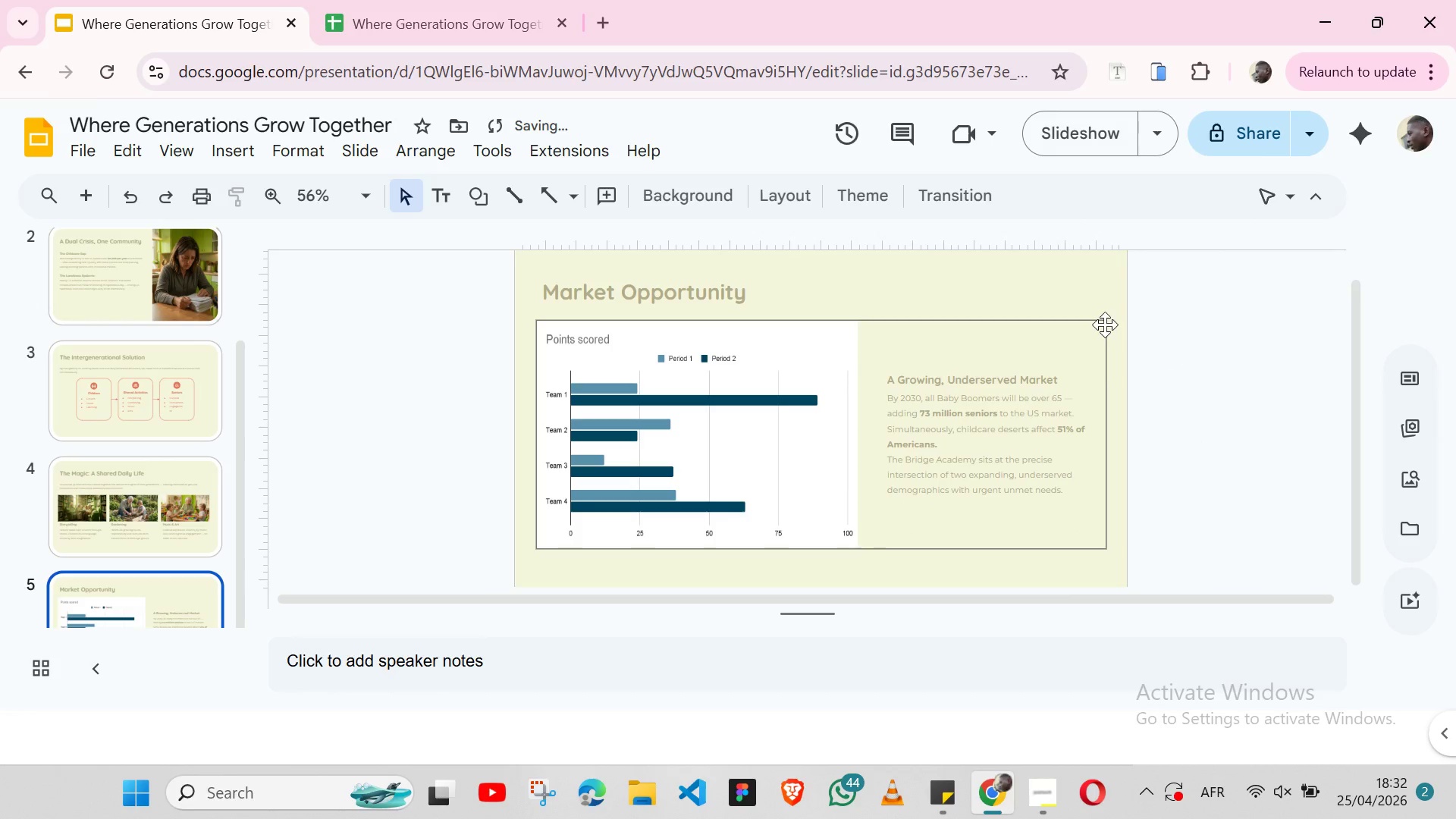 
left_click([1105, 325])
 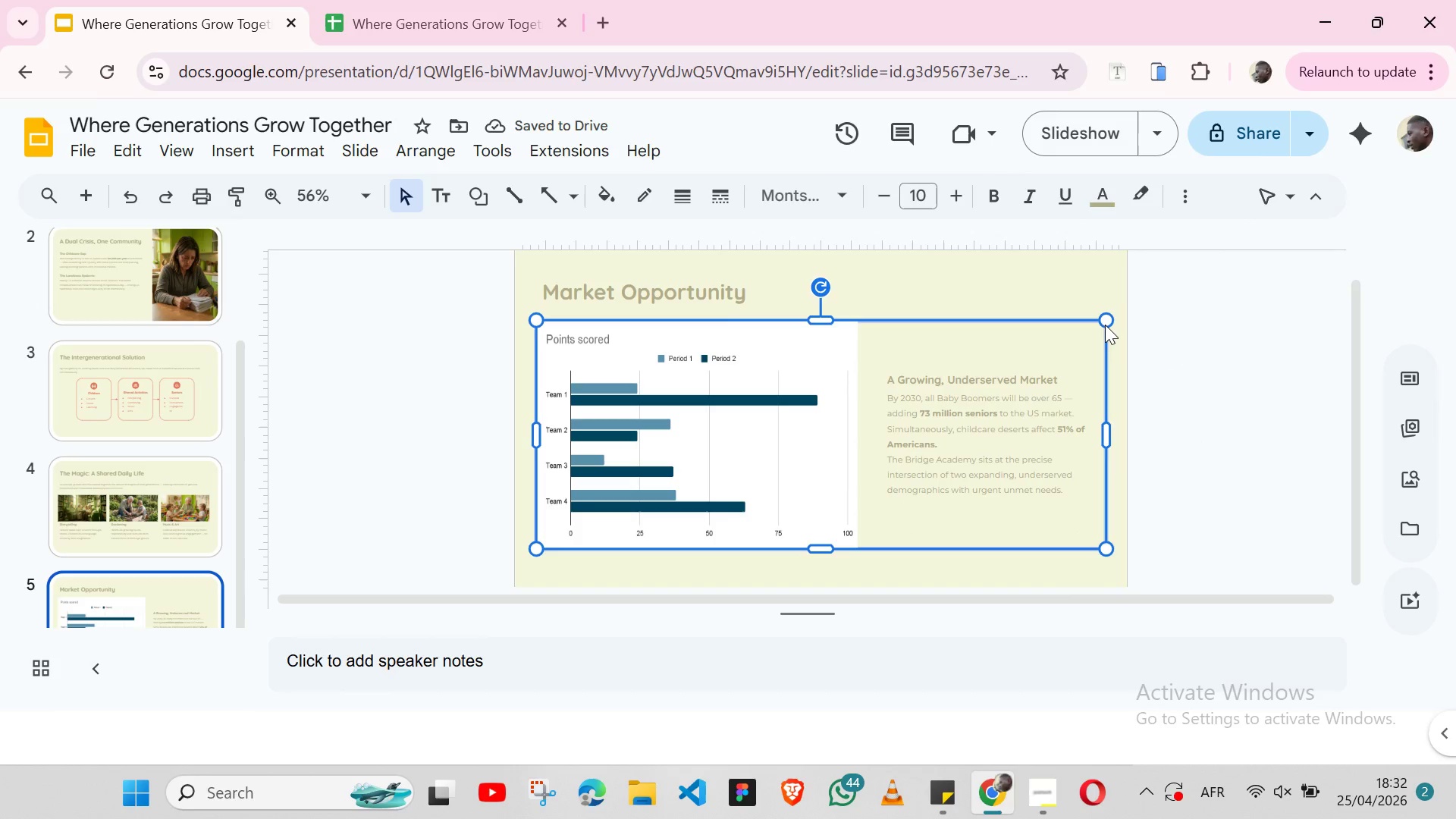 
left_click([1003, 541])
 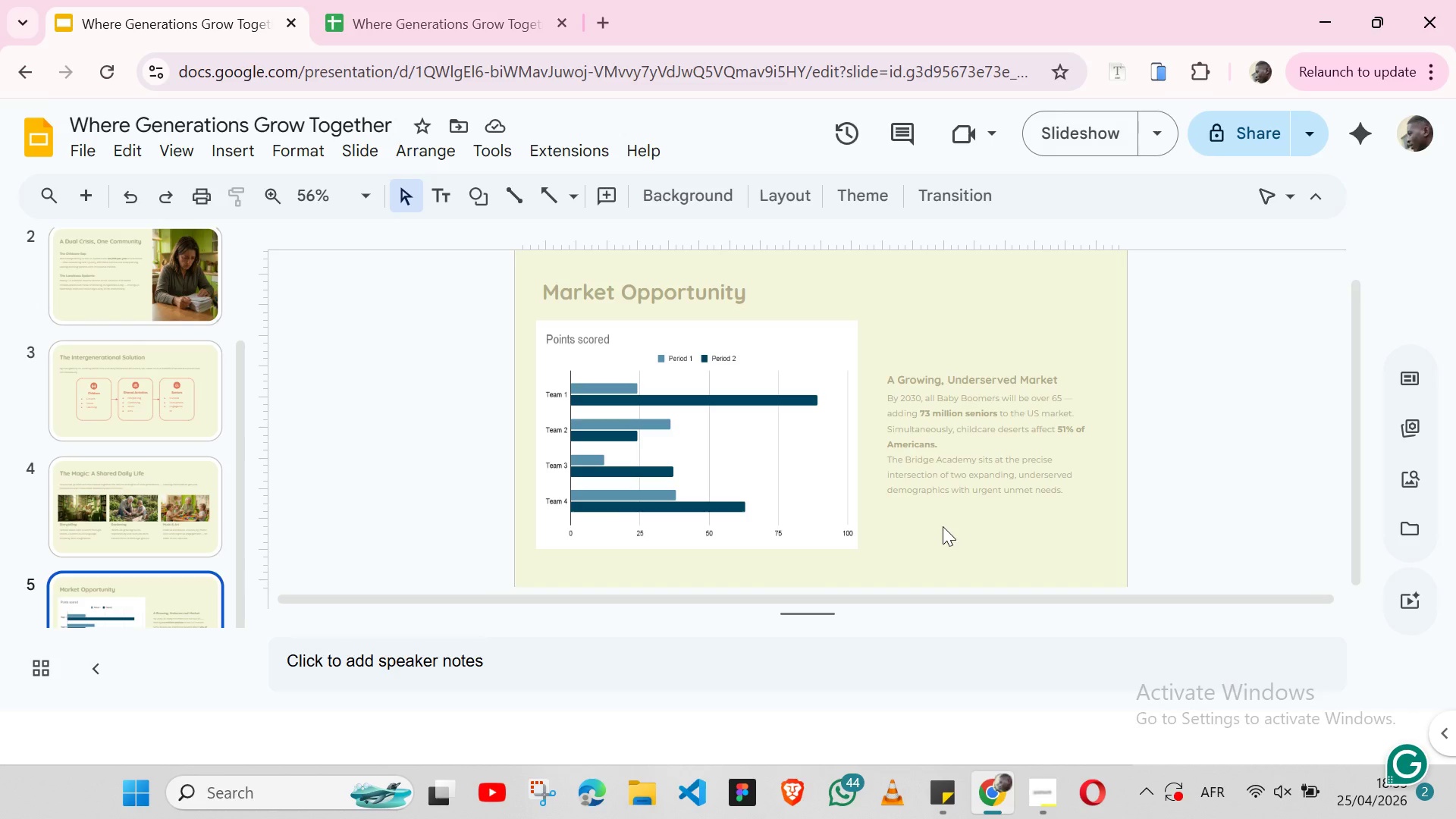 
wait(23.14)
 